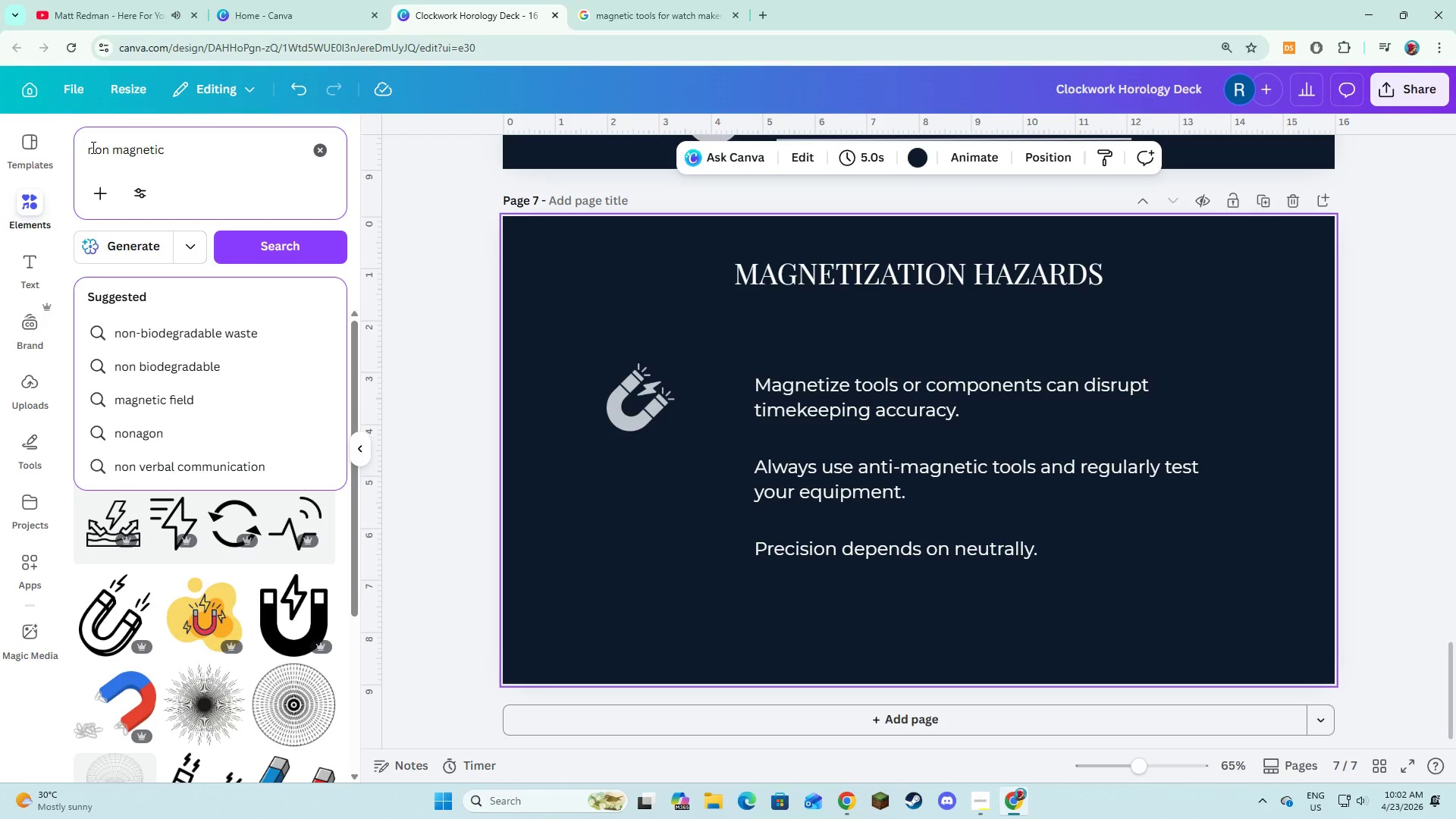 
key(ArrowRight)
 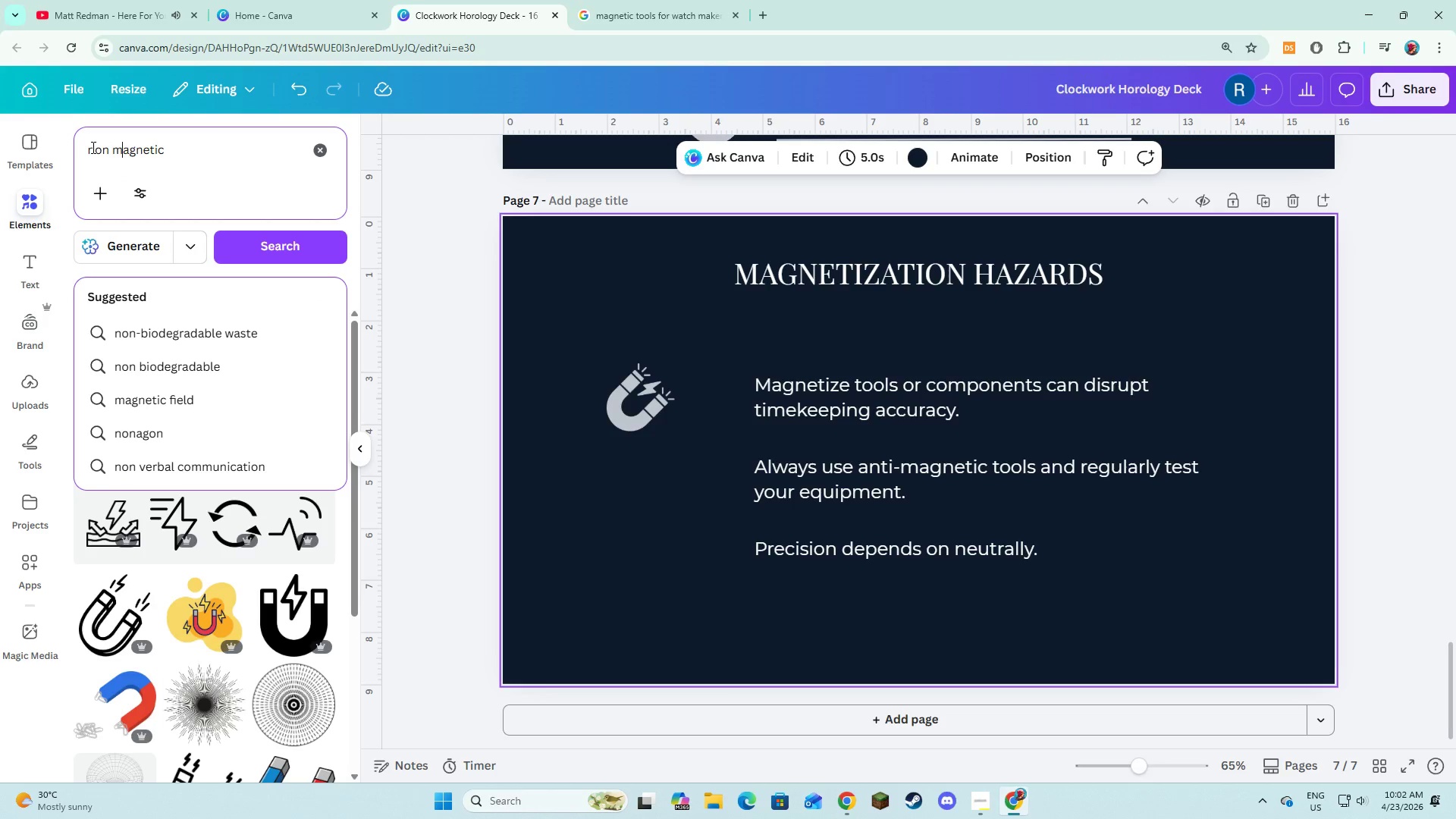 
key(ArrowRight)
 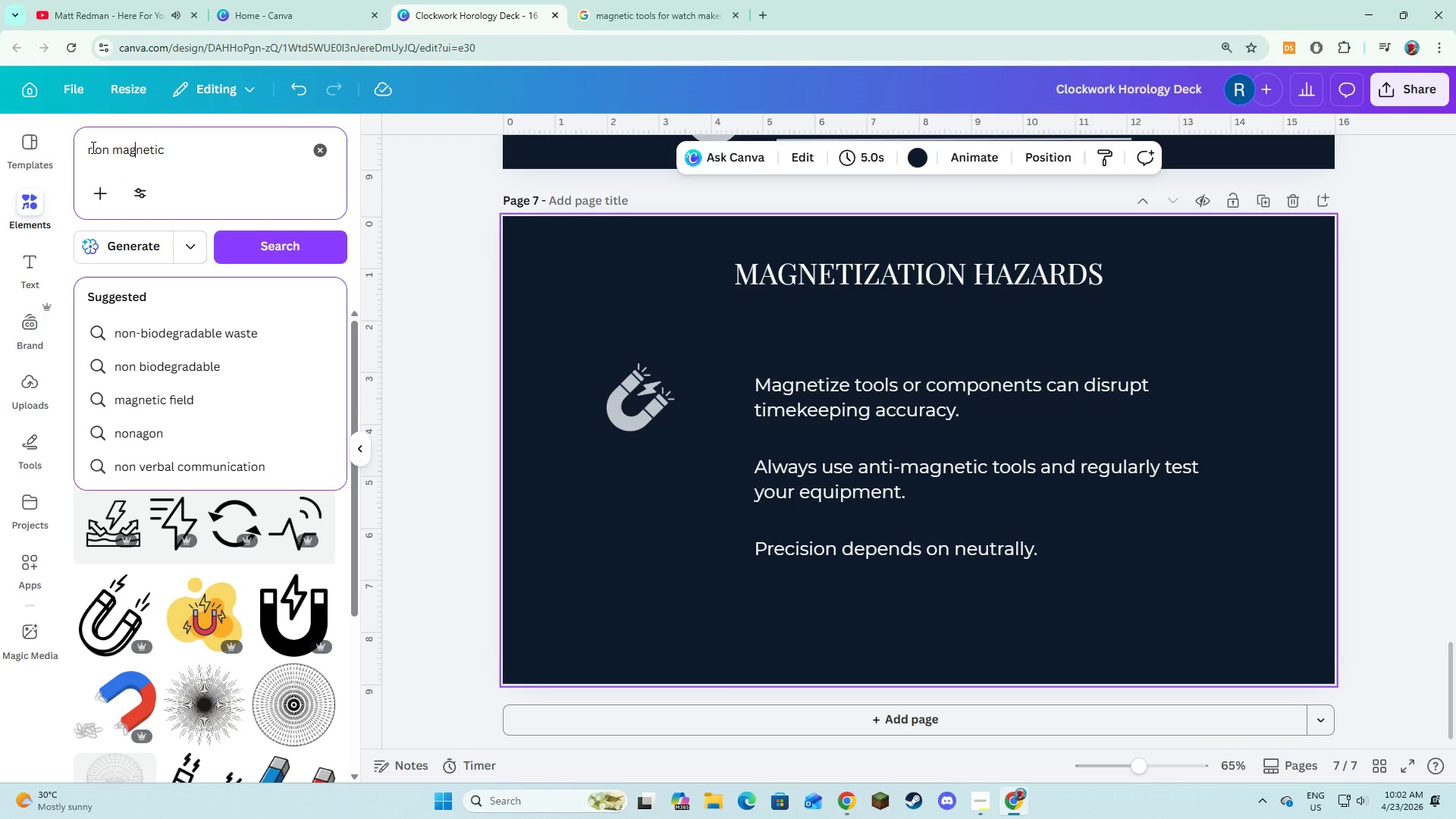 
key(ArrowRight)
 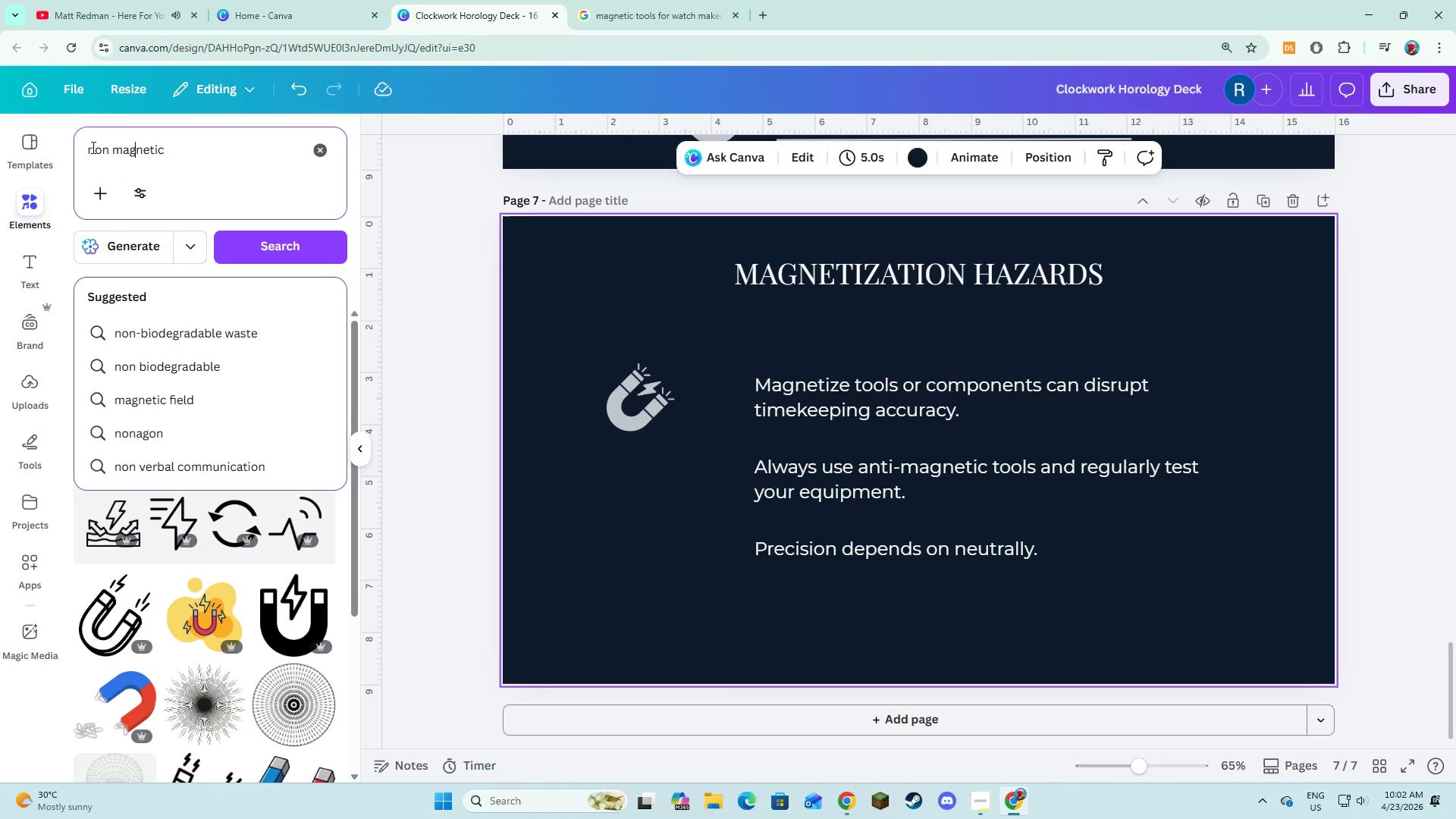 
key(ArrowRight)
 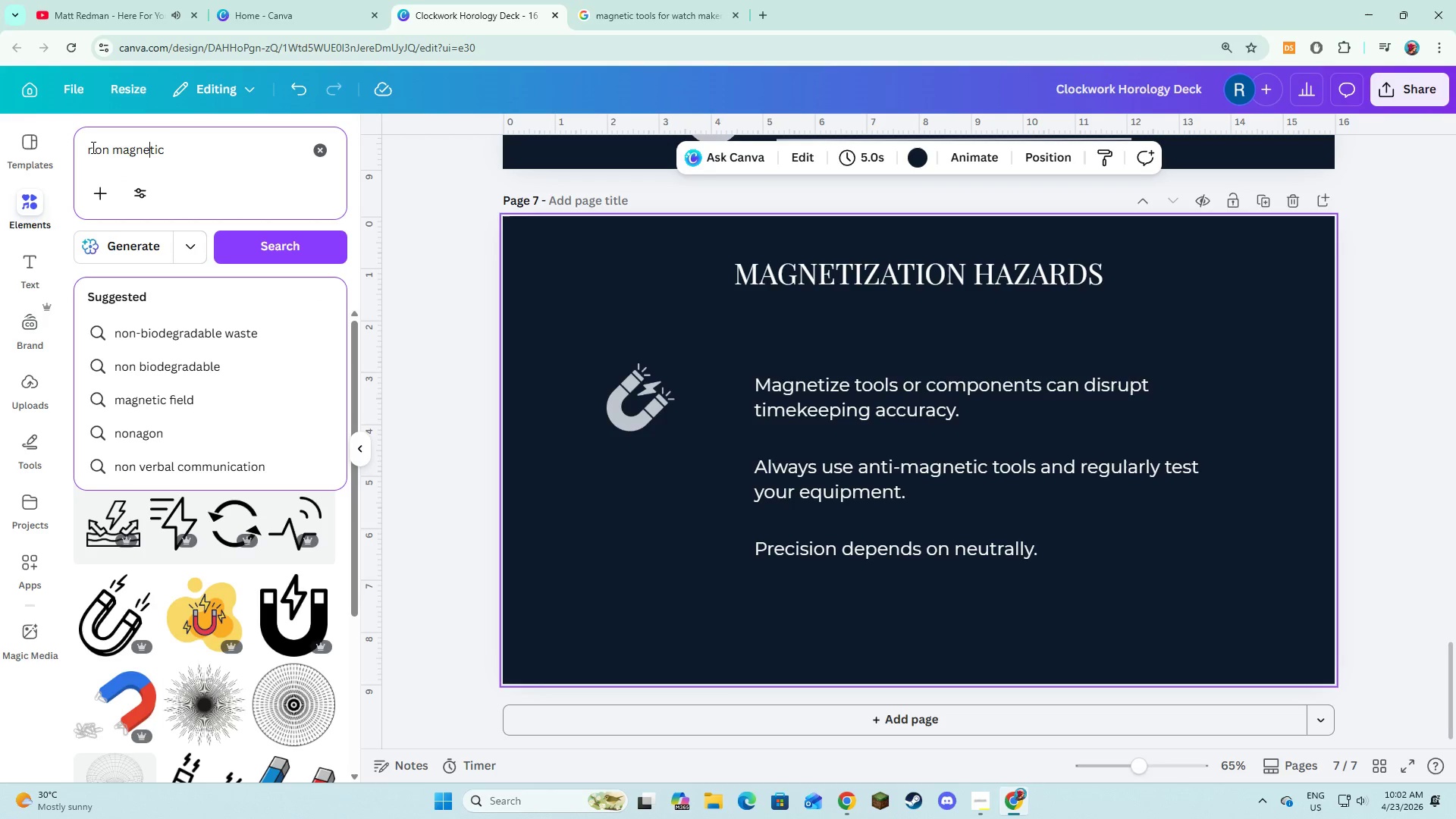 
key(ArrowRight)
 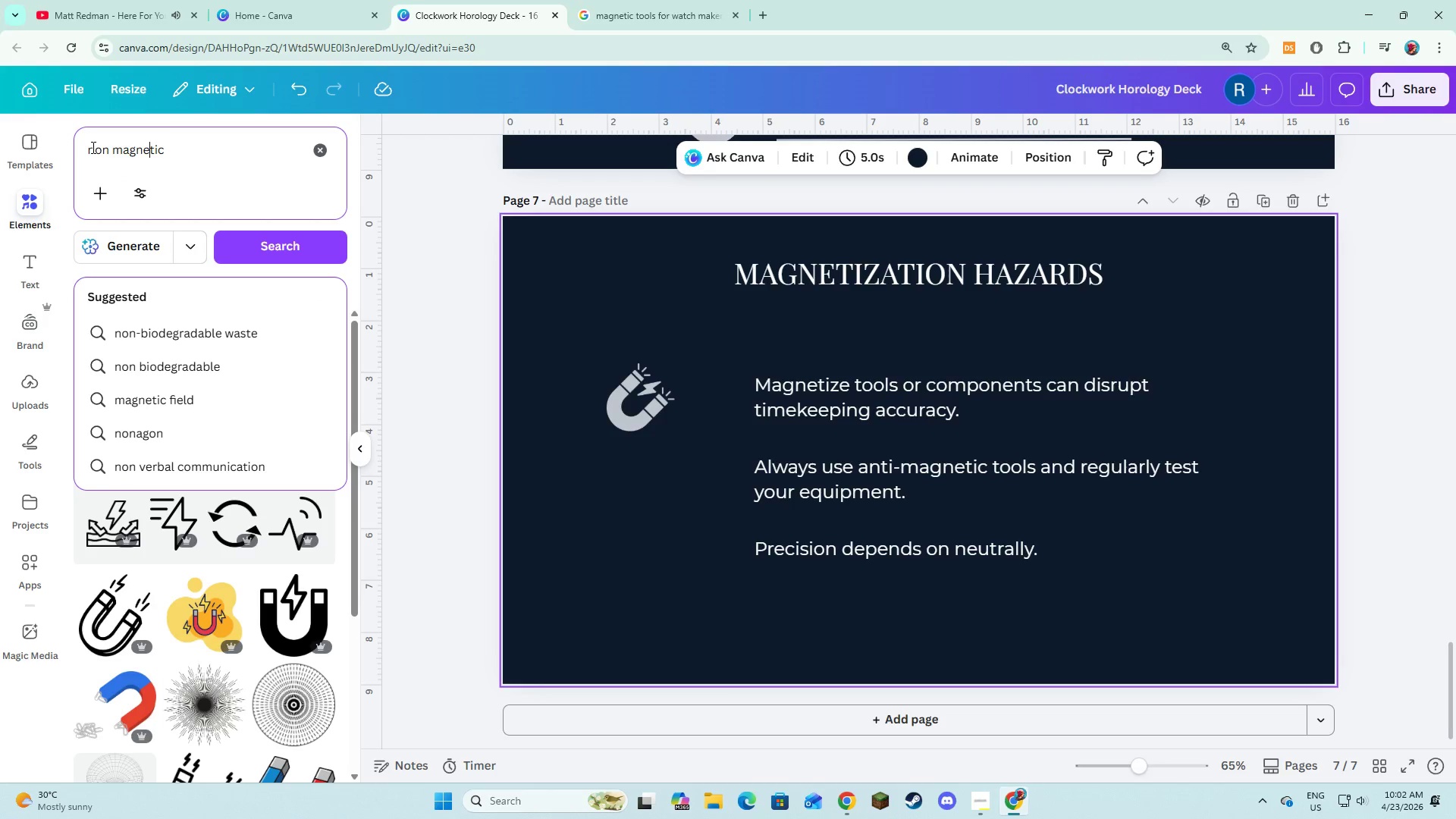 
key(ArrowRight)
 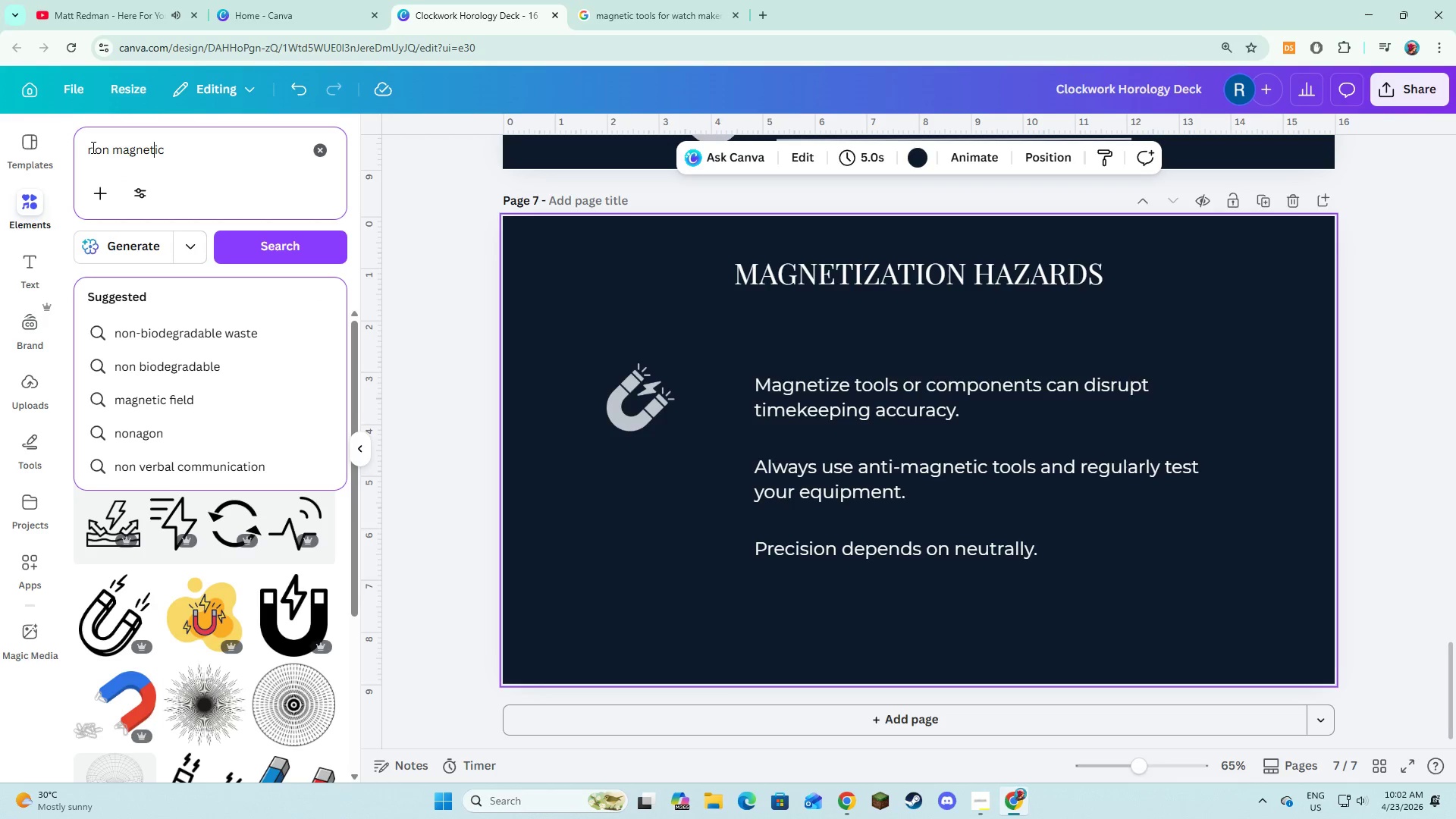 
key(ArrowRight)
 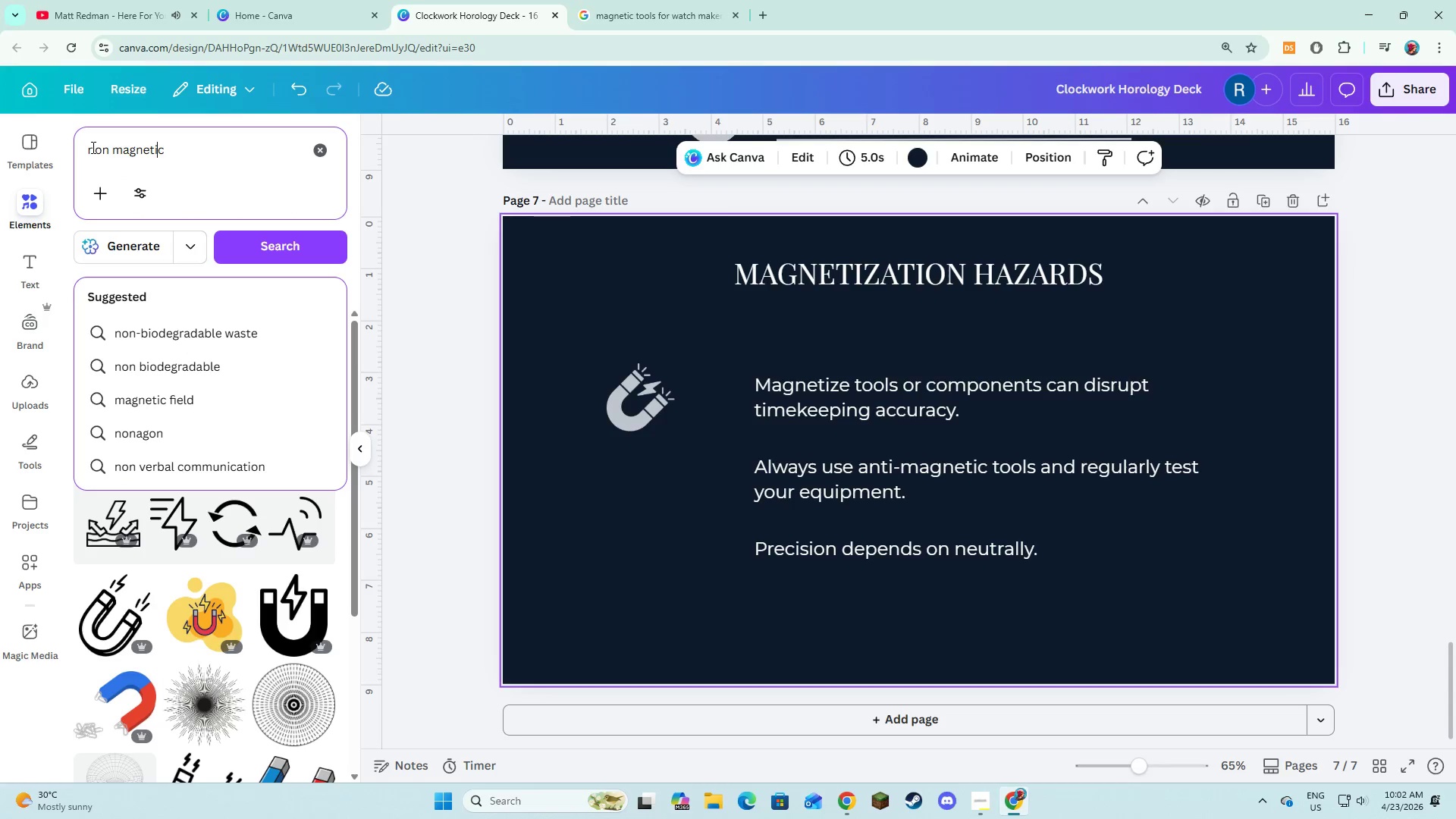 
key(ArrowRight)
 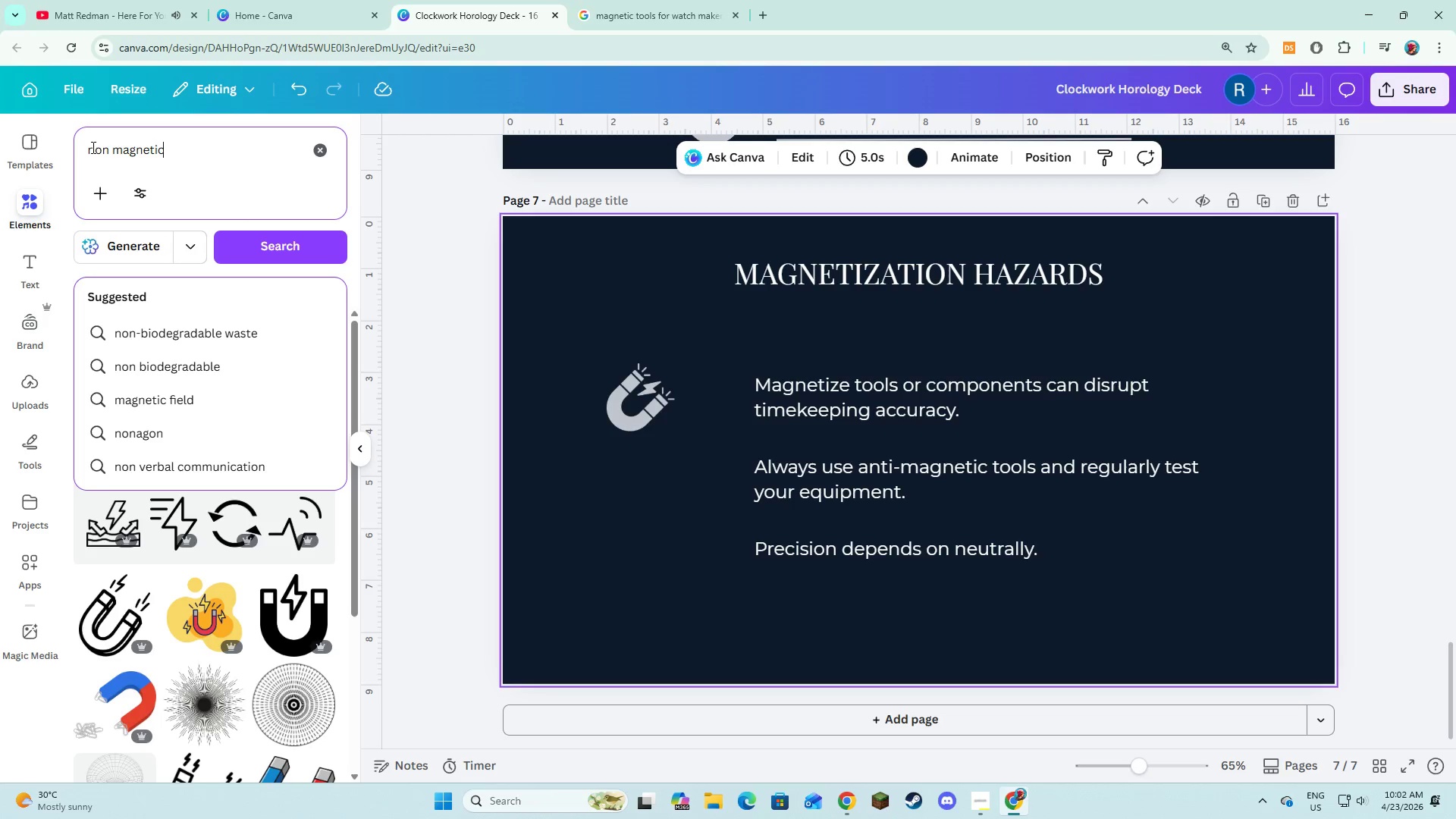 
type( onject)
 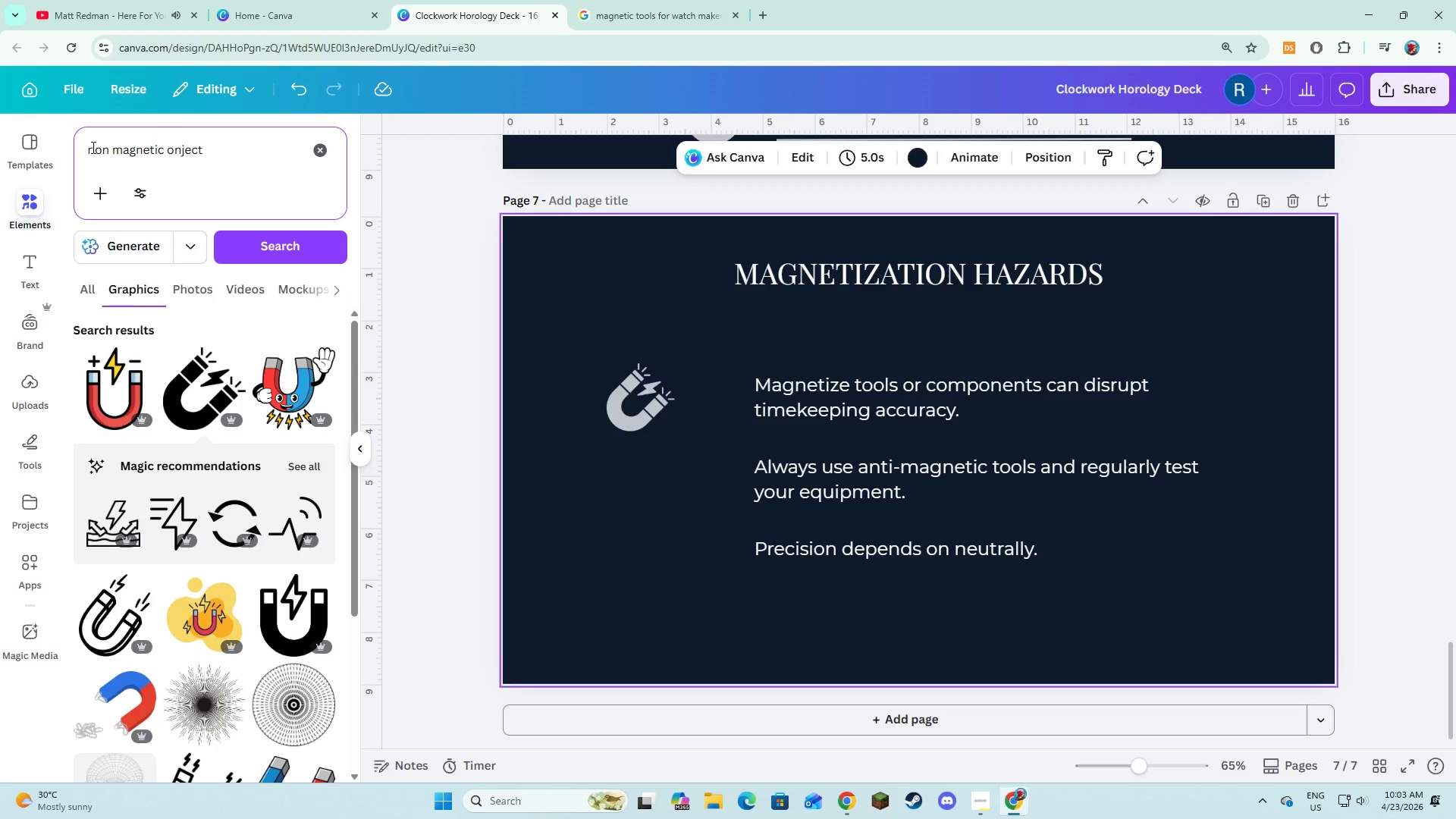 
key(Enter)
 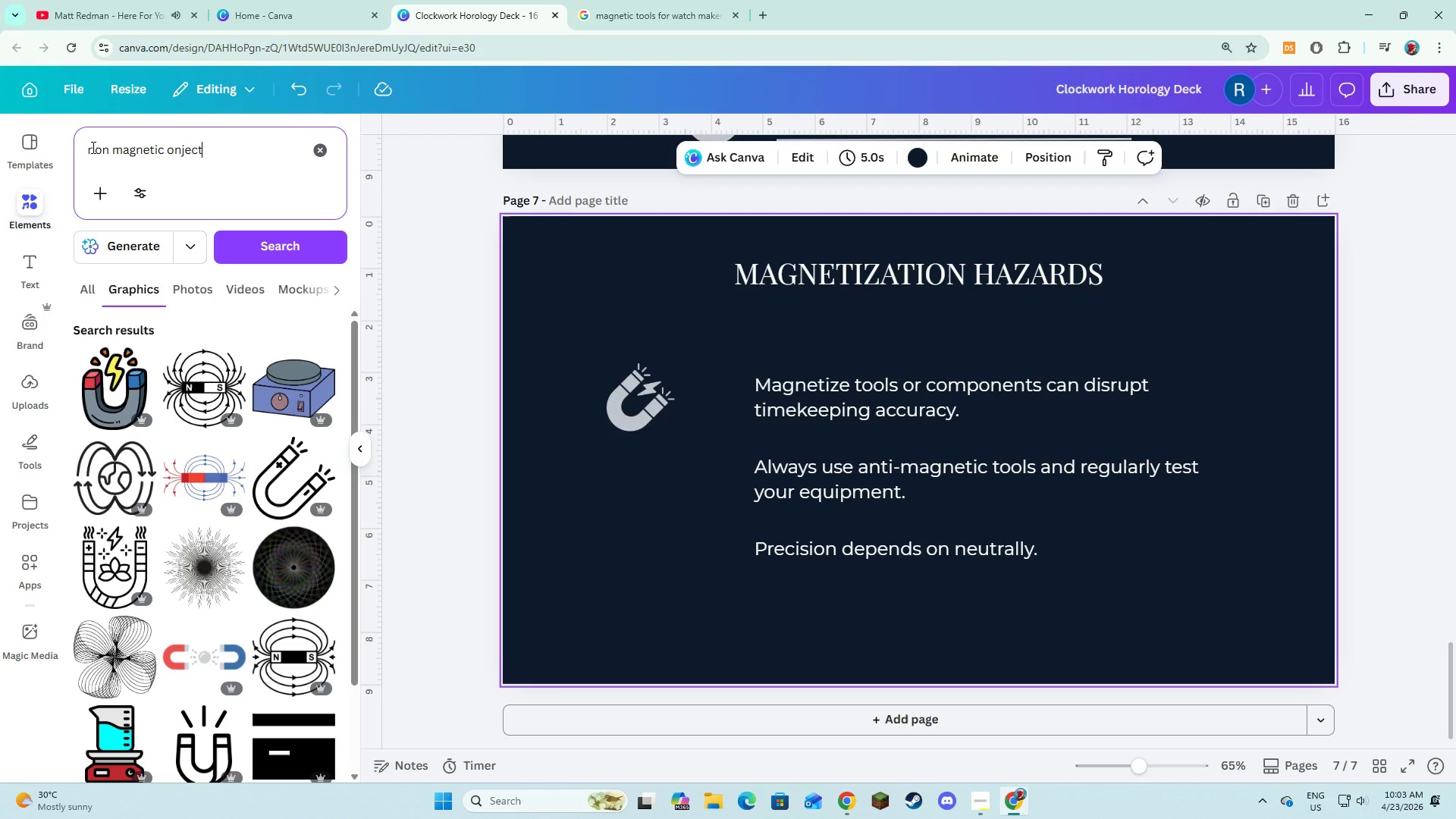 
key(ArrowLeft)
 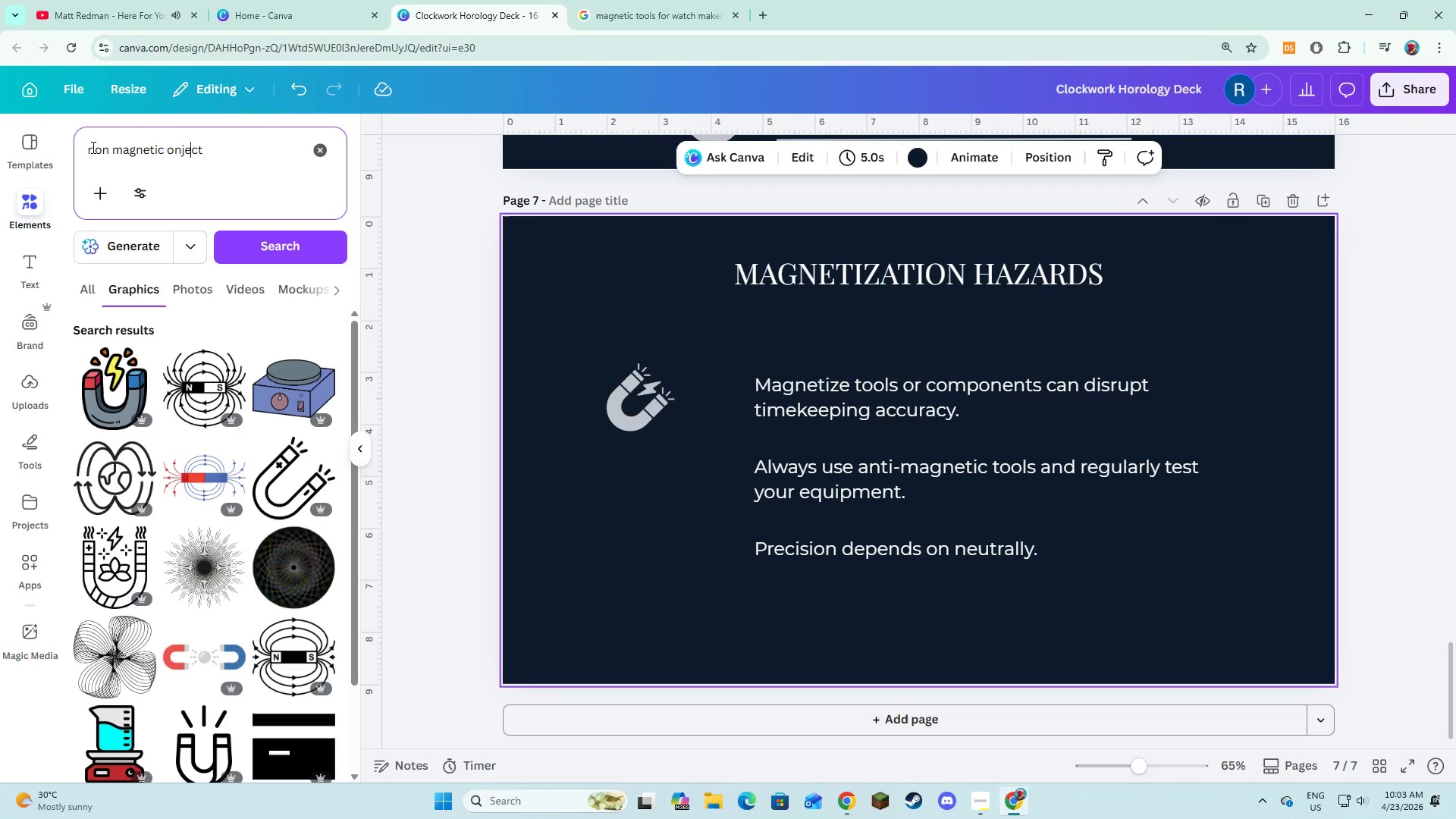 
key(ArrowLeft)
 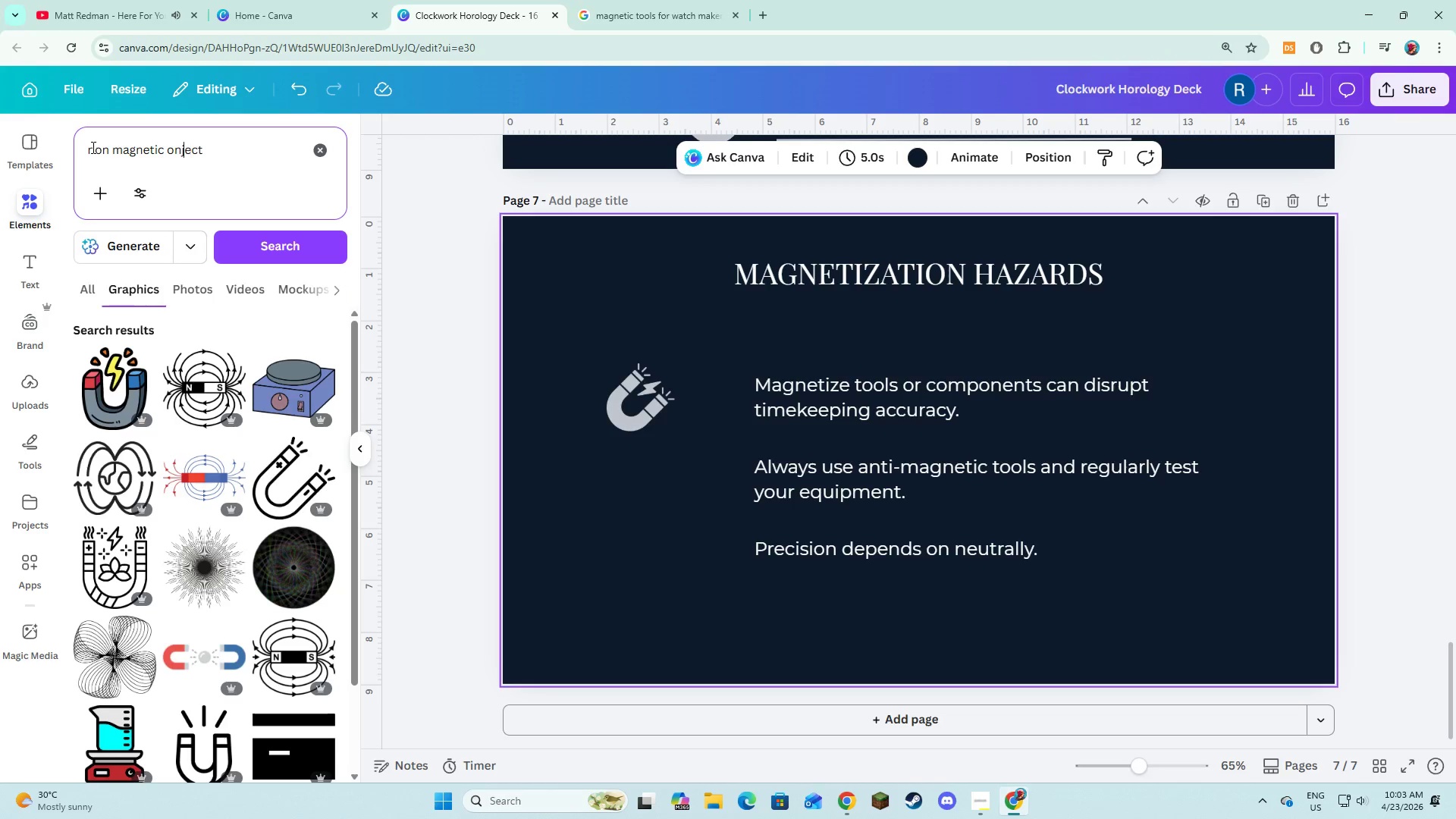 
key(ArrowLeft)
 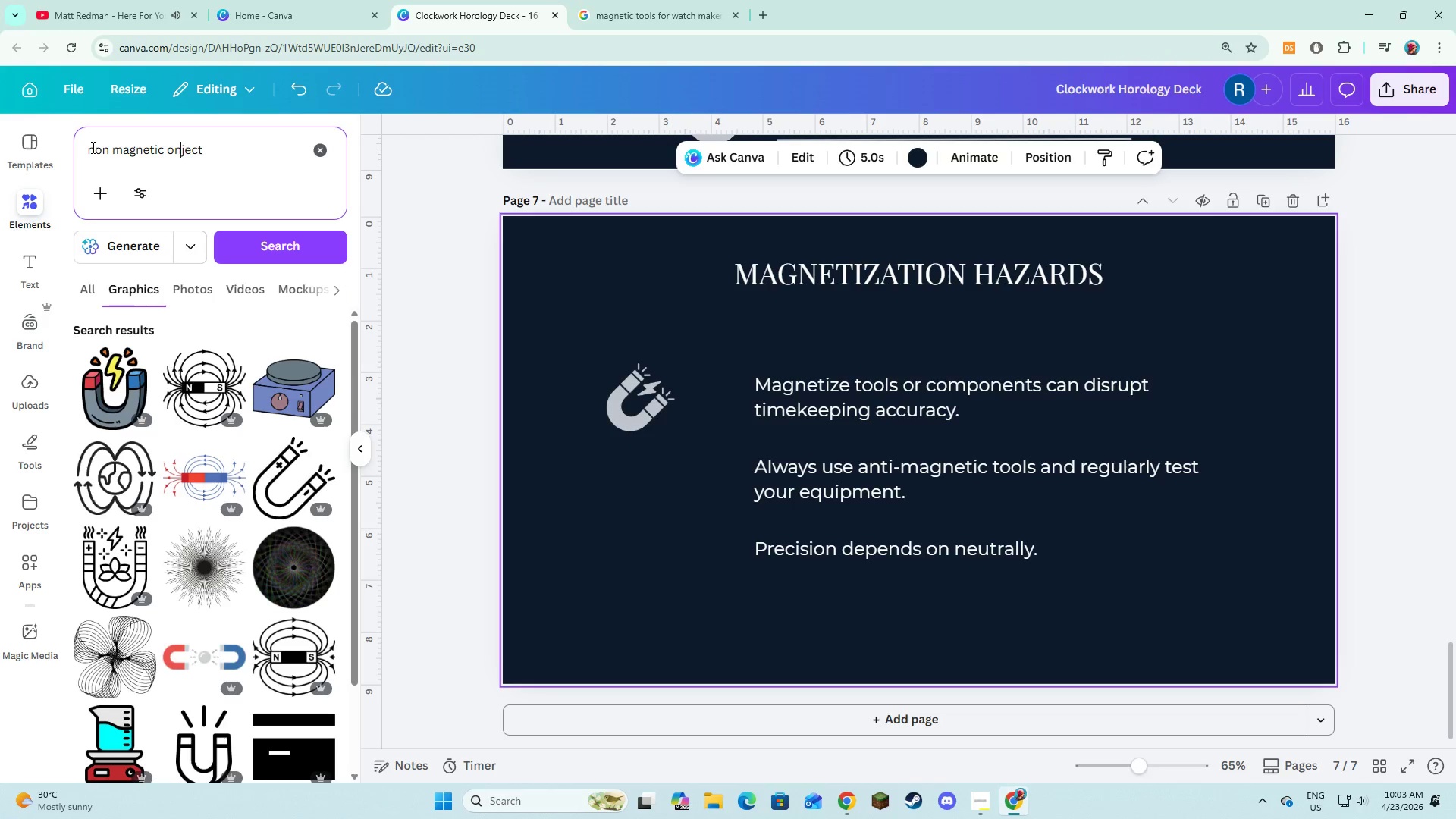 
key(ArrowLeft)
 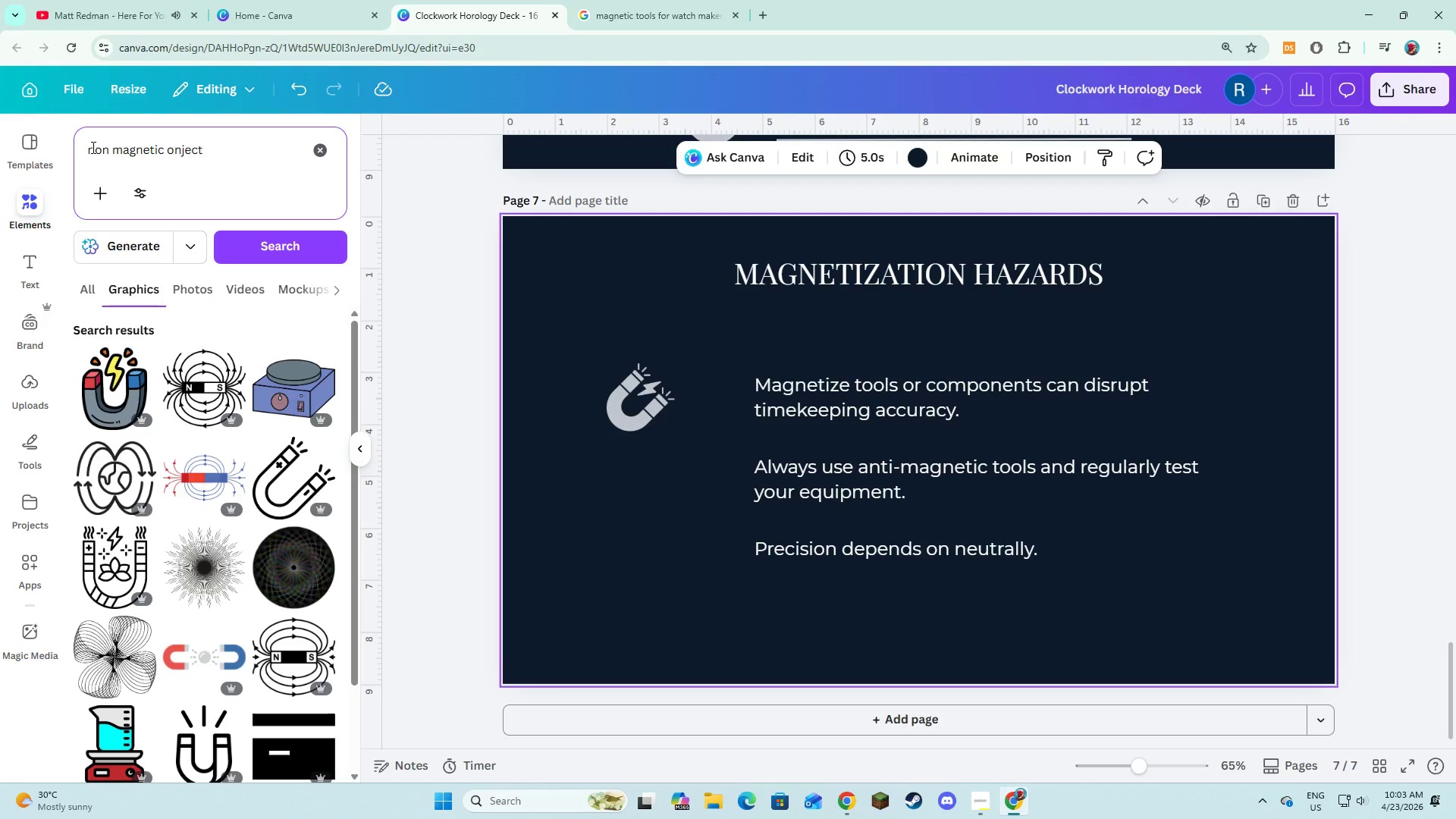 
key(Backspace)
 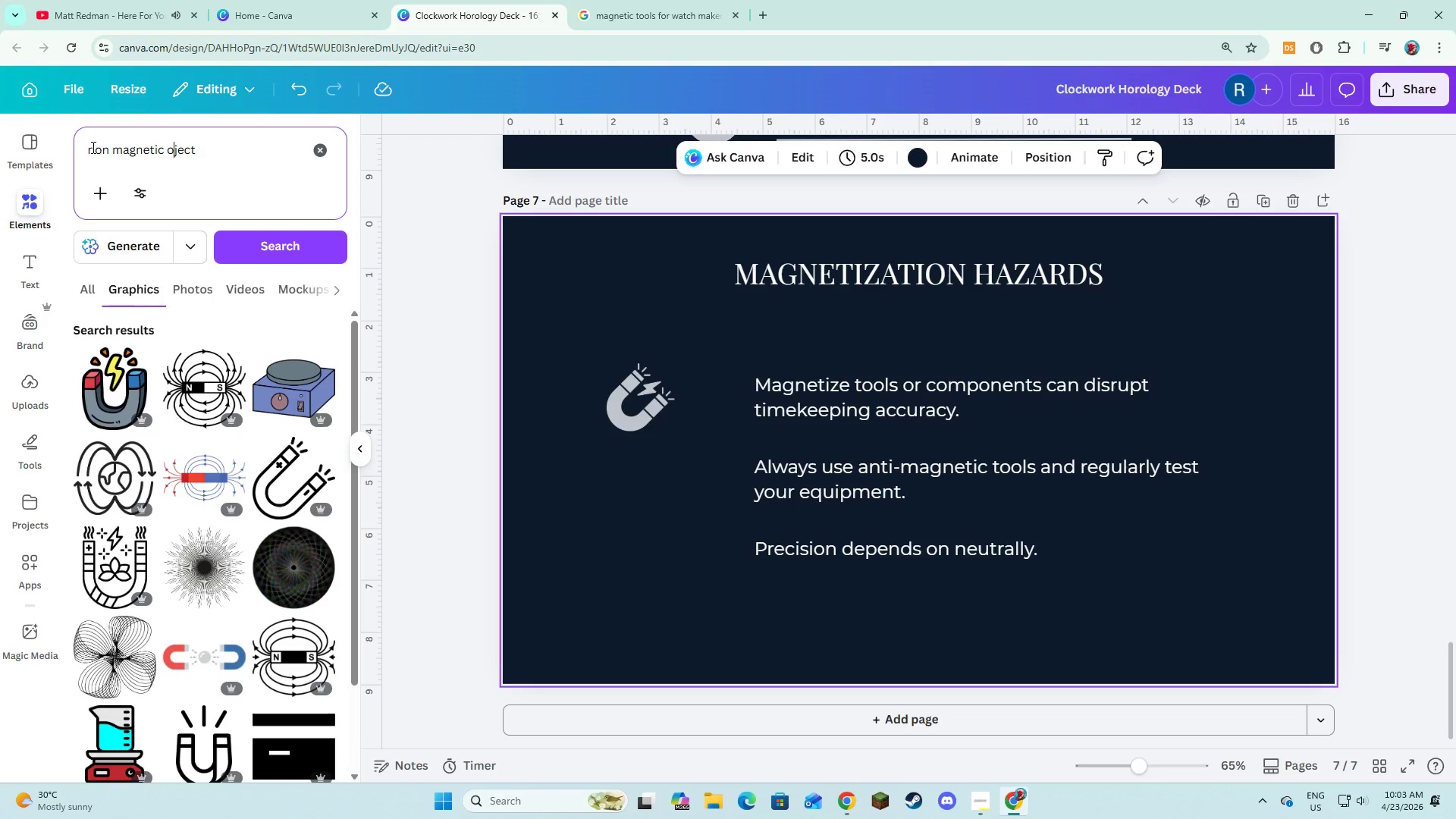 
key(B)
 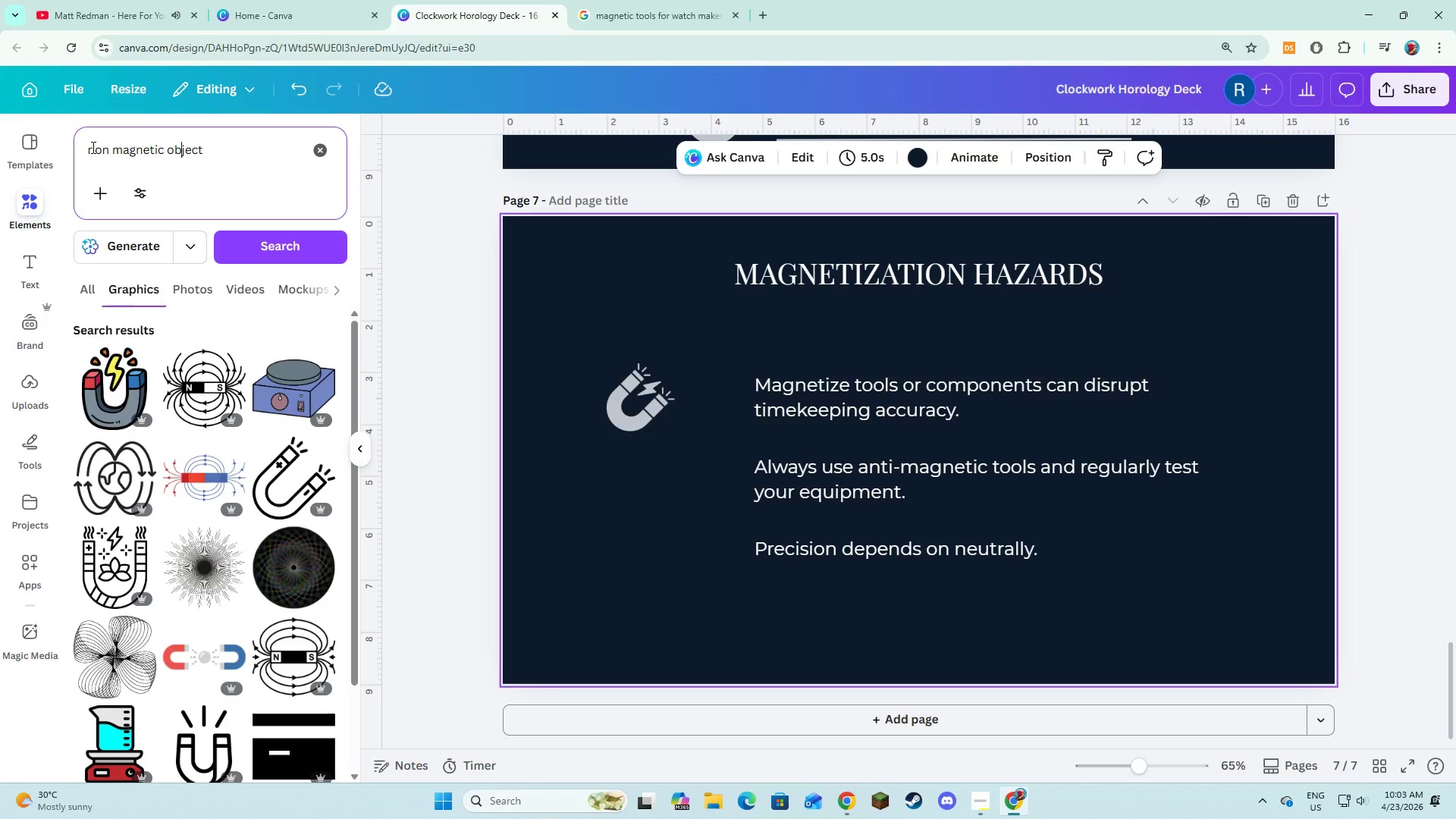 
key(Enter)
 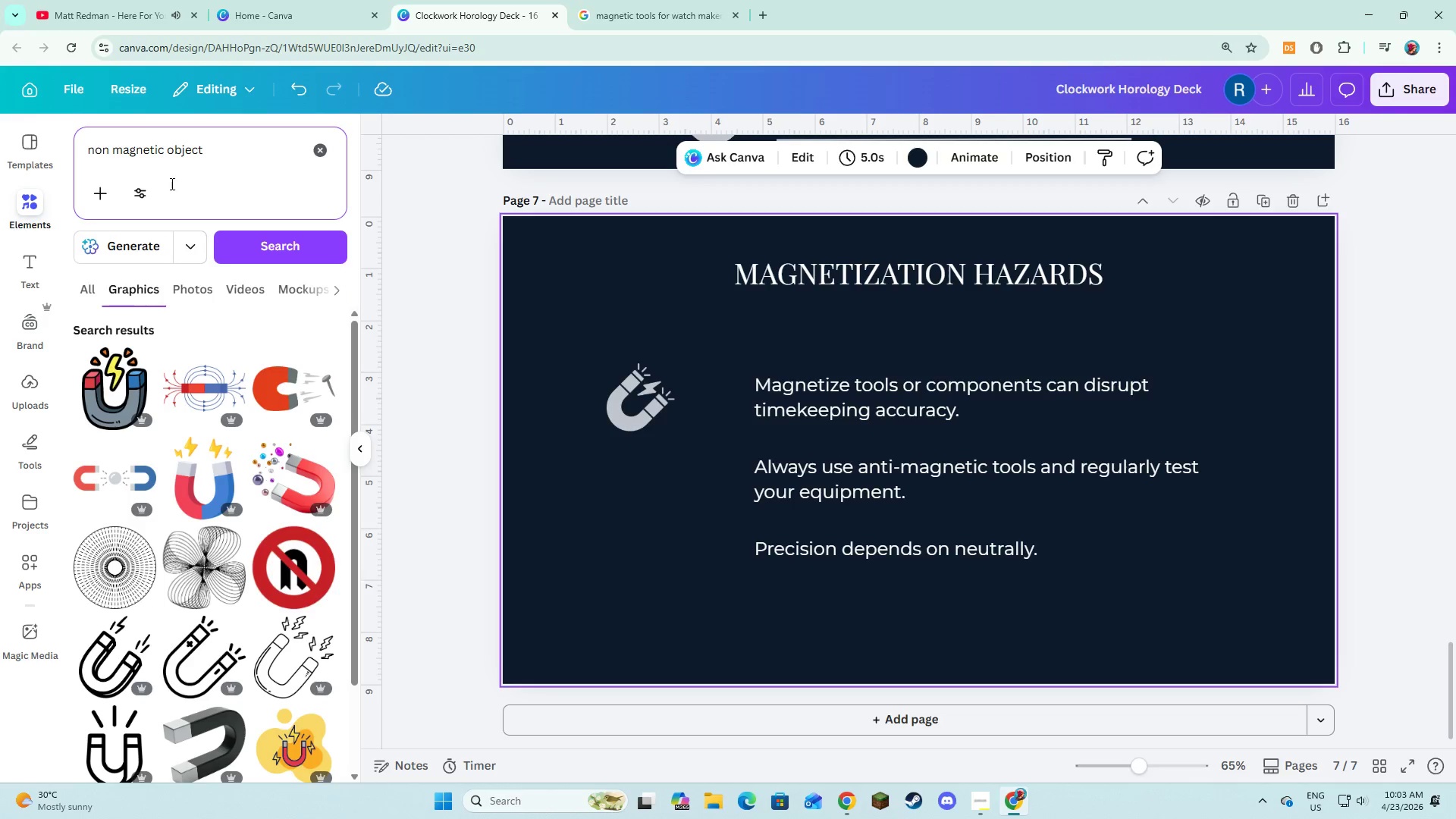 
scroll: coordinate [287, 506], scroll_direction: down, amount: 10.0
 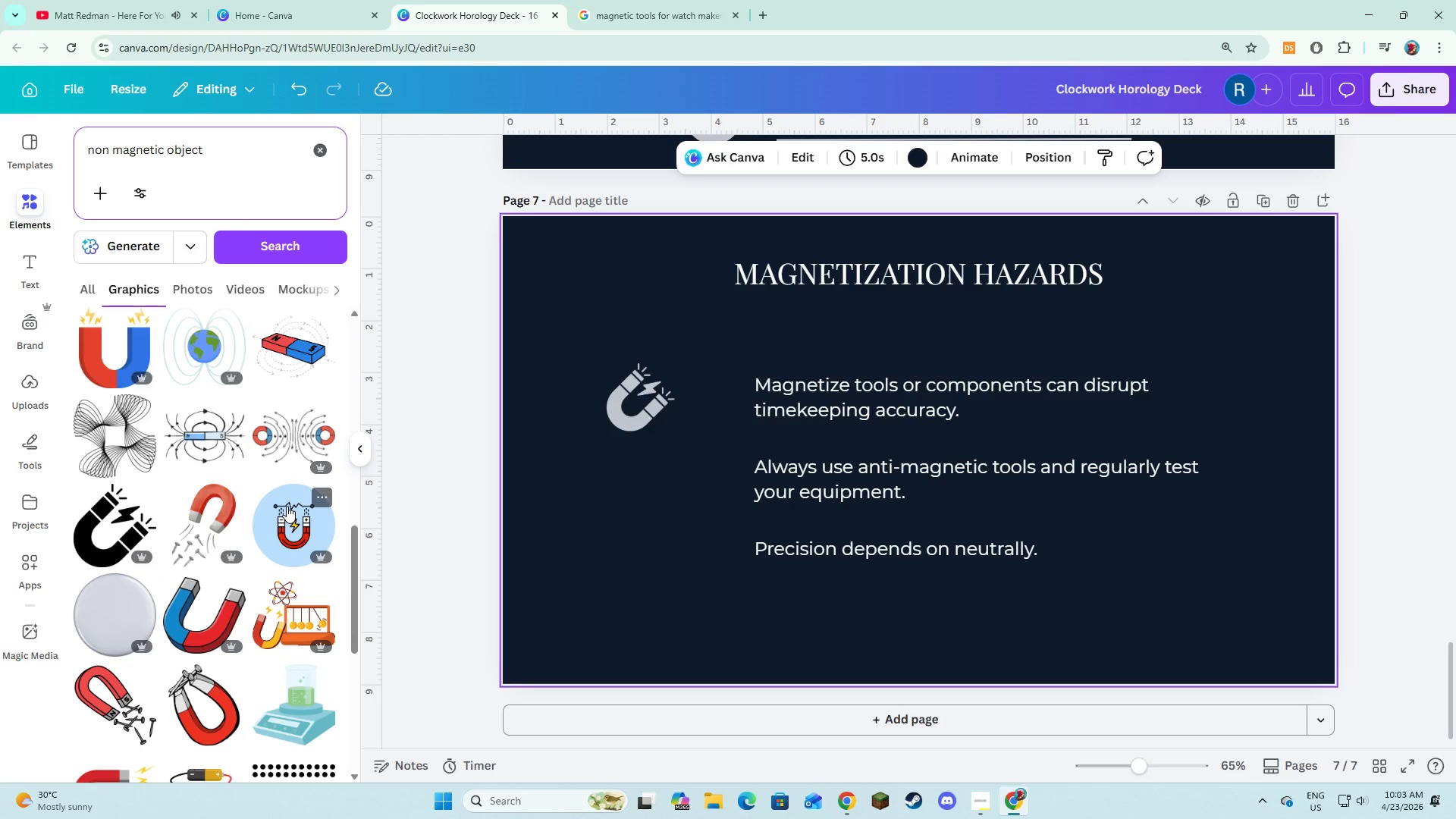 
scroll: coordinate [287, 506], scroll_direction: down, amount: 9.0
 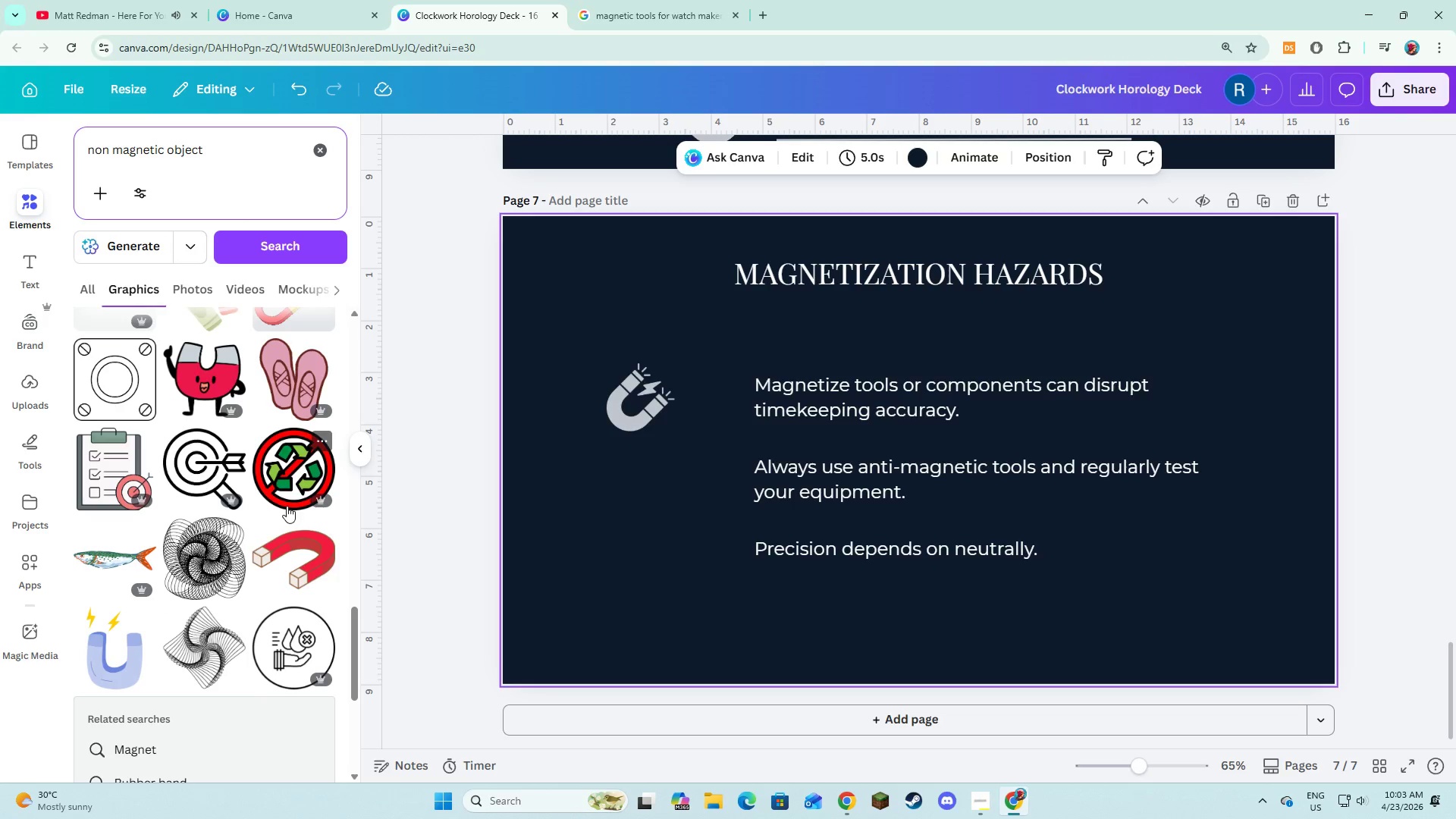 
scroll: coordinate [287, 506], scroll_direction: down, amount: 11.0
 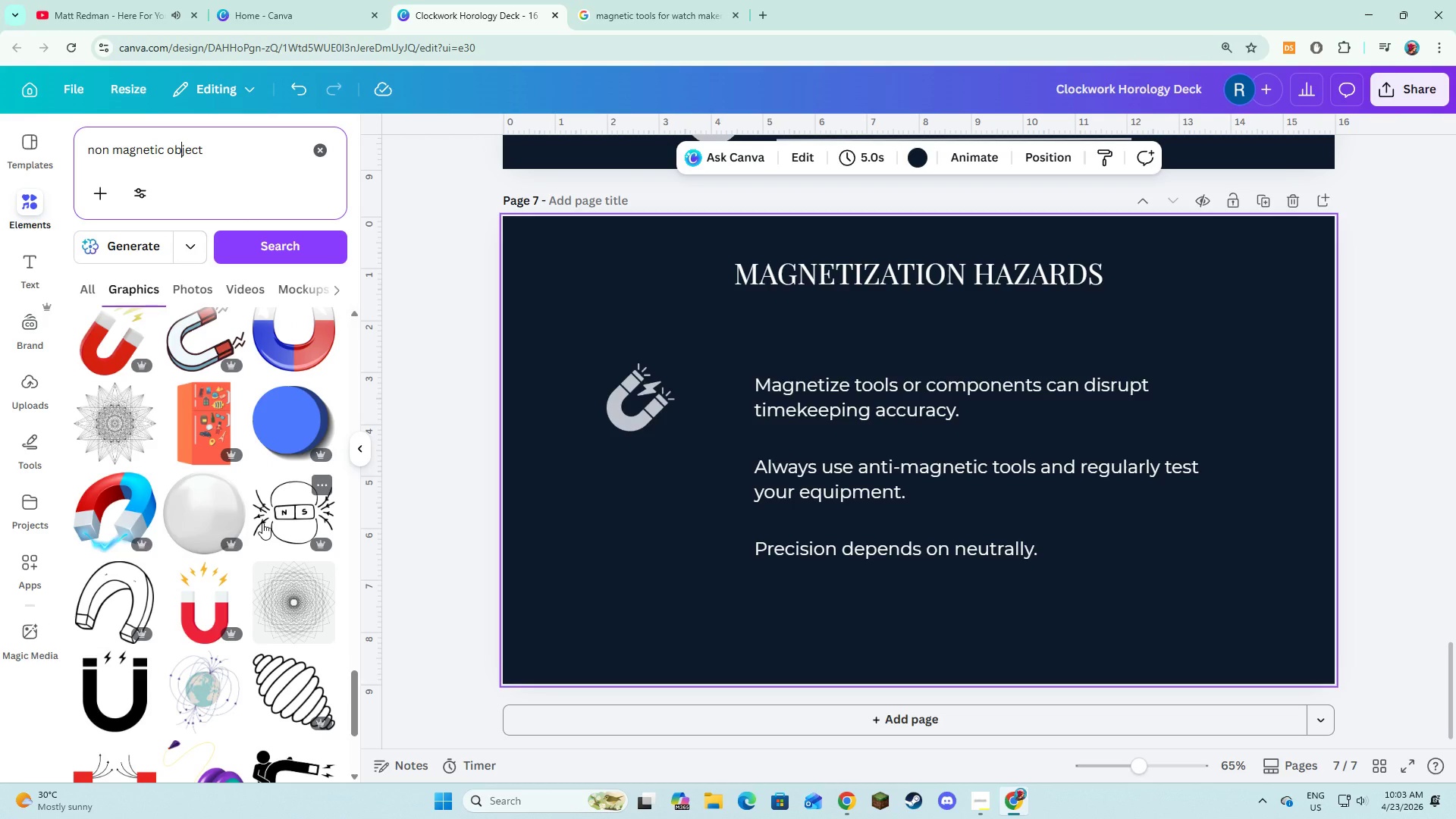 
scroll: coordinate [272, 495], scroll_direction: down, amount: 11.0
 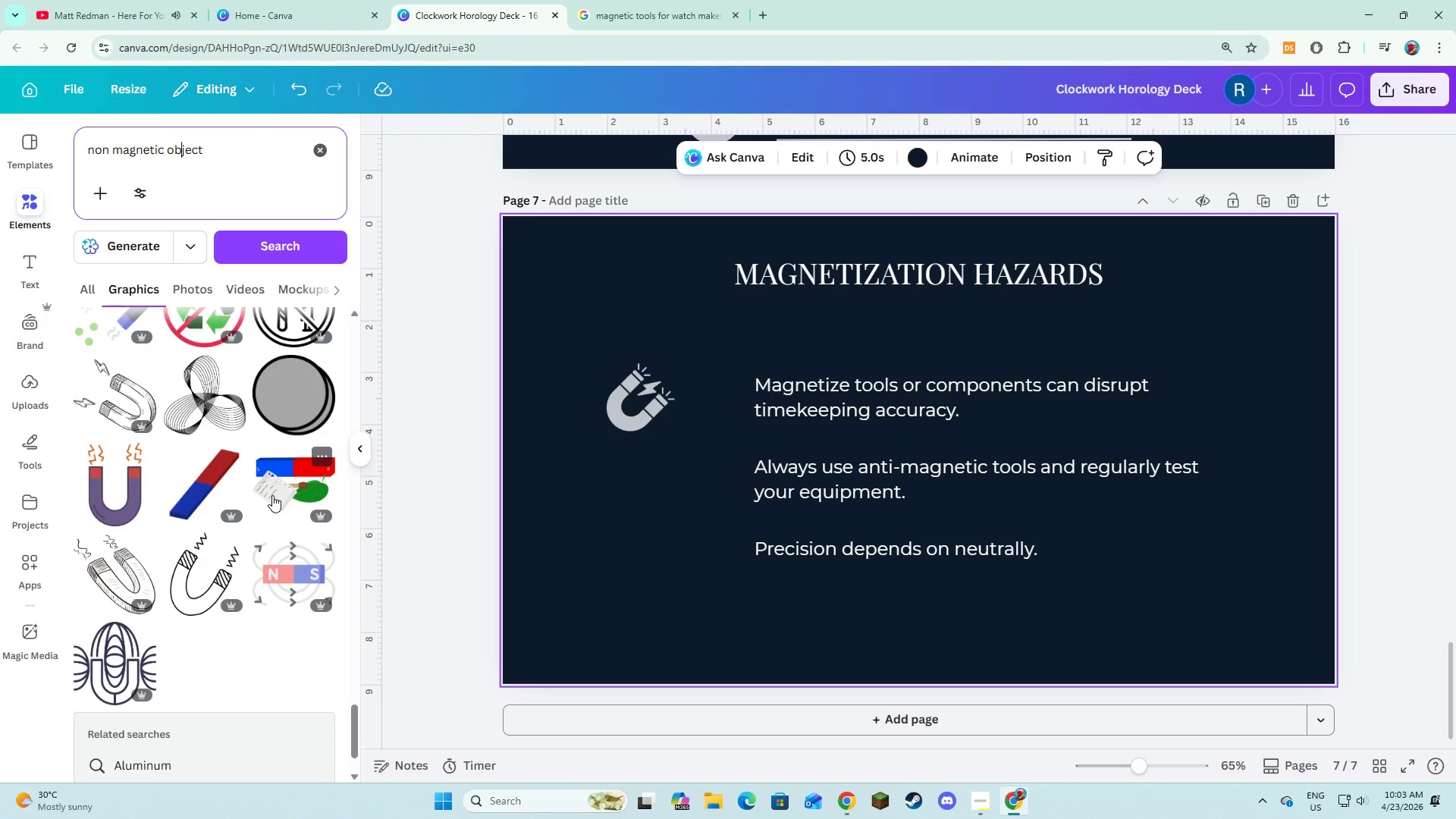 
scroll: coordinate [265, 489], scroll_direction: up, amount: 6.0
 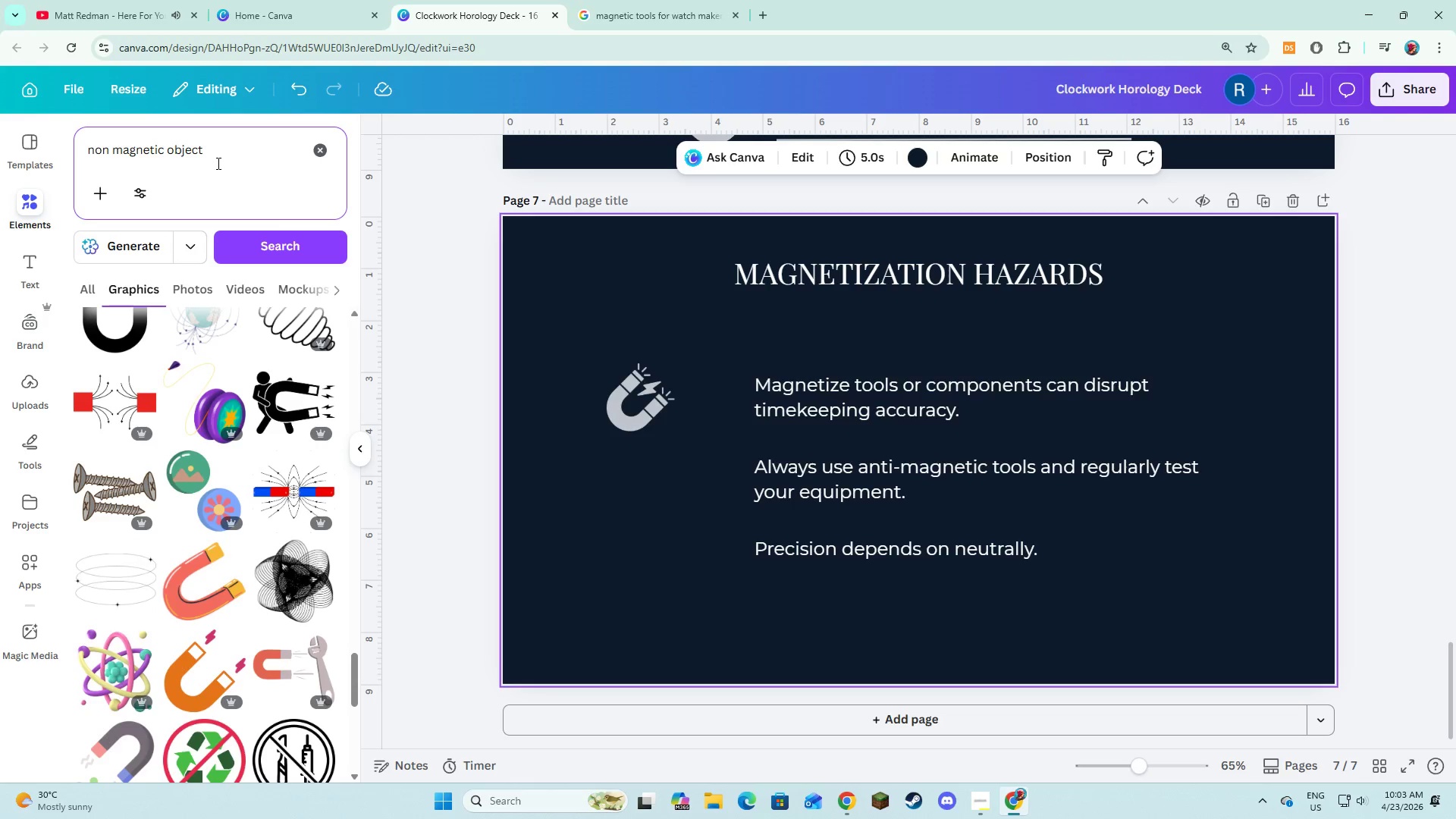 
left_click_drag(start_coordinate=[241, 150], to_coordinate=[165, 173])
 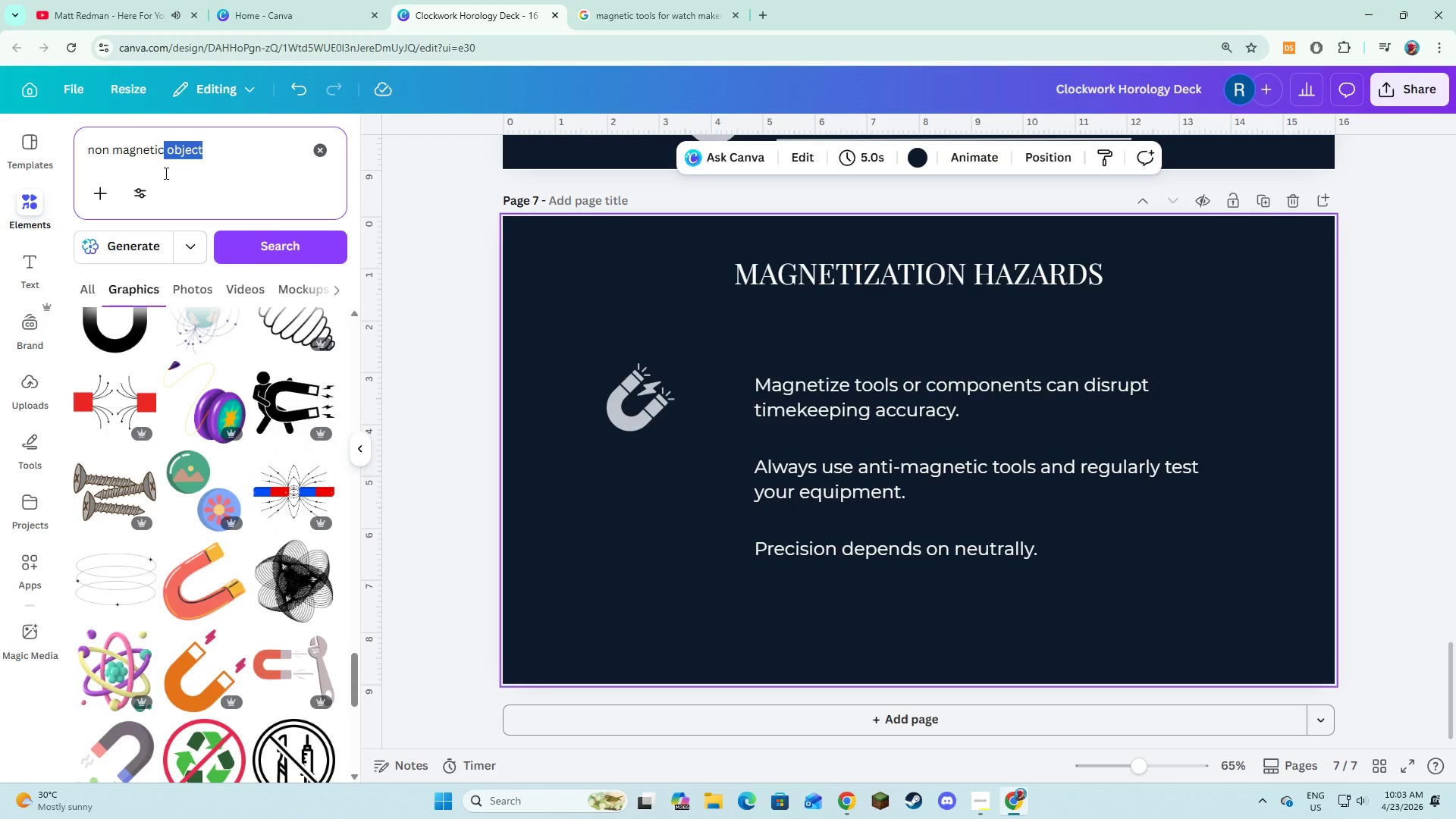 
key(Backspace)
type( sign)
 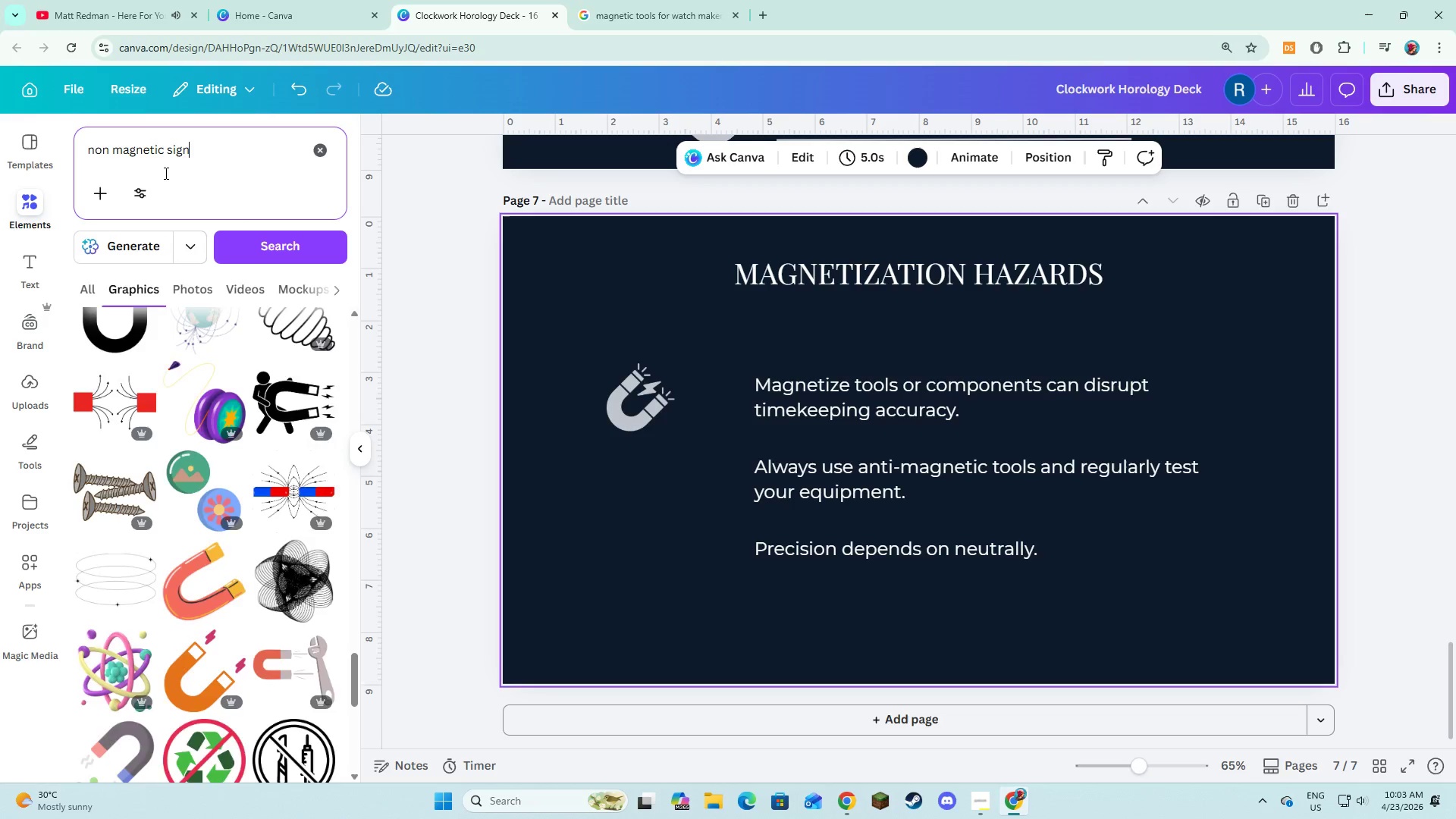 
key(Enter)
 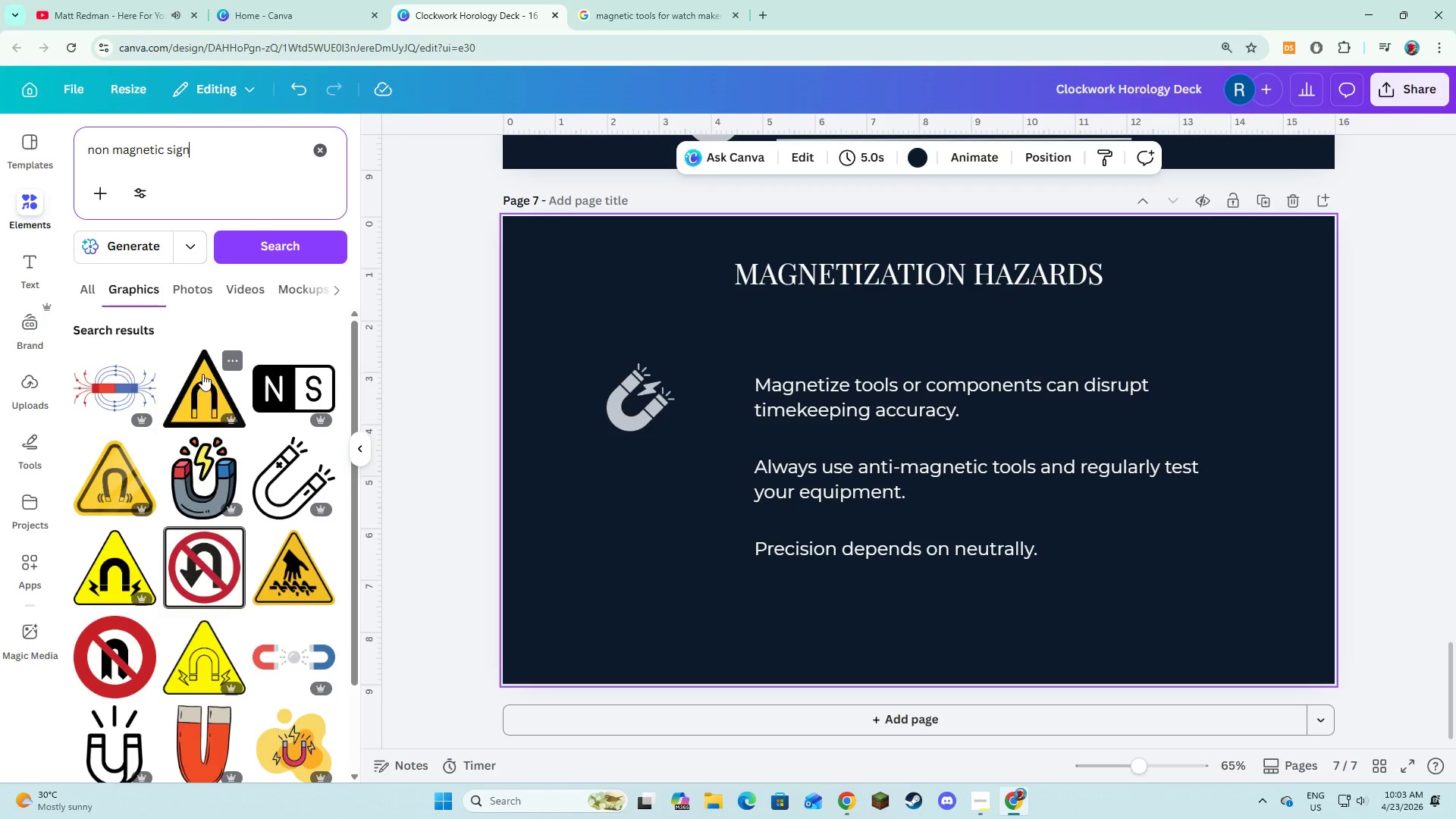 
wait(6.73)
 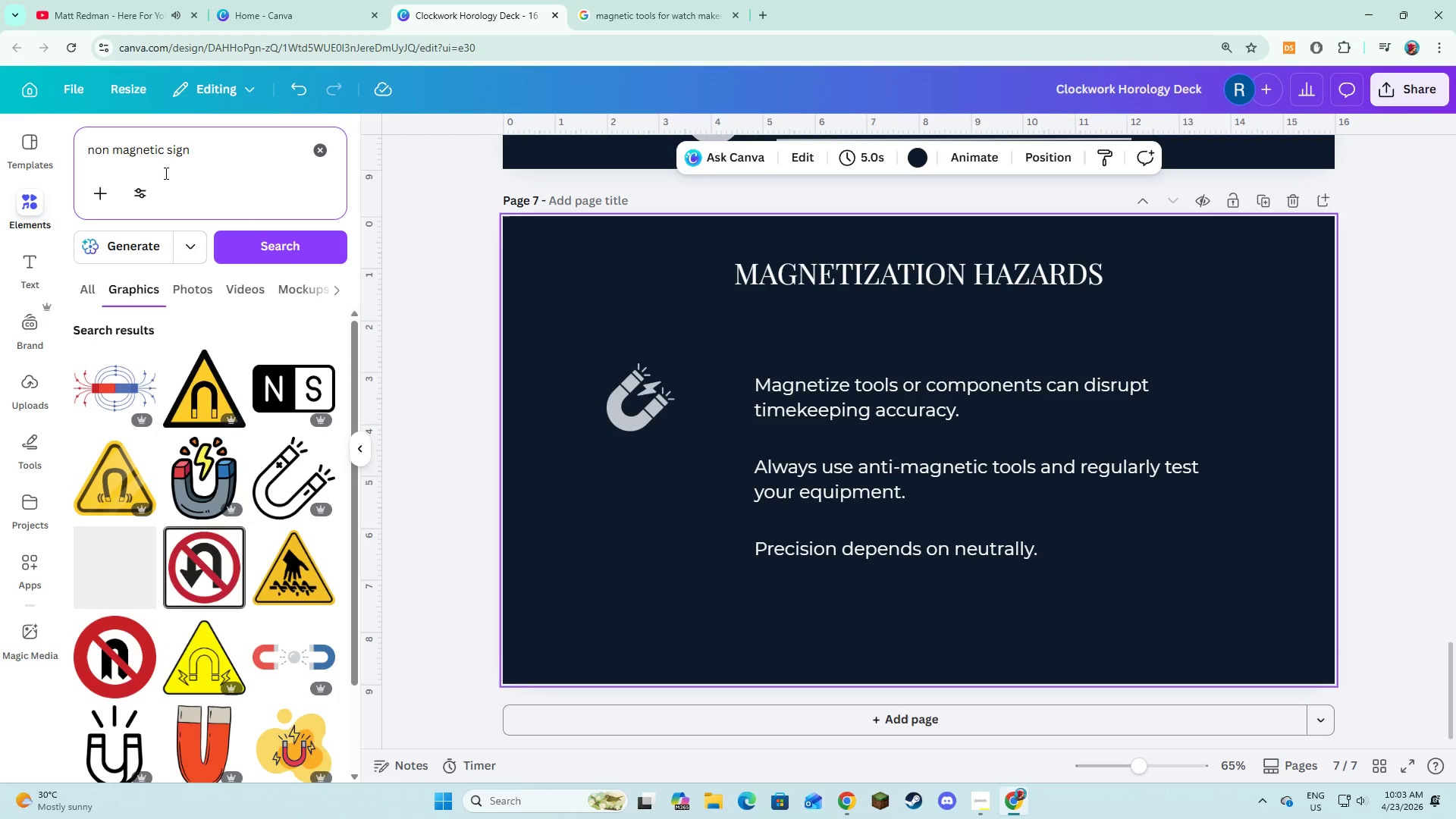 
scroll: coordinate [209, 415], scroll_direction: down, amount: 12.0
 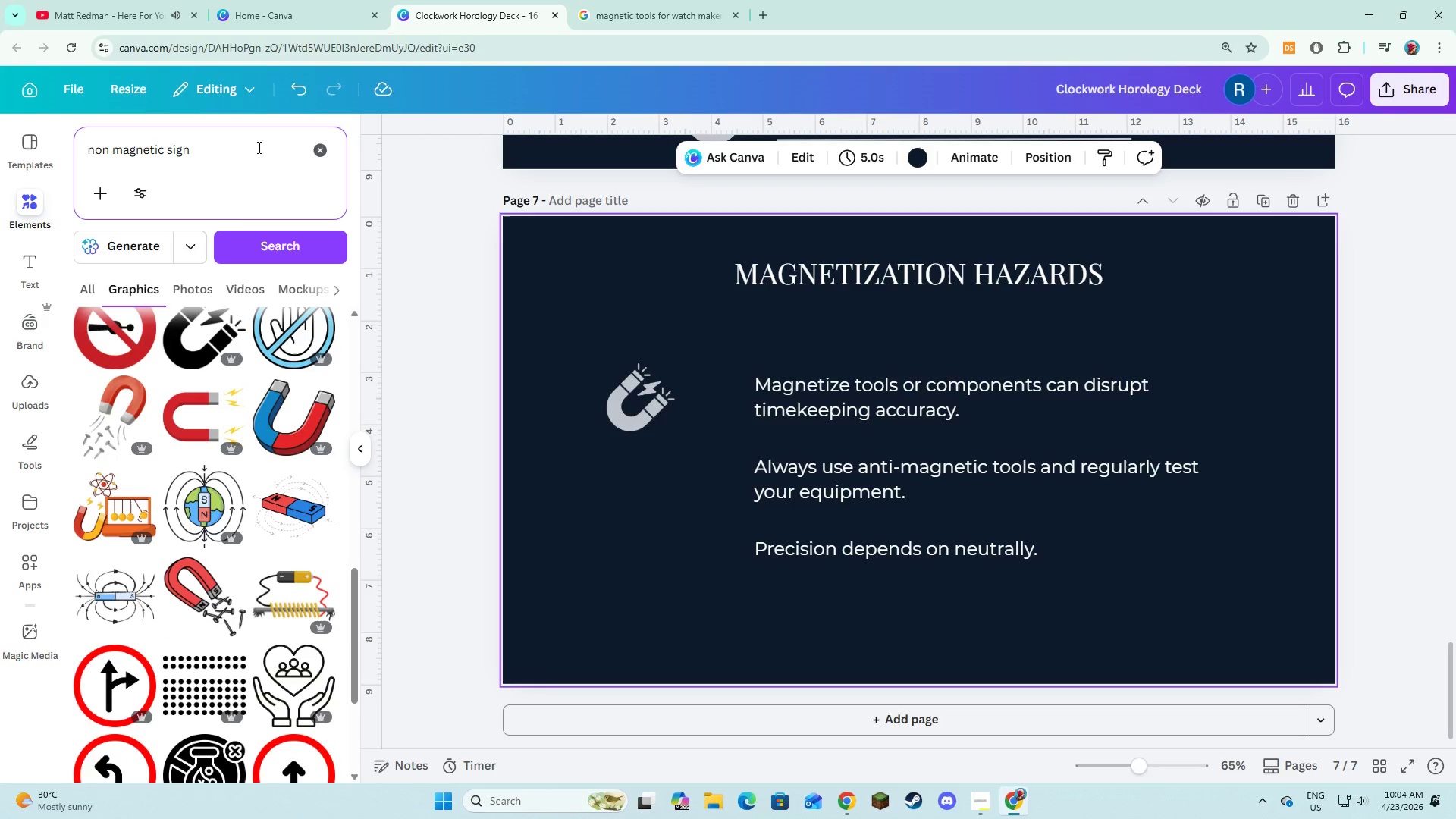 
left_click_drag(start_coordinate=[226, 145], to_coordinate=[82, 133])
 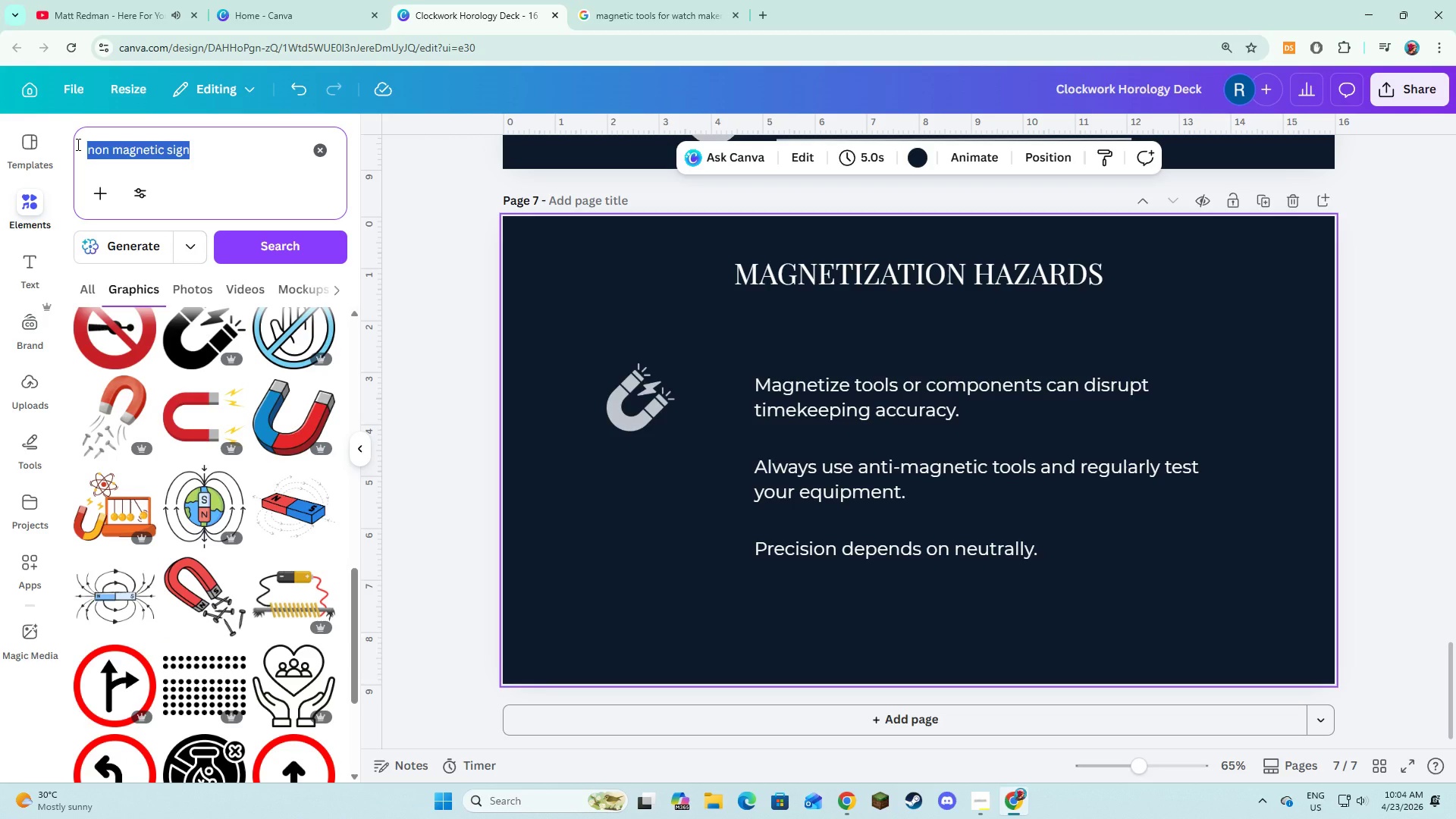 
key(Control+C)
 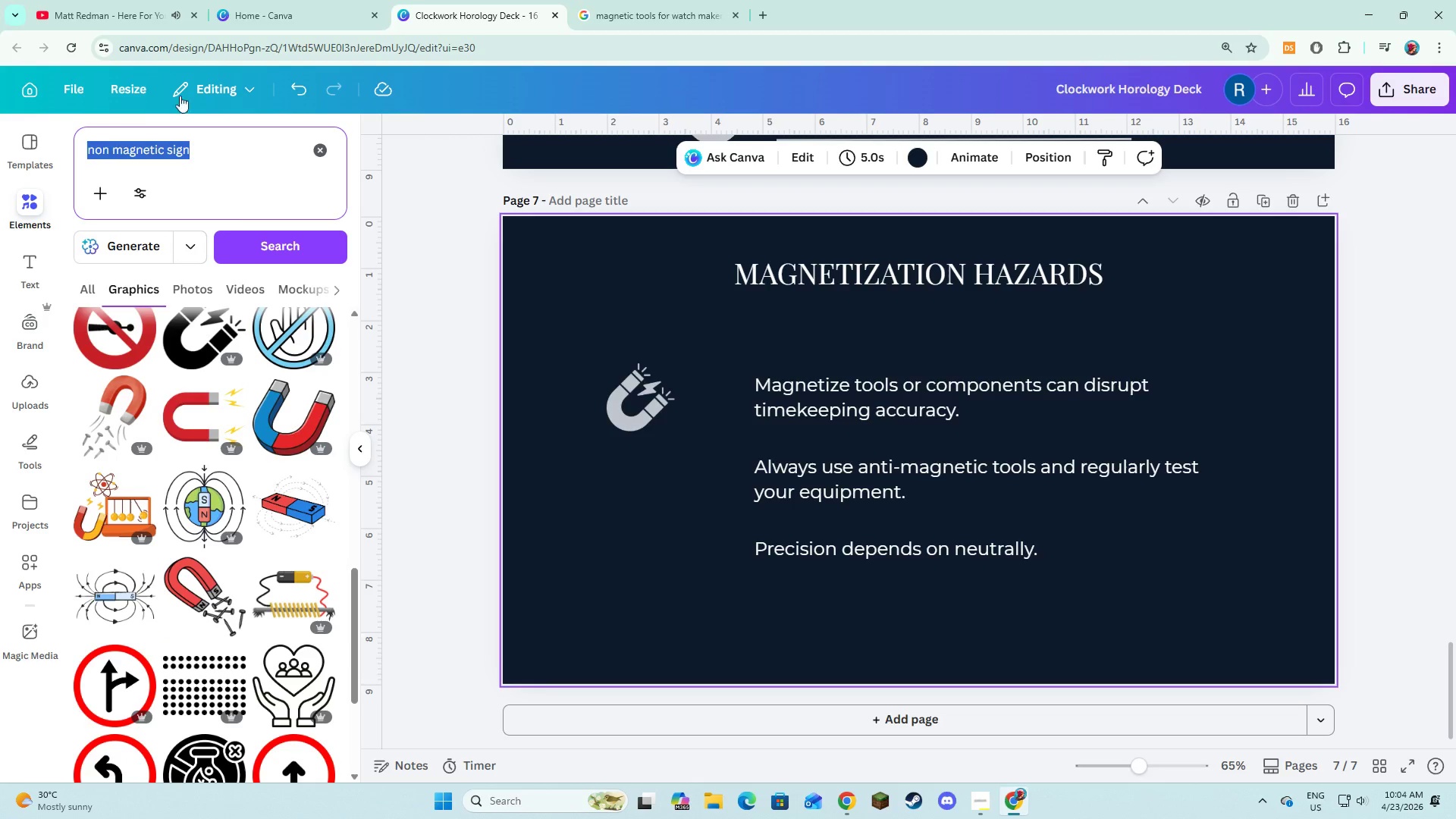 
key(Control+C)
 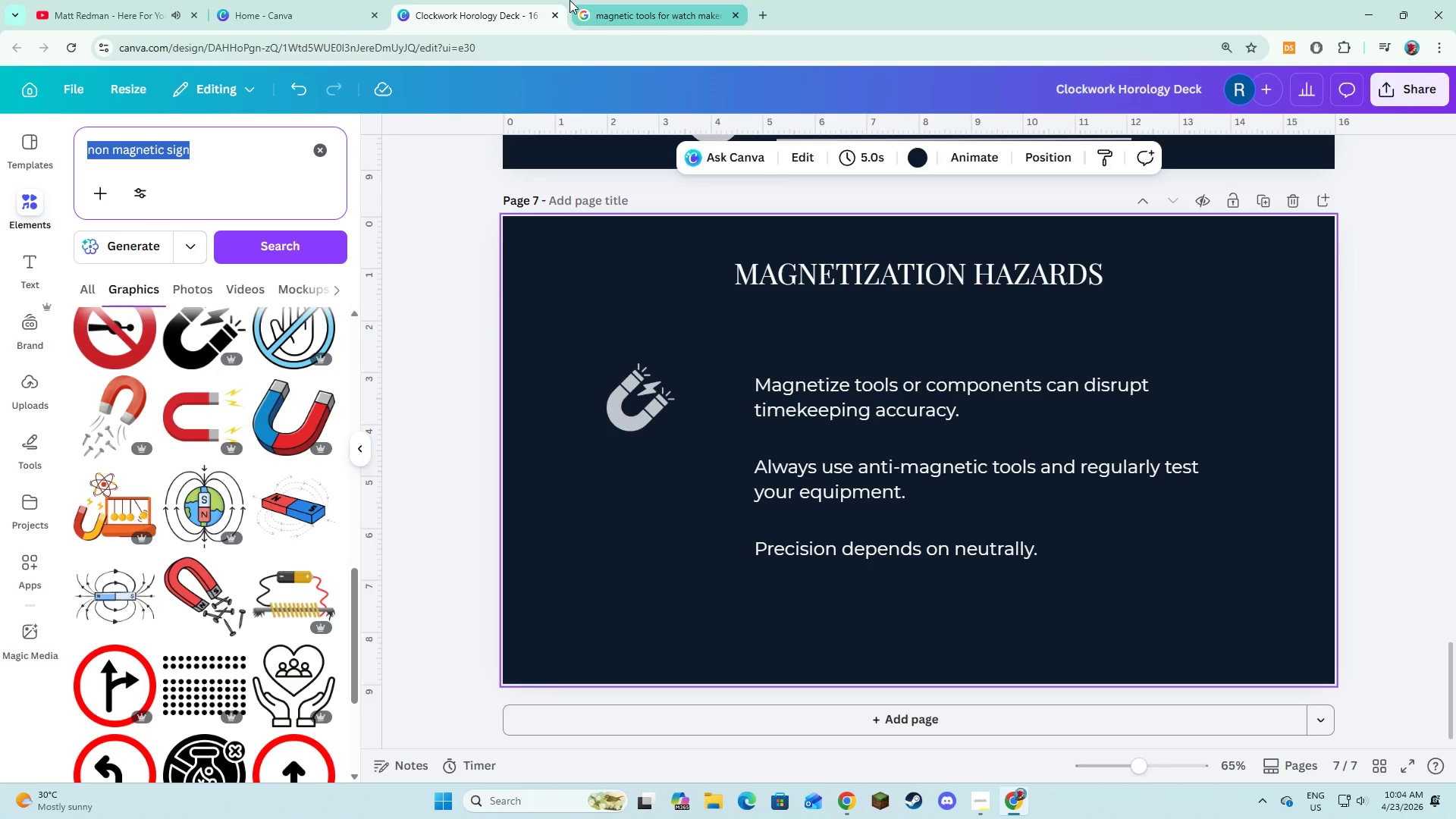 
left_click([570, 0])
 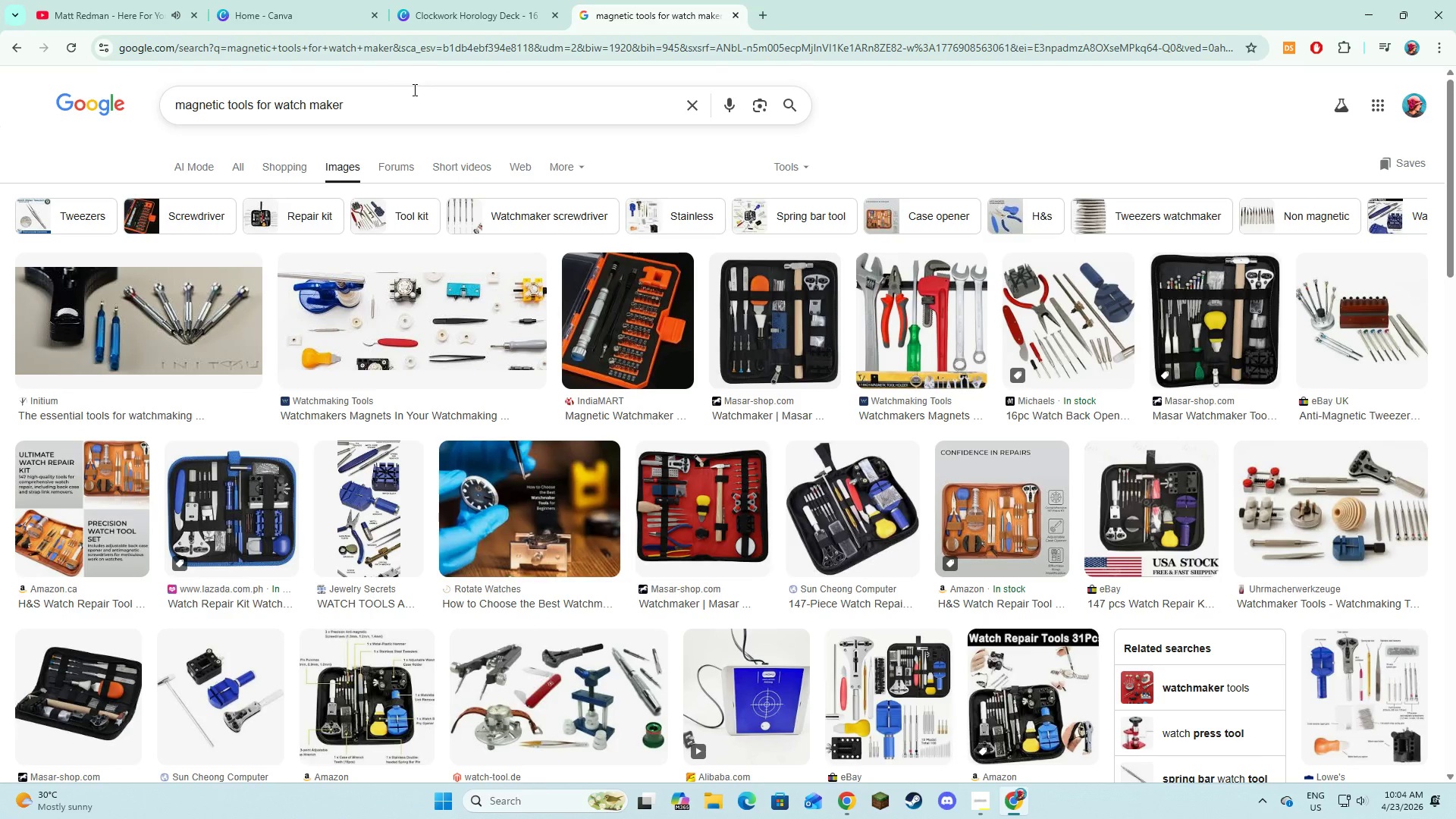 
left_click_drag(start_coordinate=[413, 89], to_coordinate=[143, 100])
 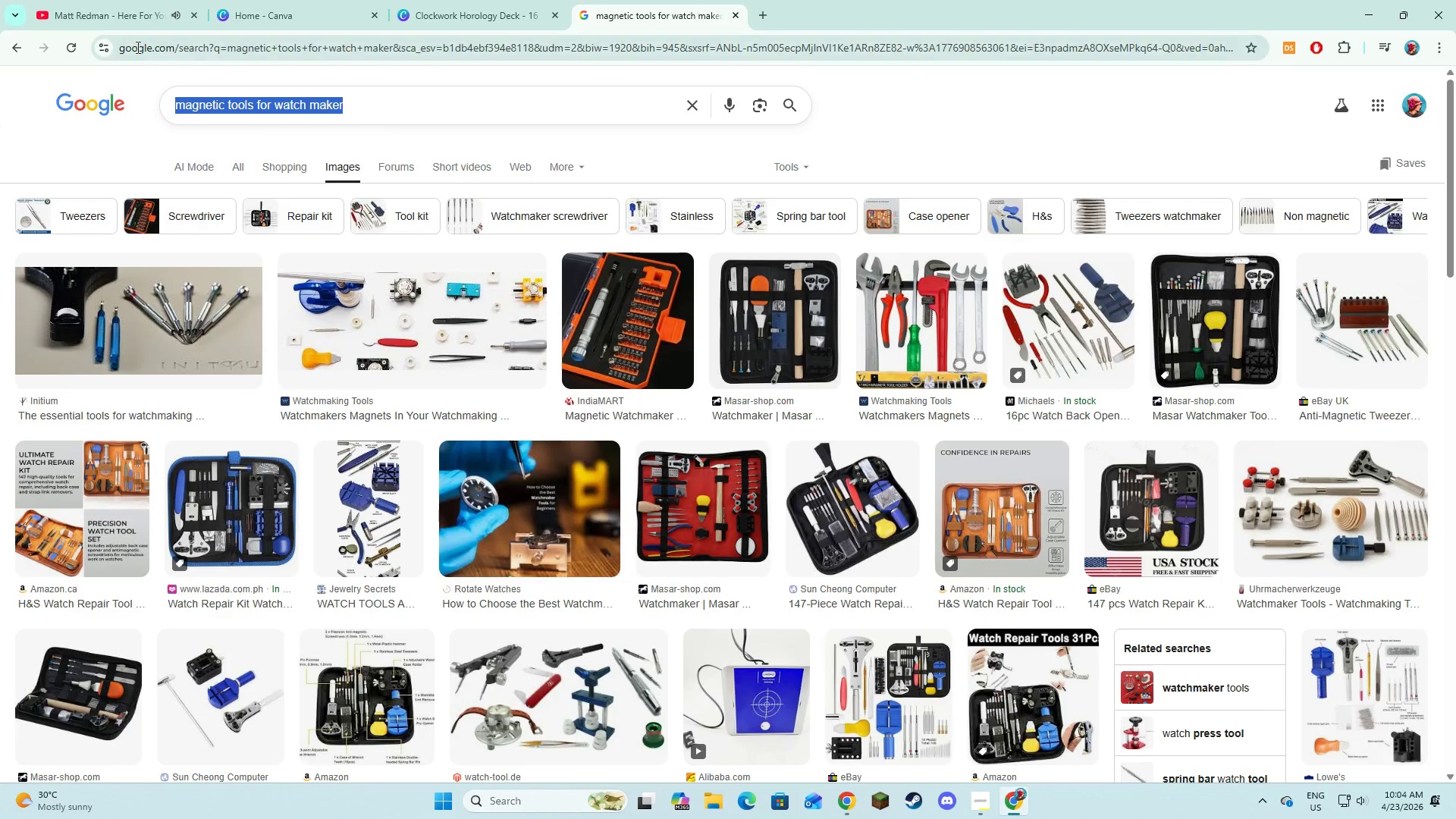 
key(Control+V)
 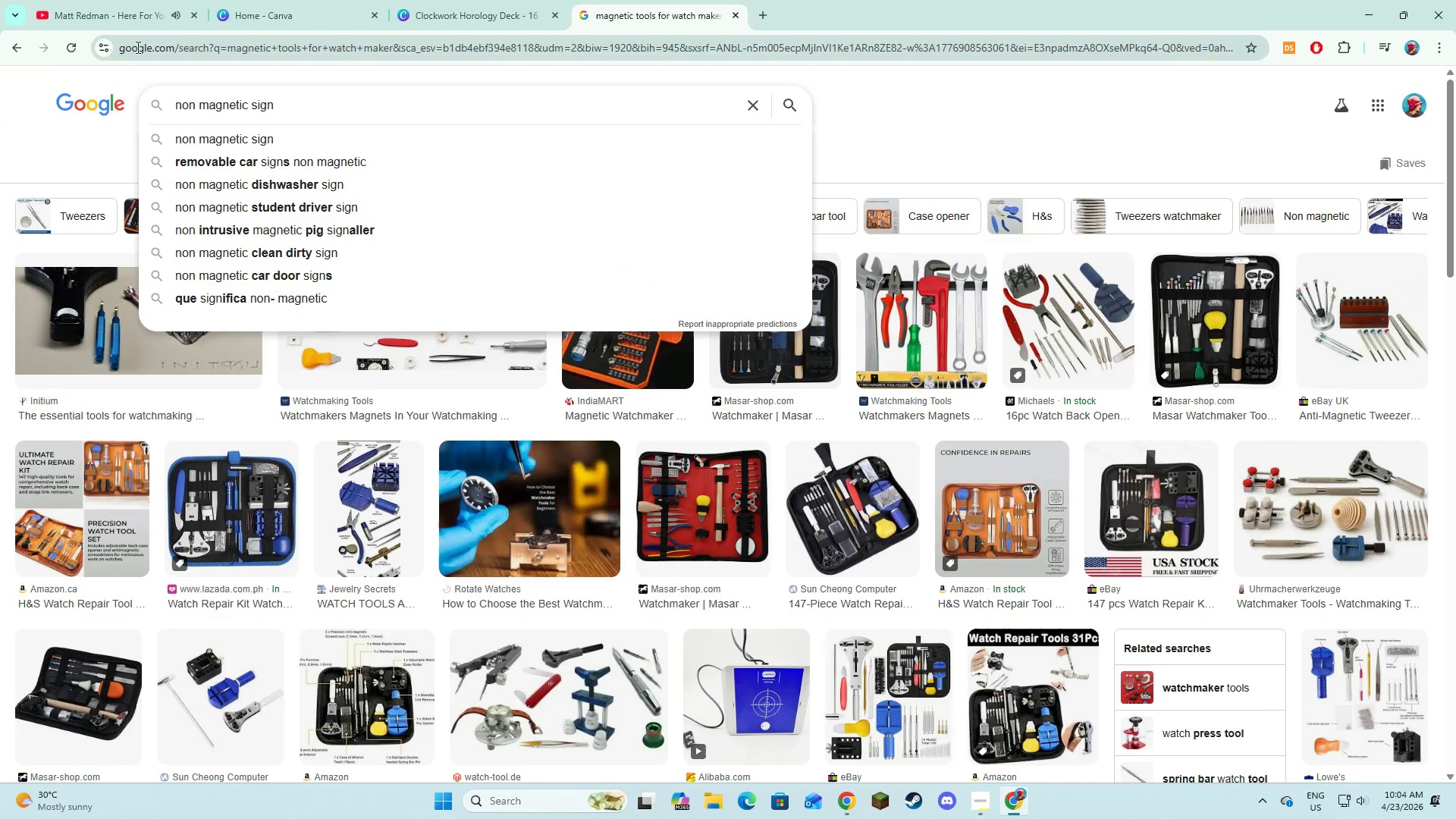 
key(NumpadEnter)
 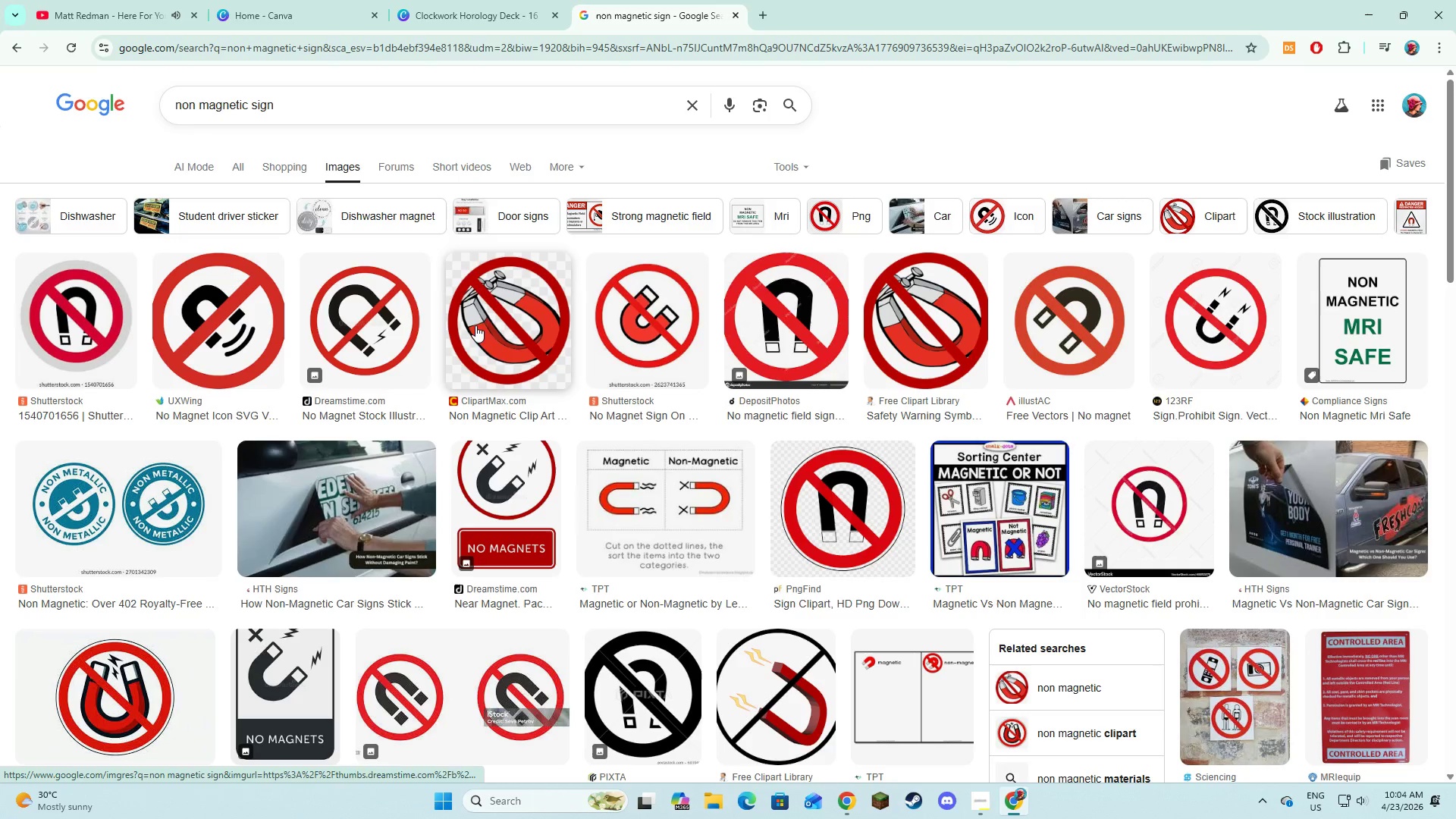 
left_click([521, 0])
 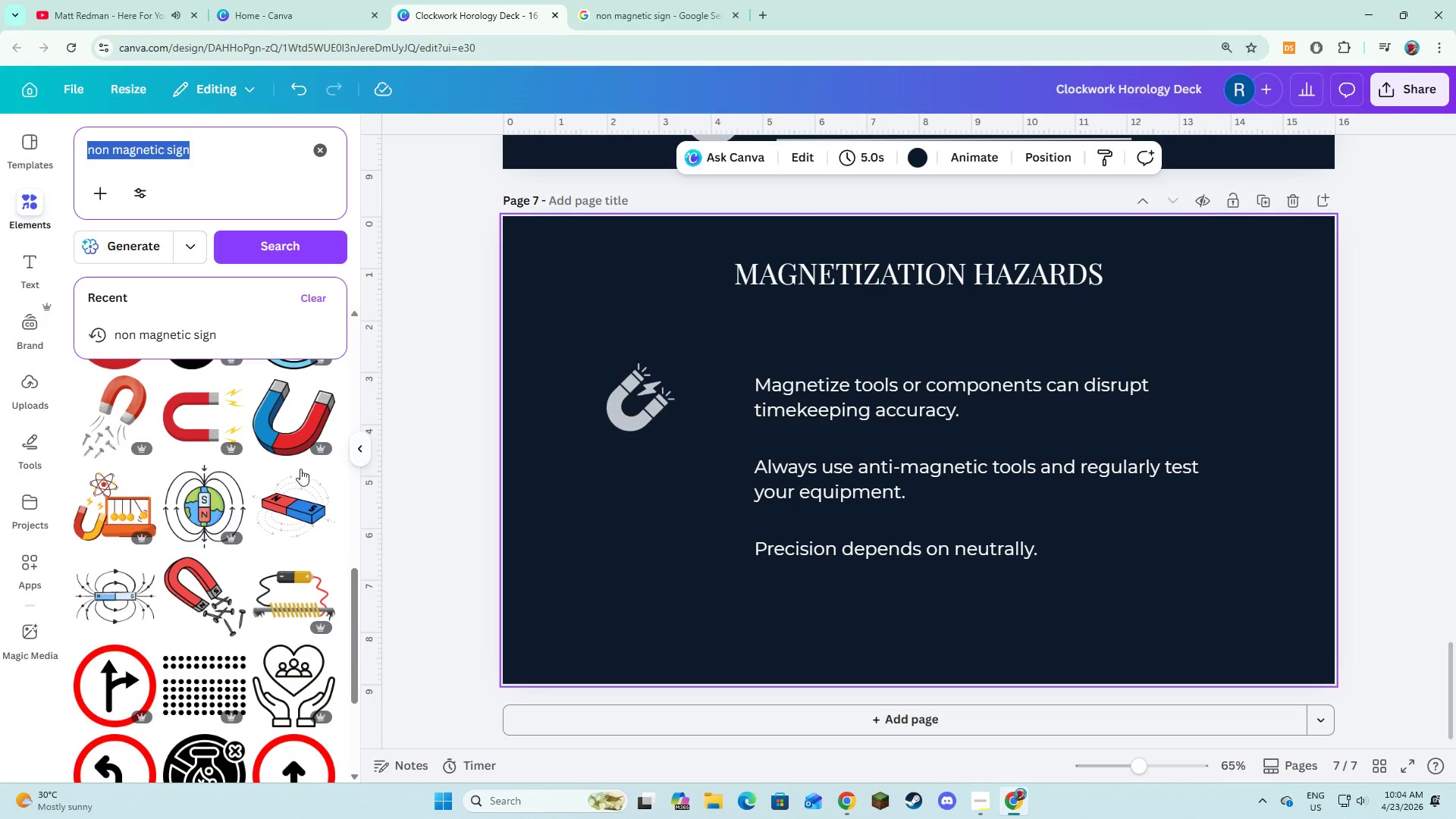 
scroll: coordinate [269, 474], scroll_direction: down, amount: 8.0
 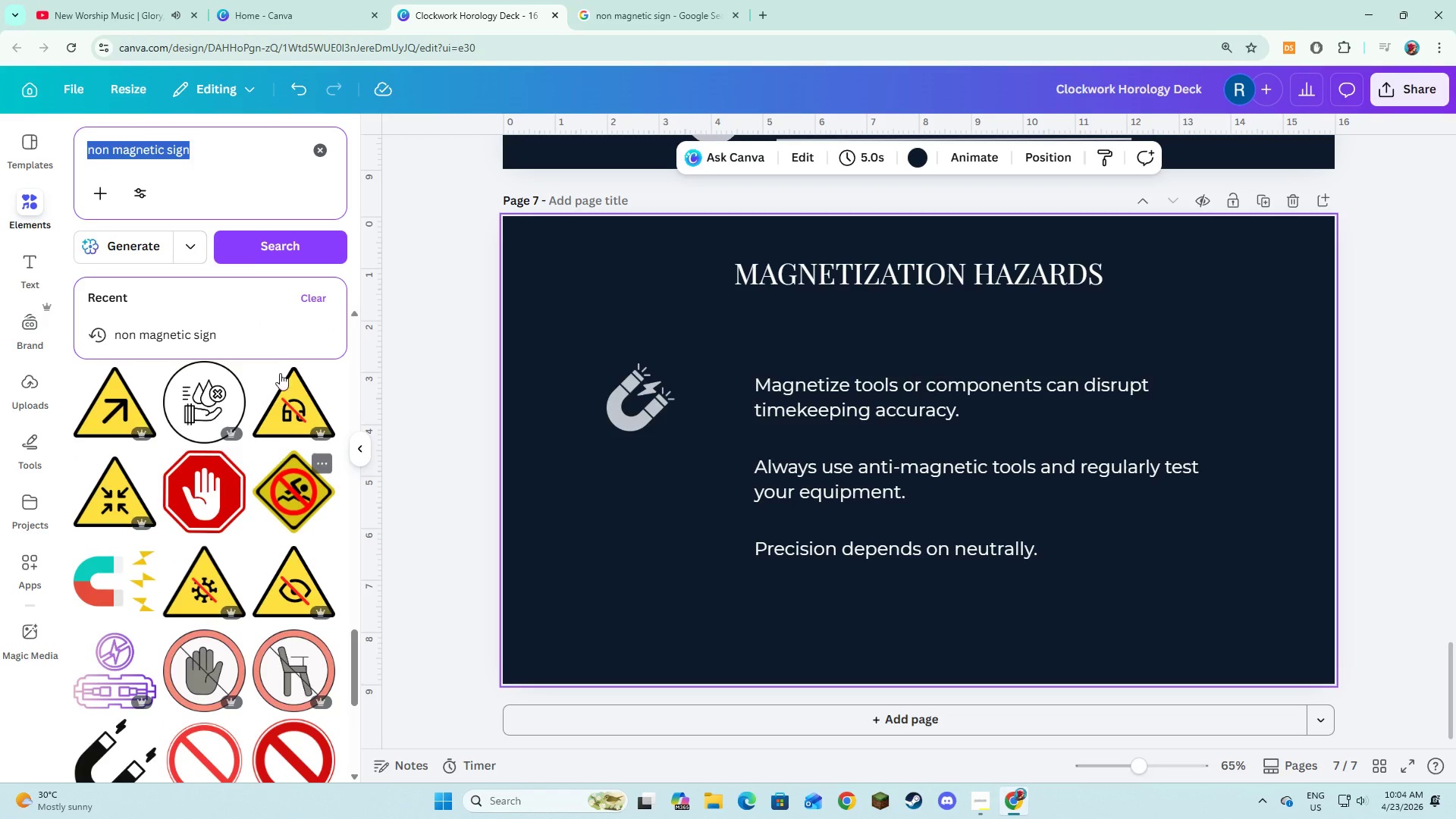 
left_click([238, 144])
 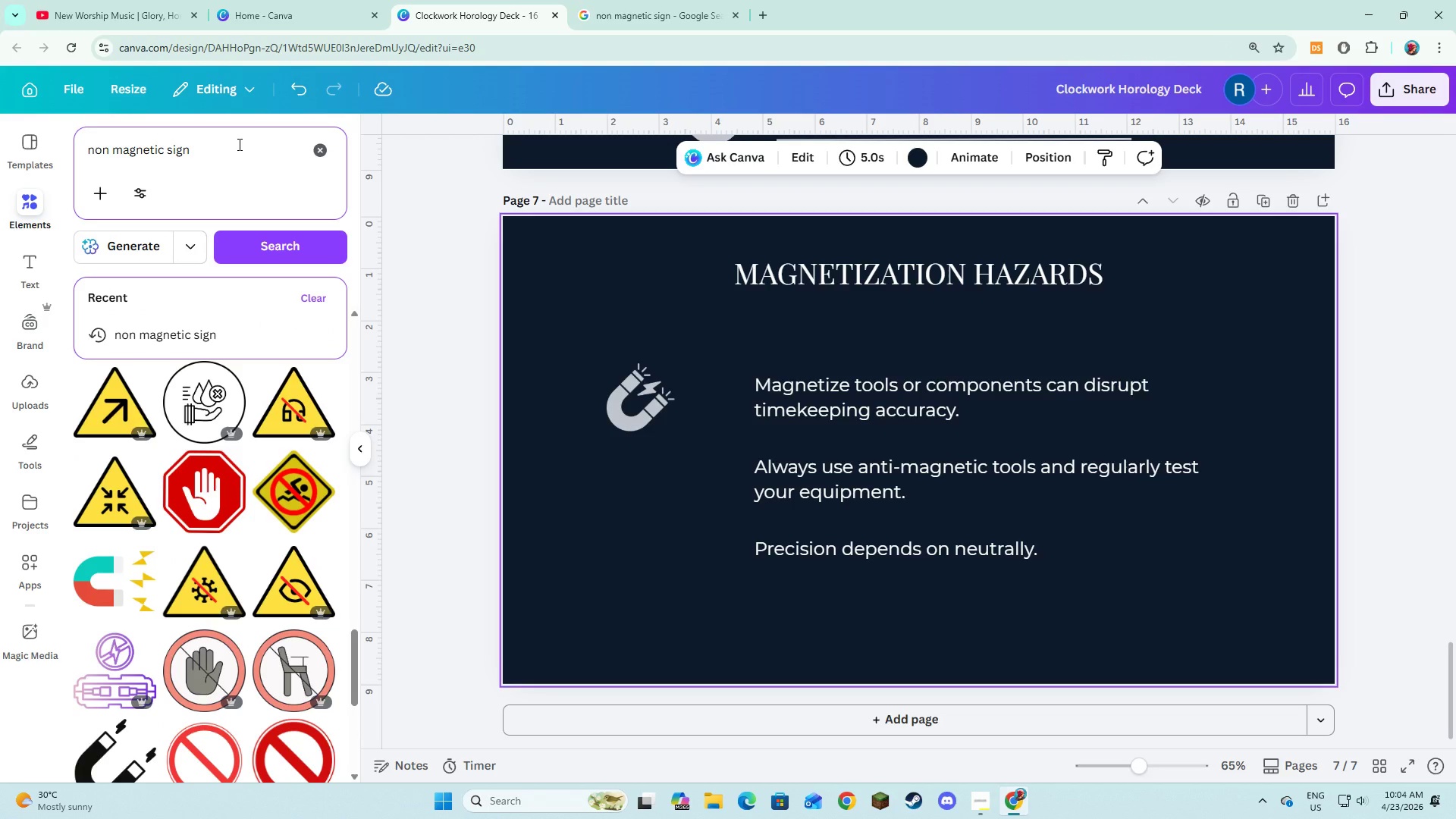 
type(age)
 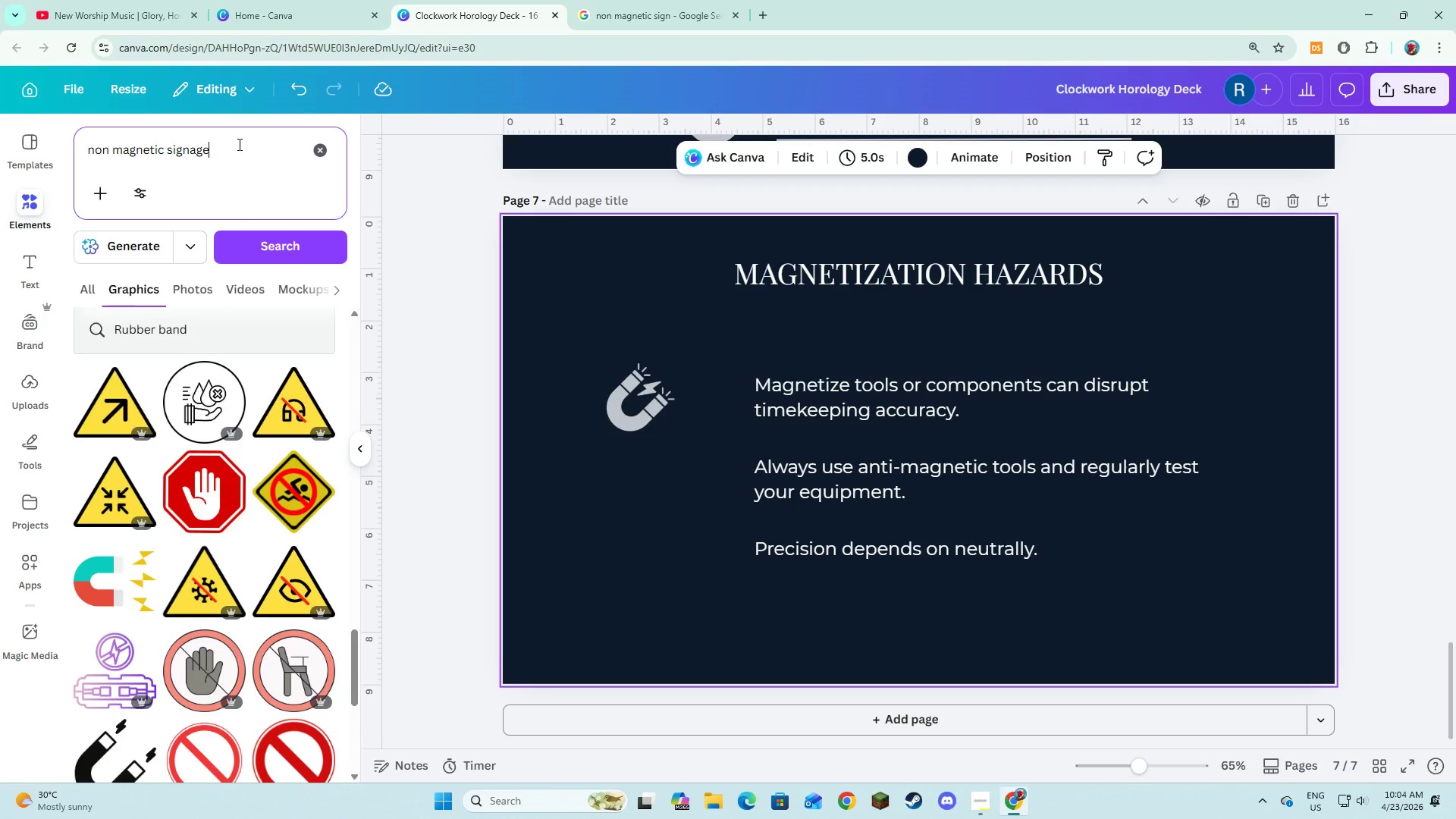 
key(Enter)
 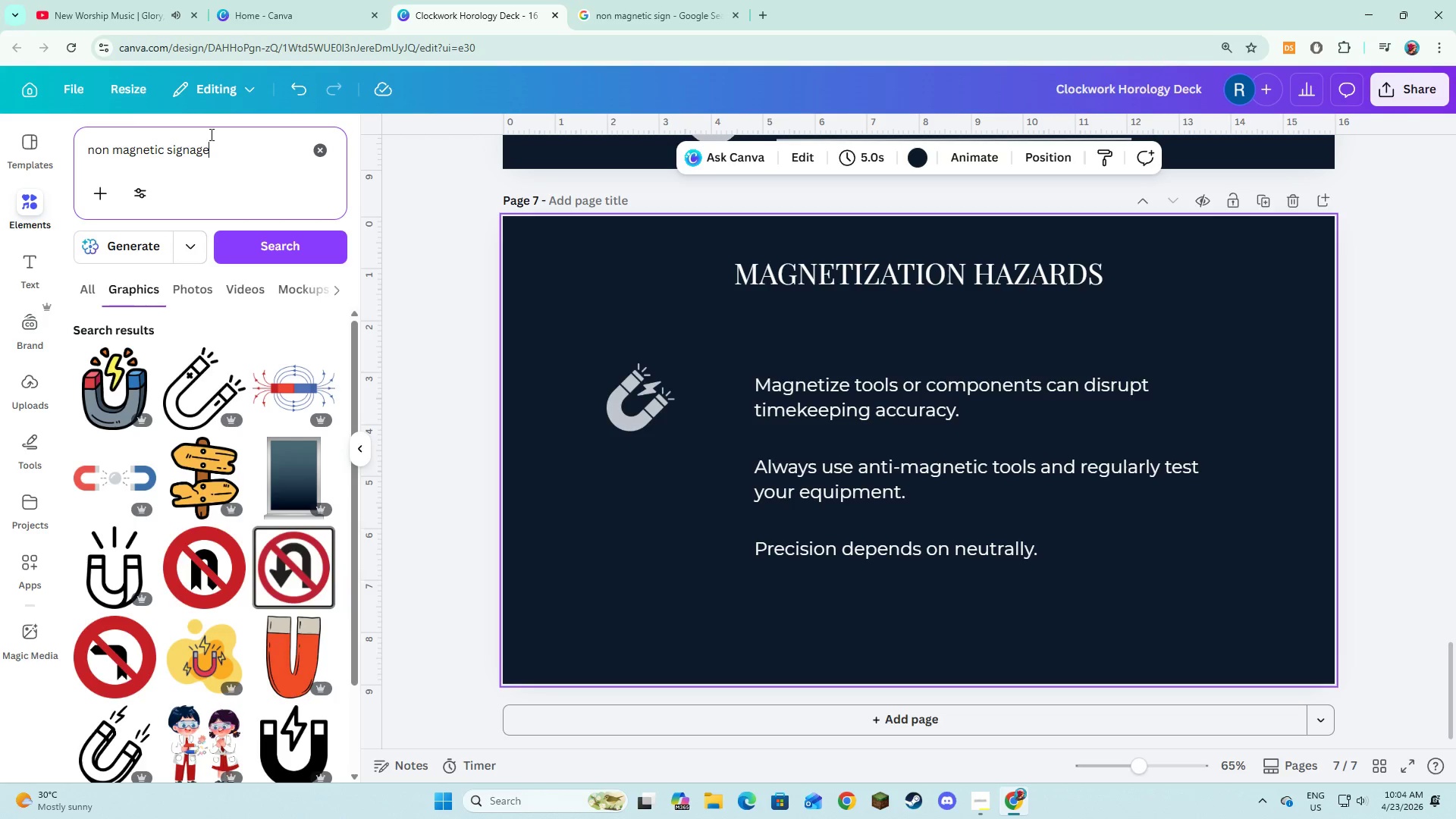 
wait(5.84)
 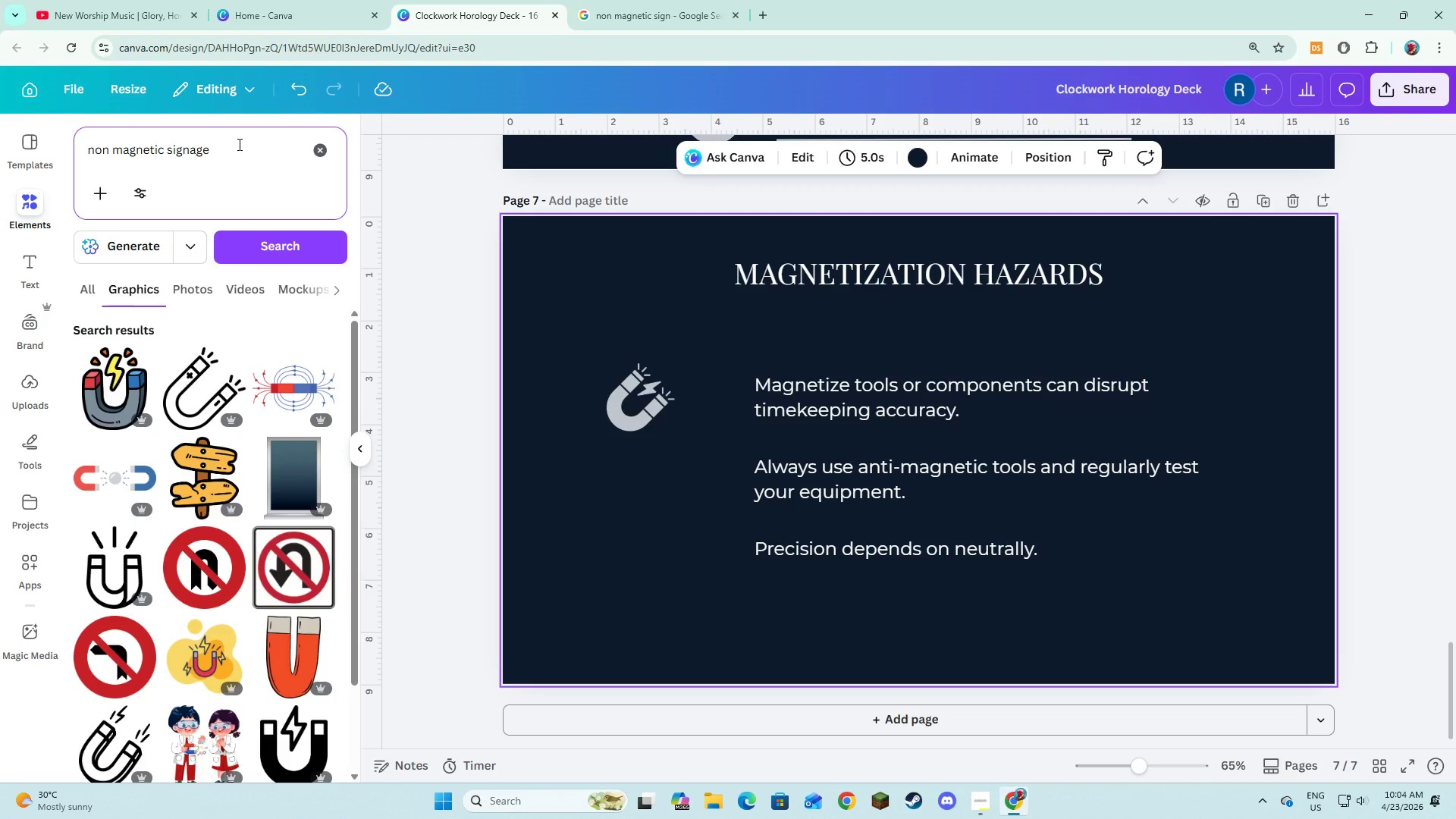 
left_click([113, 151])
 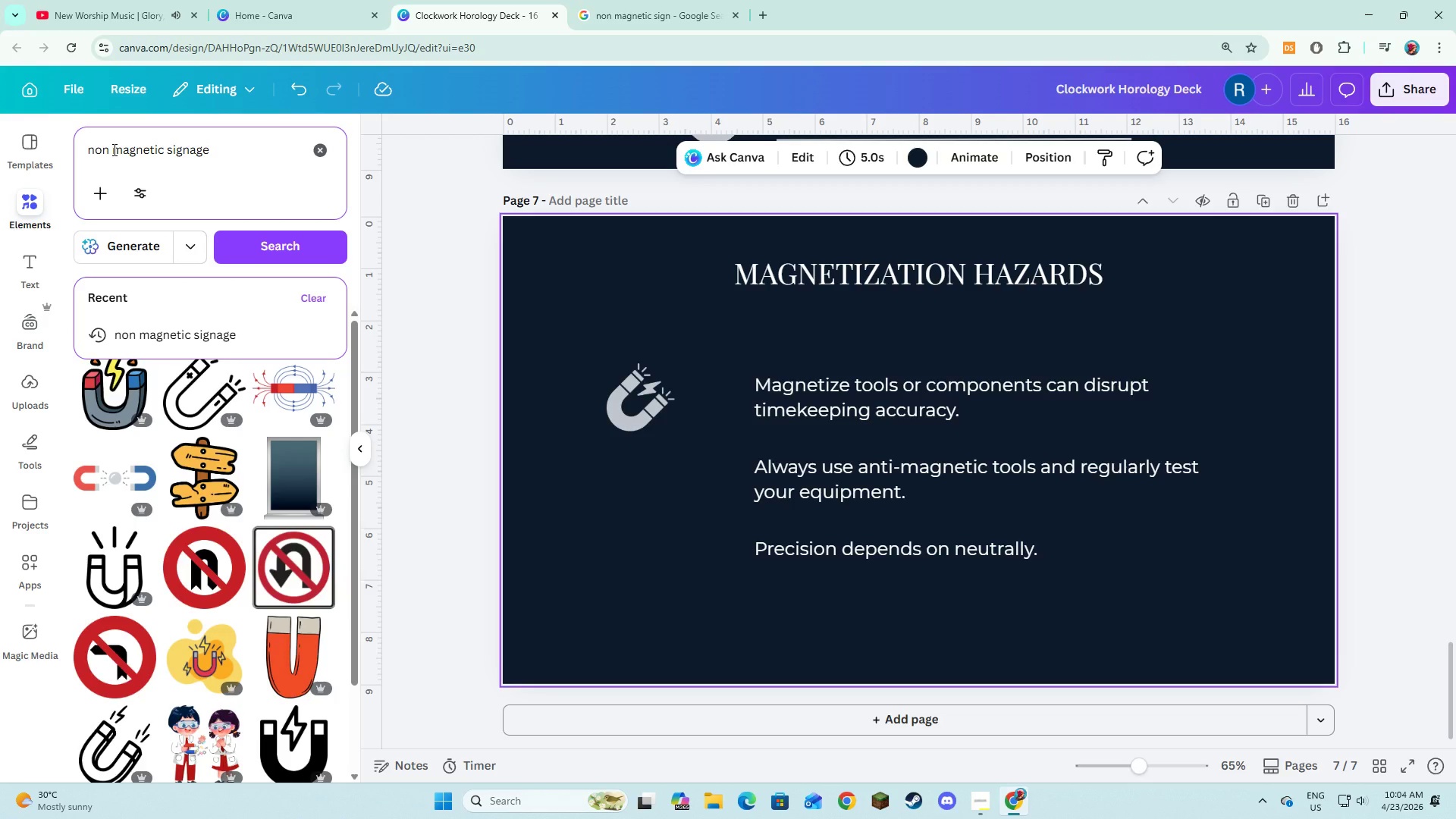 
key(Backspace)
 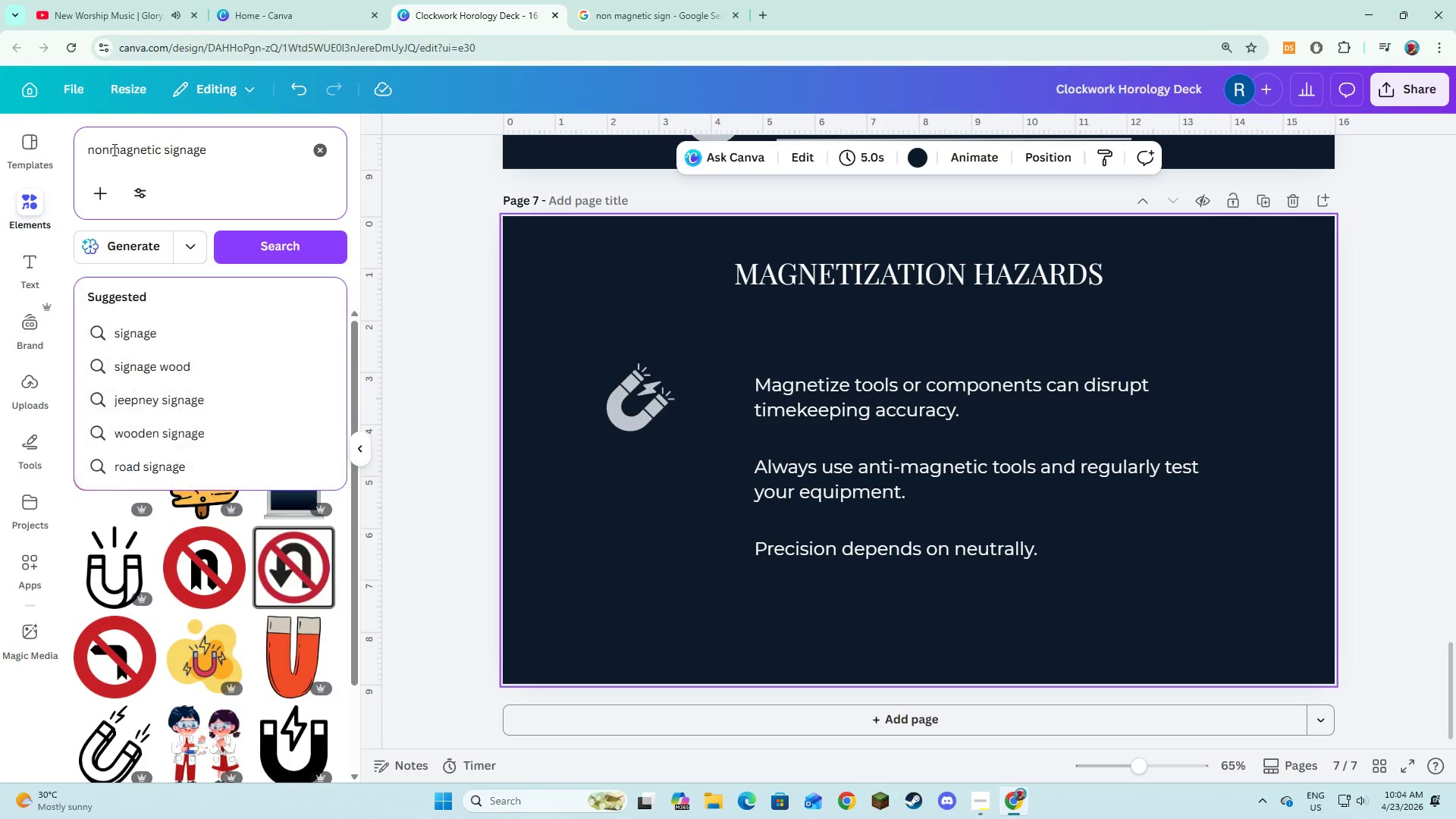 
key(Minus)
 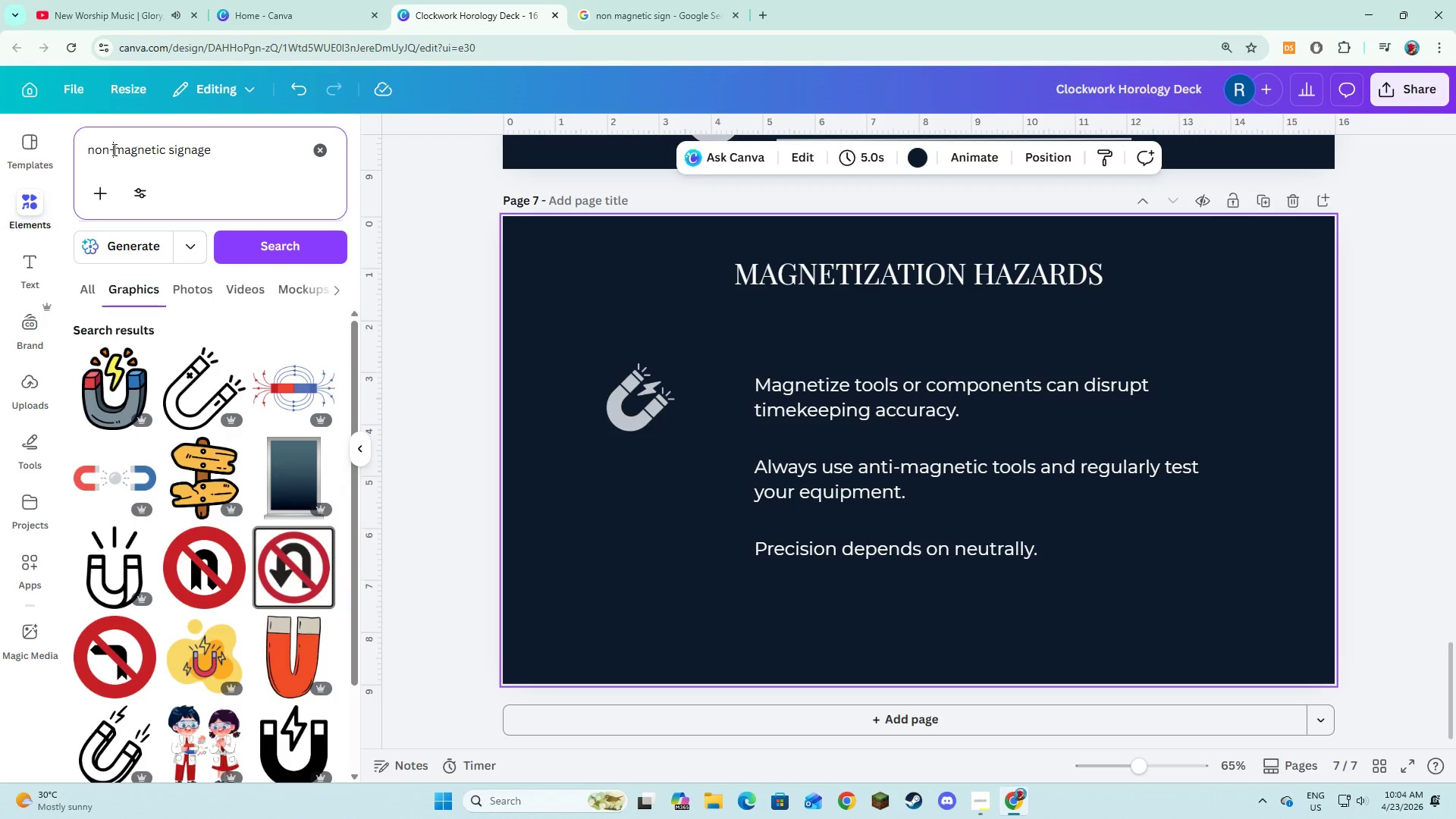 
key(Enter)
 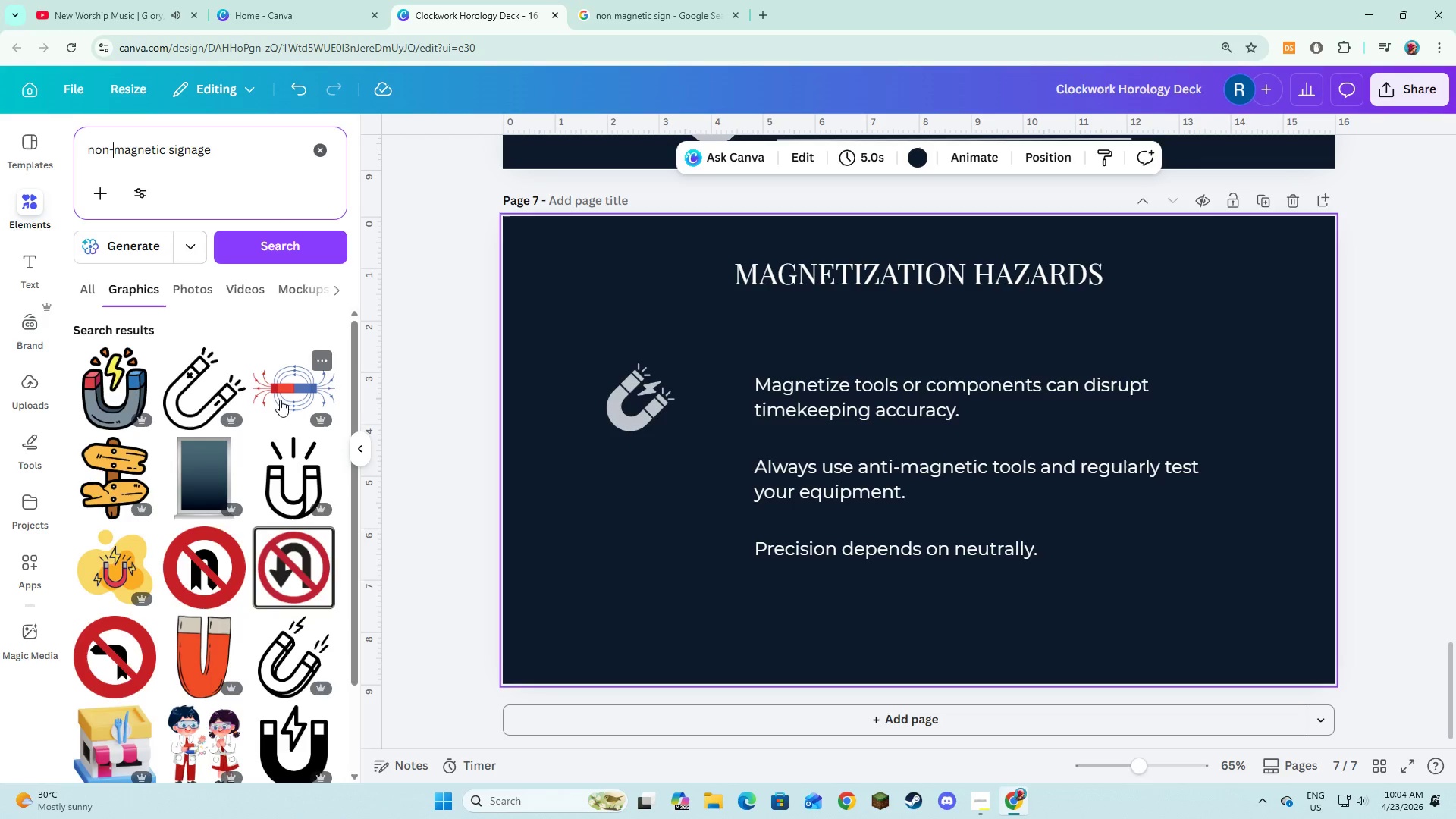 
scroll: coordinate [237, 513], scroll_direction: down, amount: 12.0
 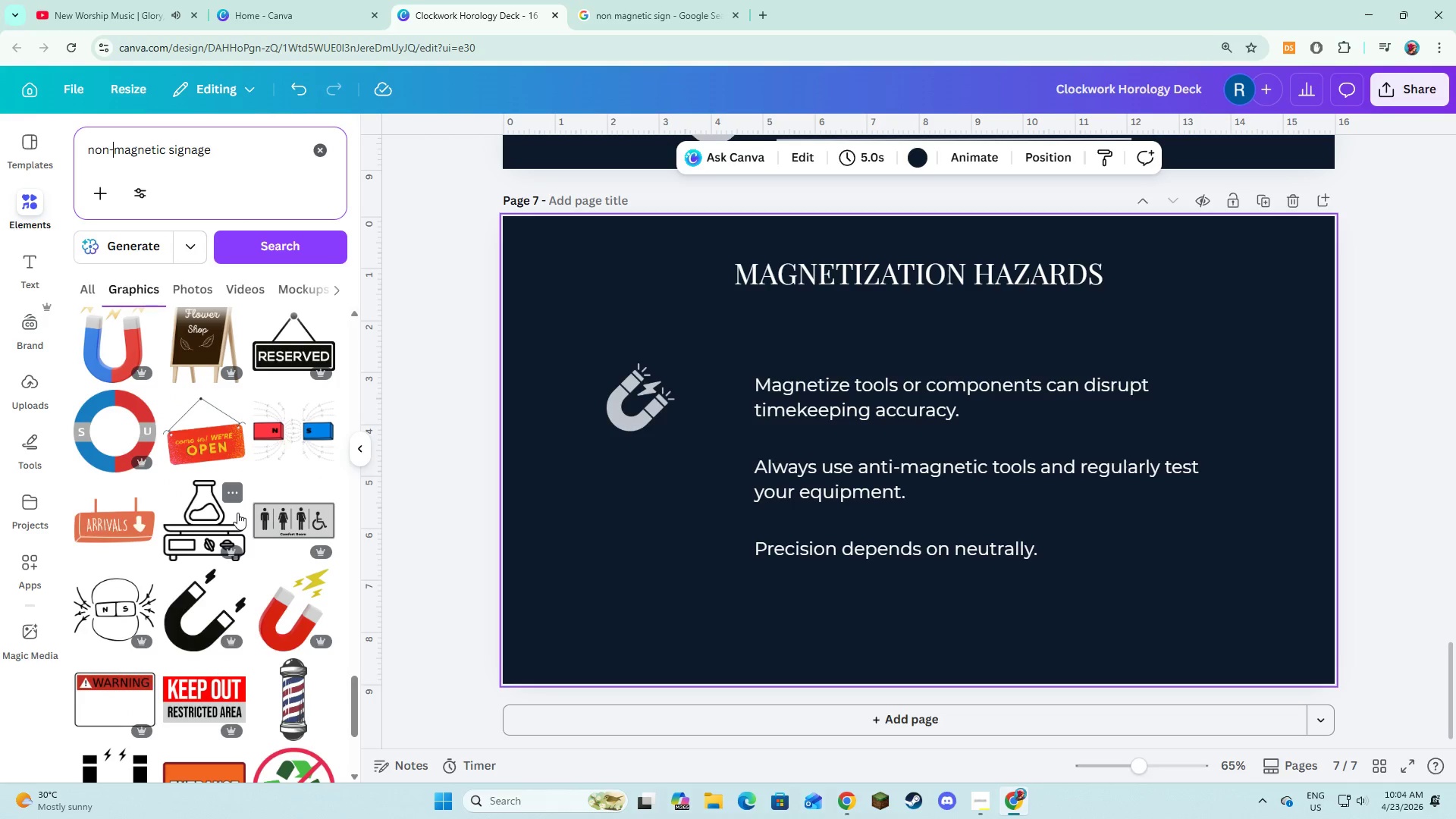 
scroll: coordinate [237, 513], scroll_direction: down, amount: 2.0
 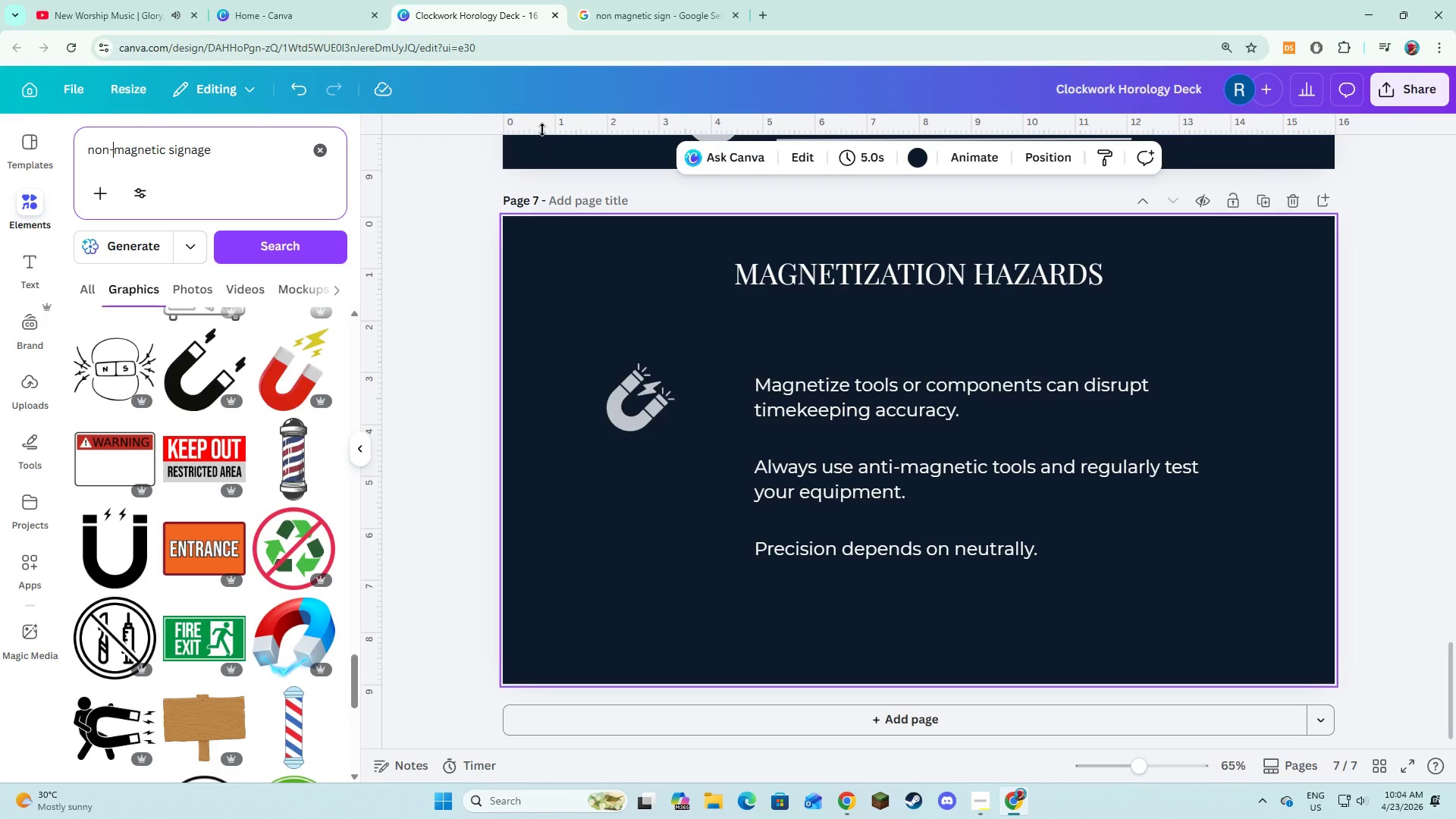 
left_click([610, 17])
 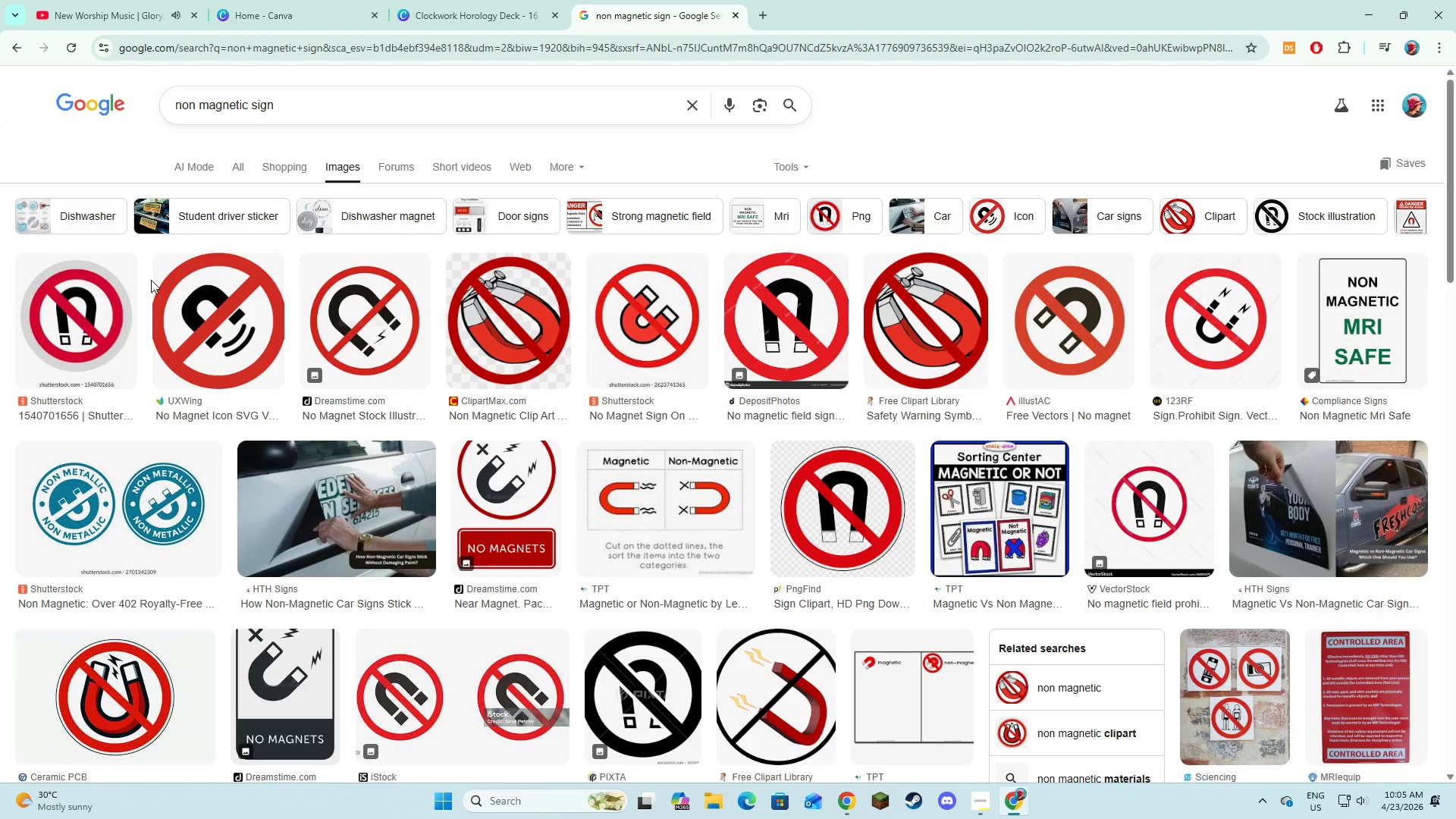 
wait(10.05)
 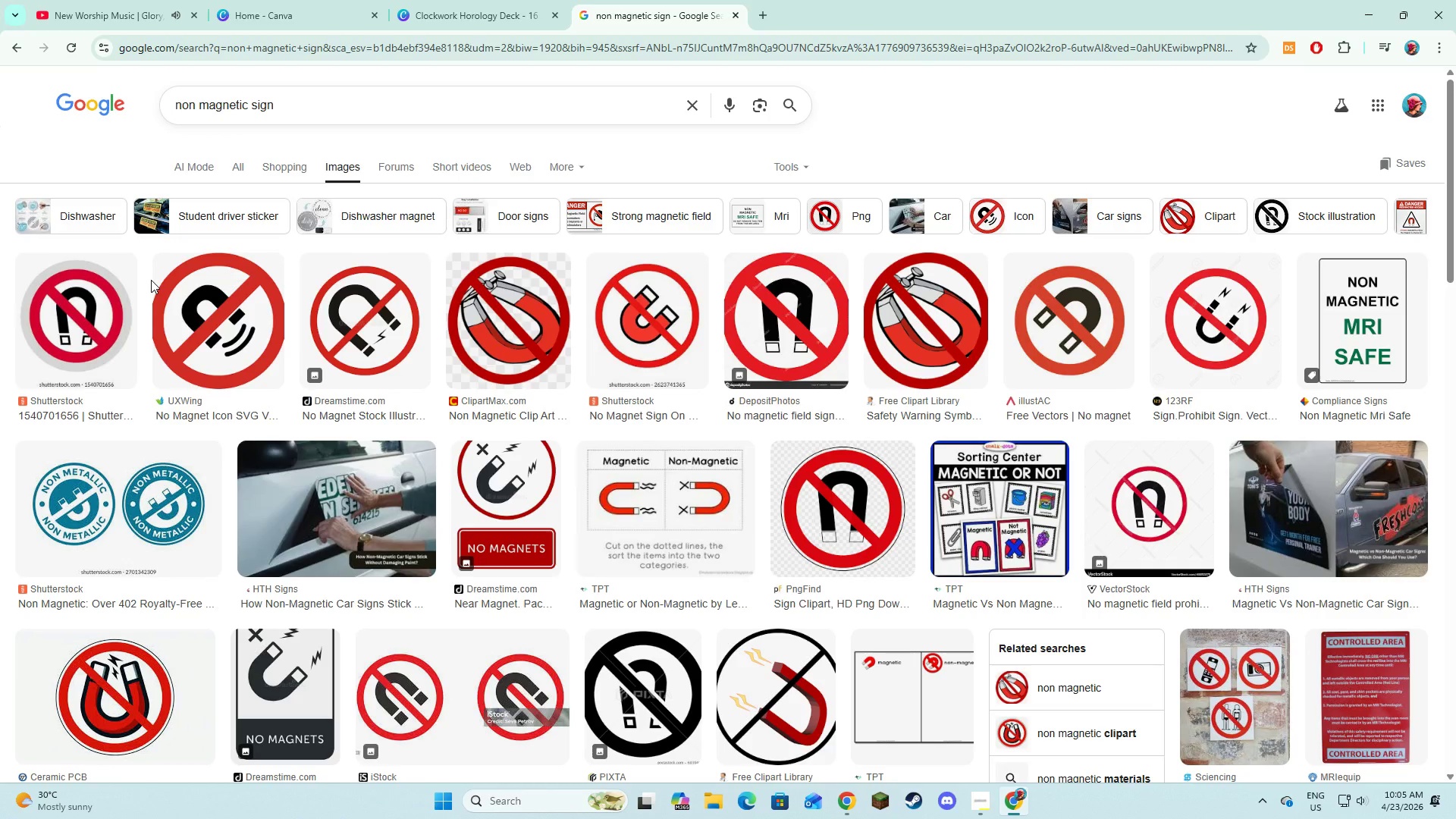 
left_click([353, 303])
 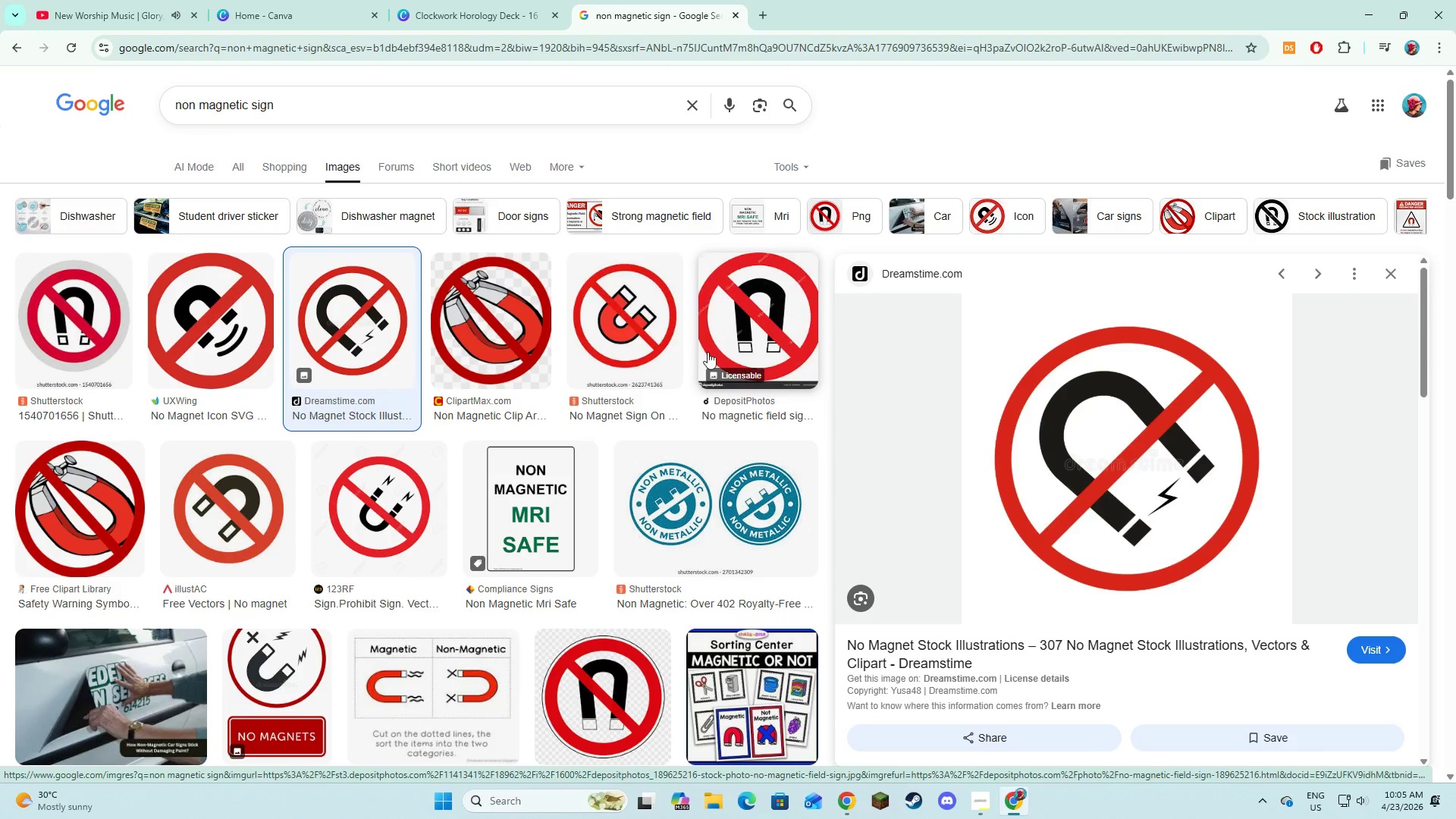 
left_click([98, 319])
 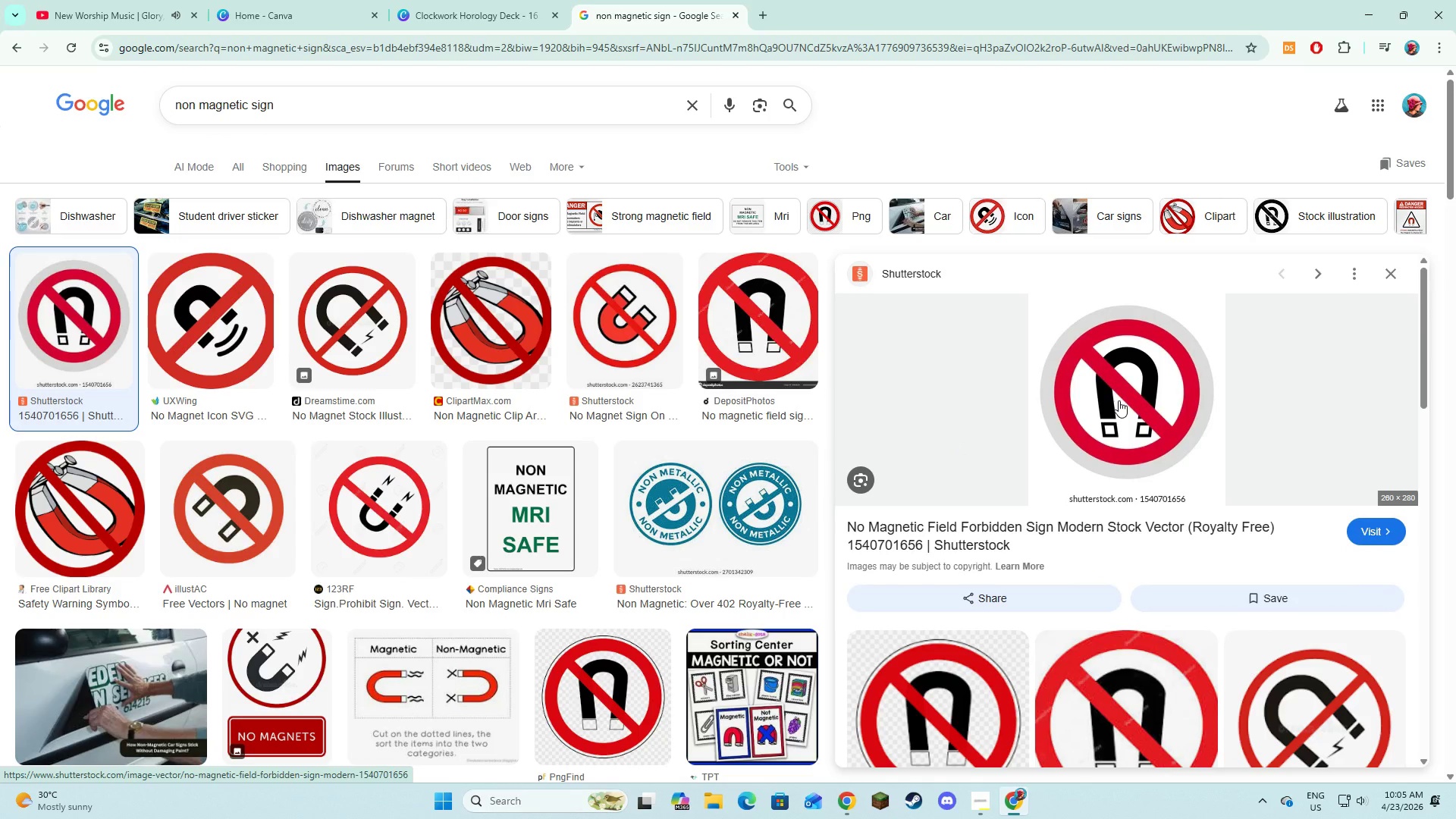 
right_click([1119, 400])
 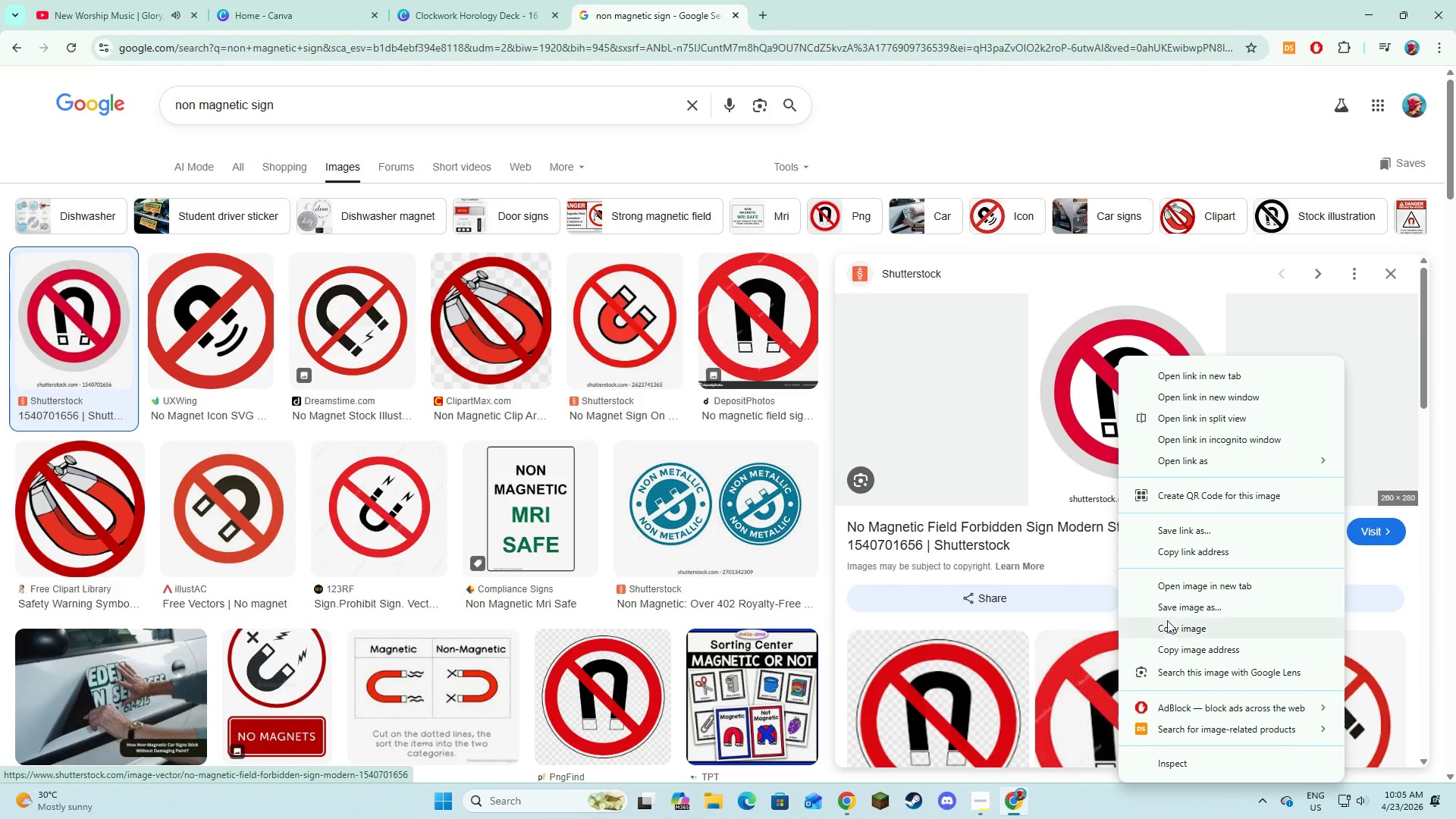 
left_click([1167, 626])
 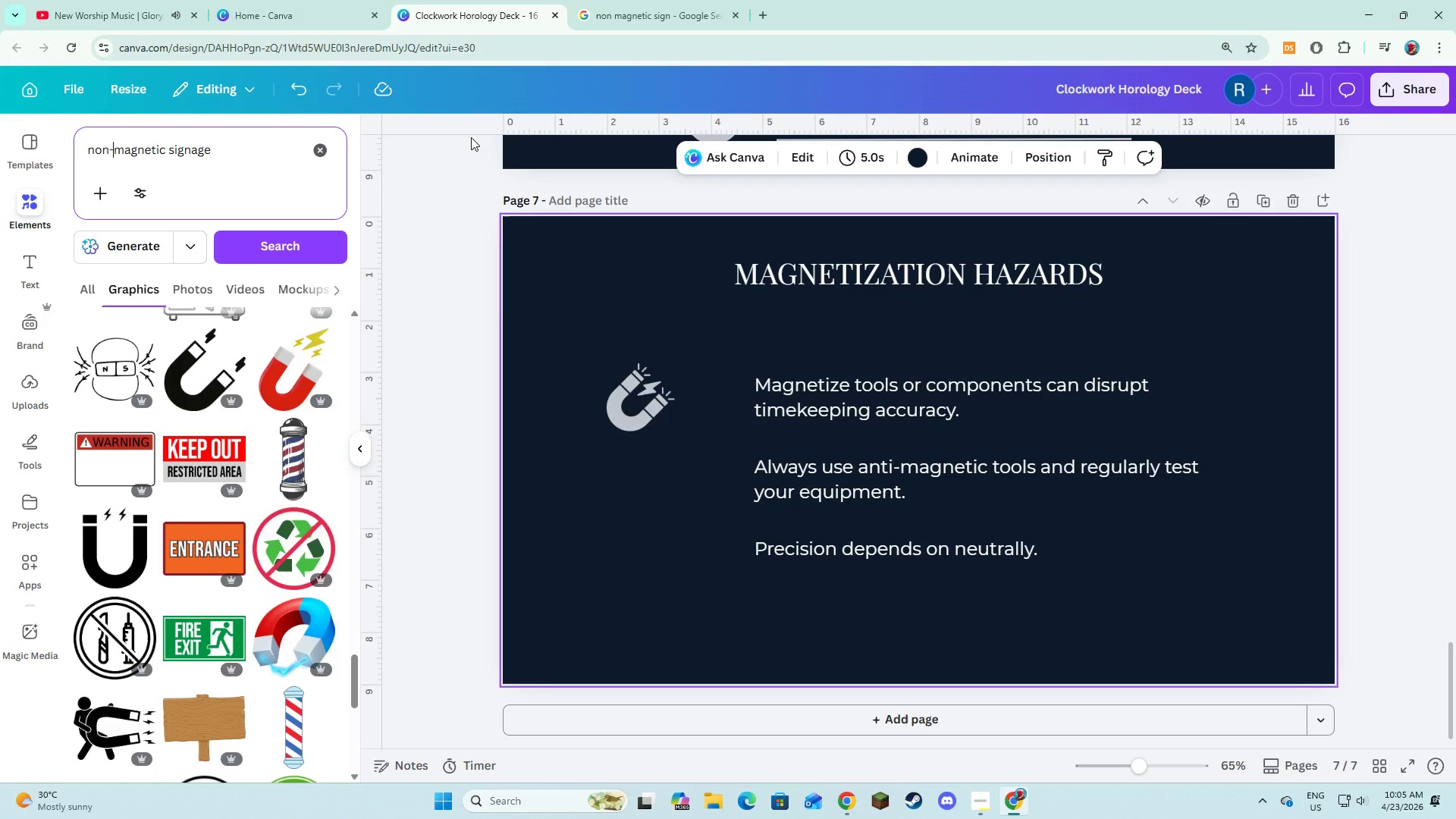 
left_click([438, 348])
 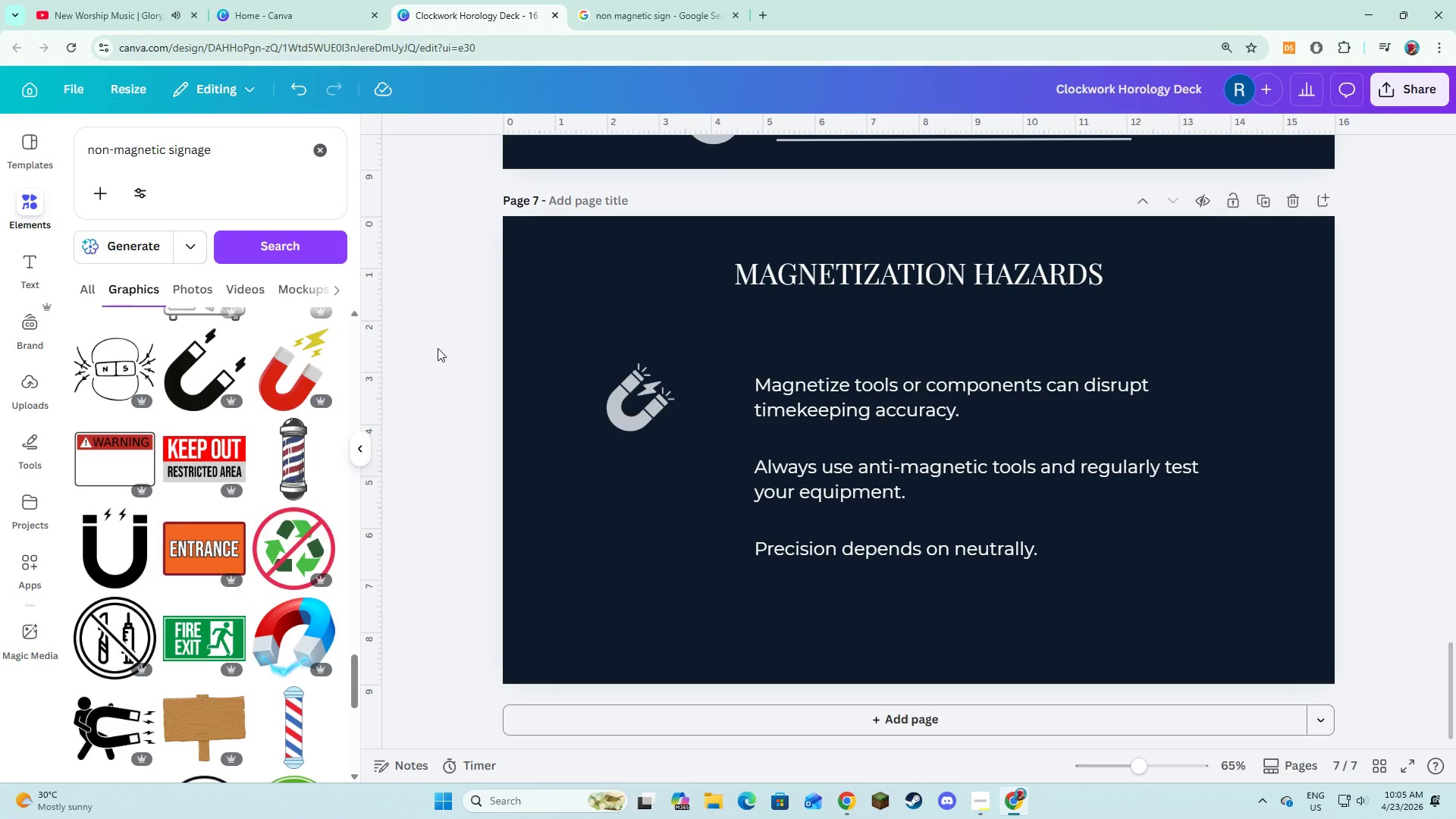 
key(Control+V)
 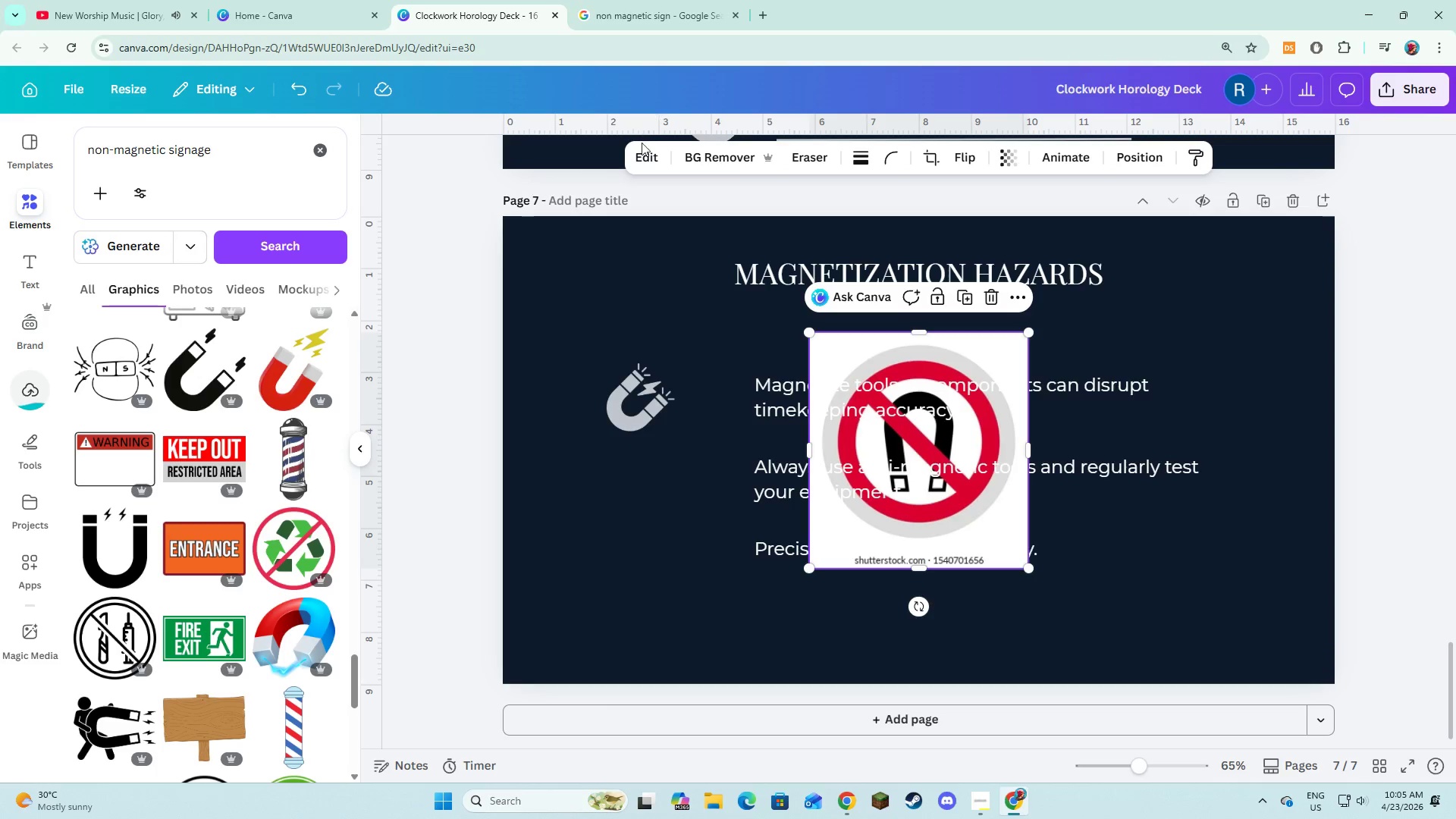 
left_click([714, 160])
 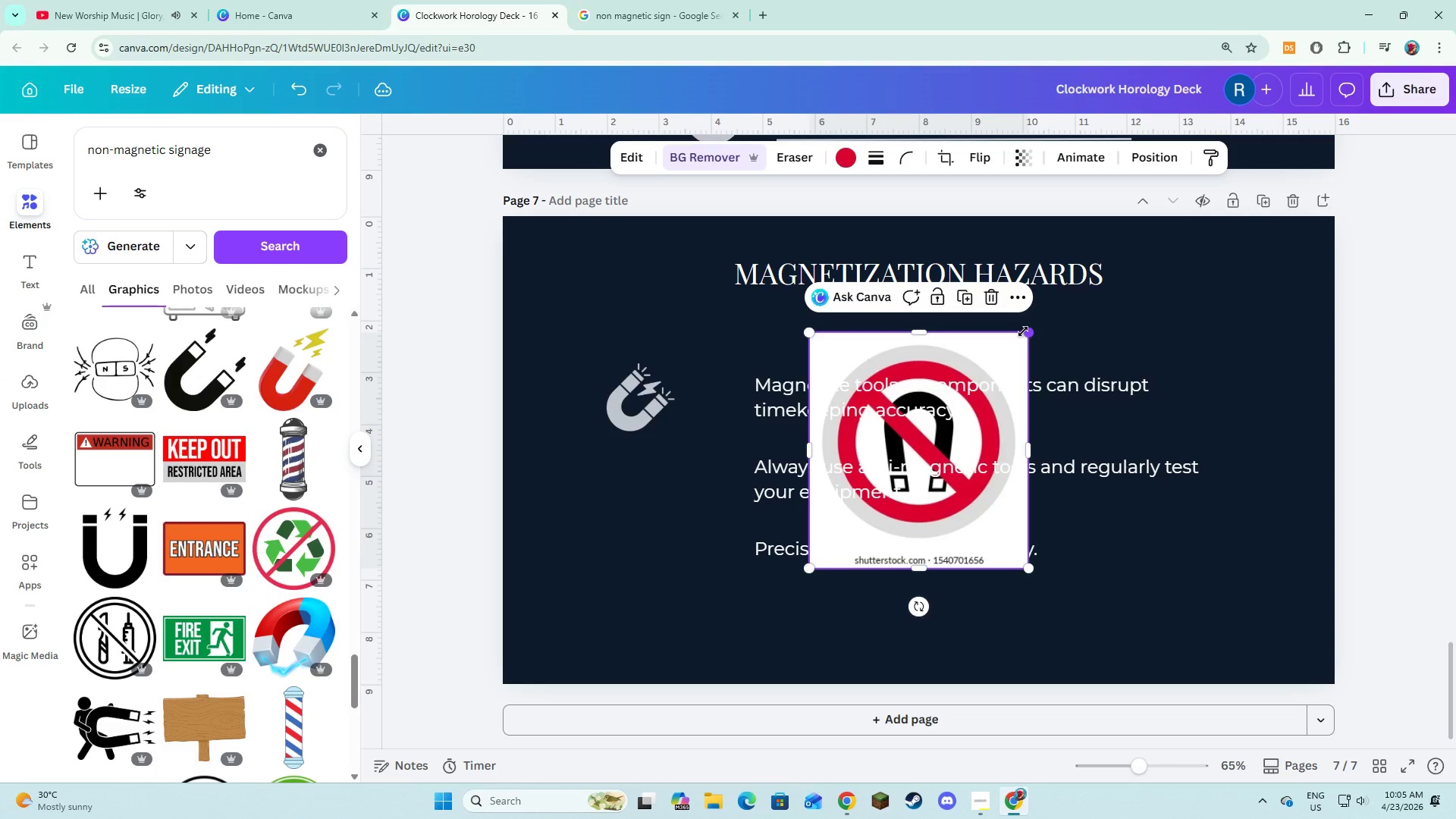 
wait(7.91)
 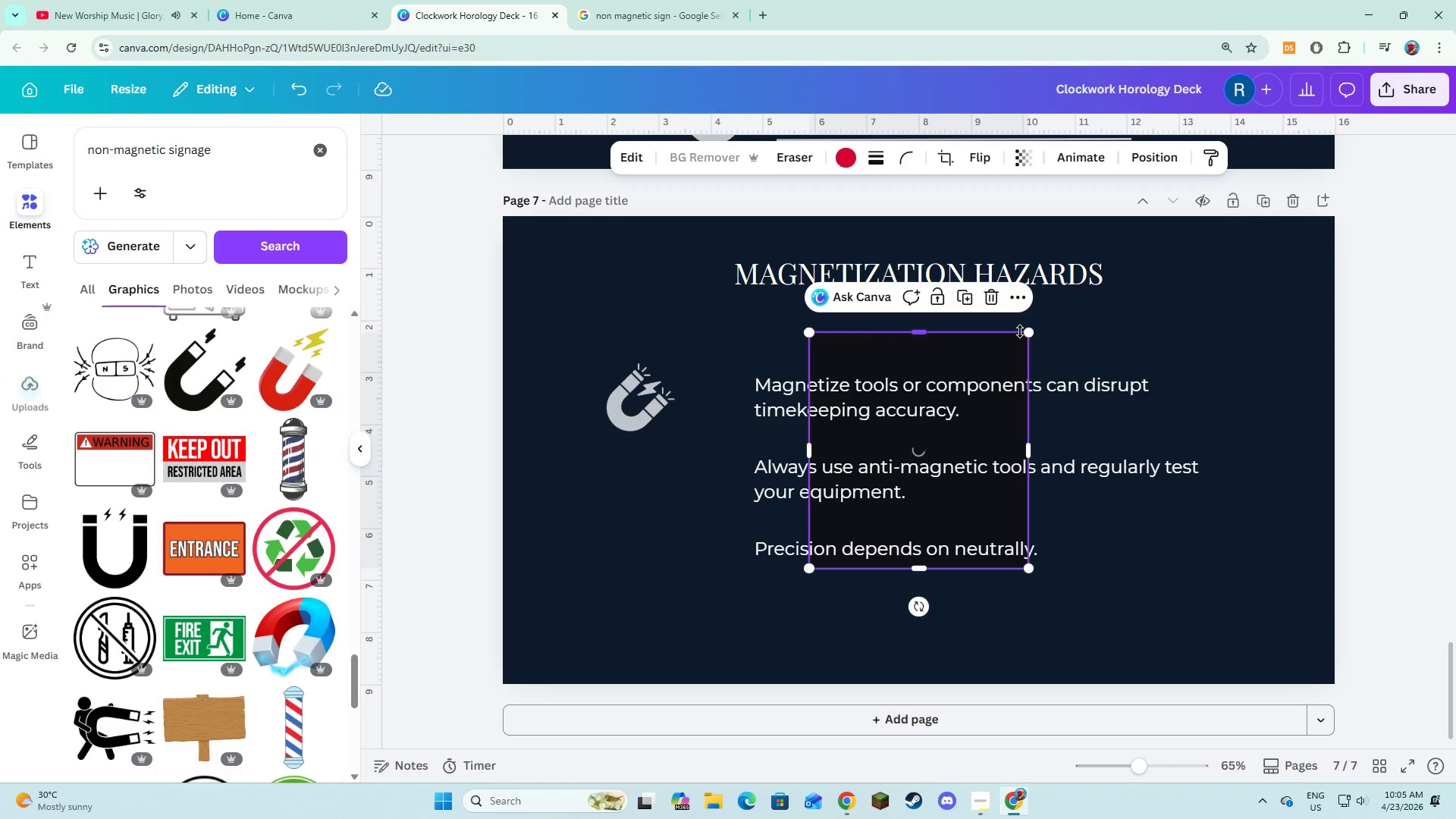 
left_click_drag(start_coordinate=[919, 571], to_coordinate=[924, 551])
 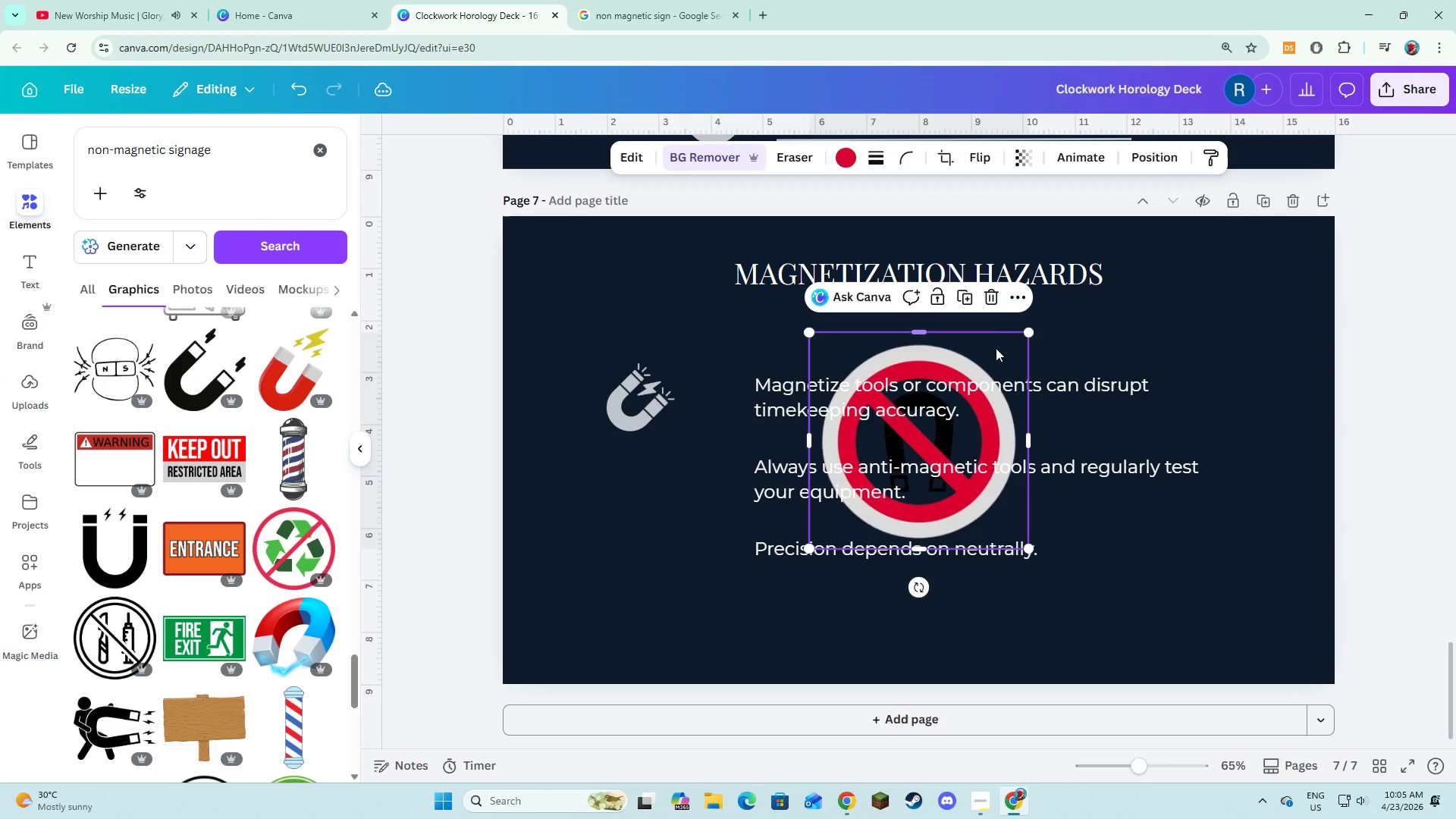 
left_click_drag(start_coordinate=[996, 349], to_coordinate=[838, 375])
 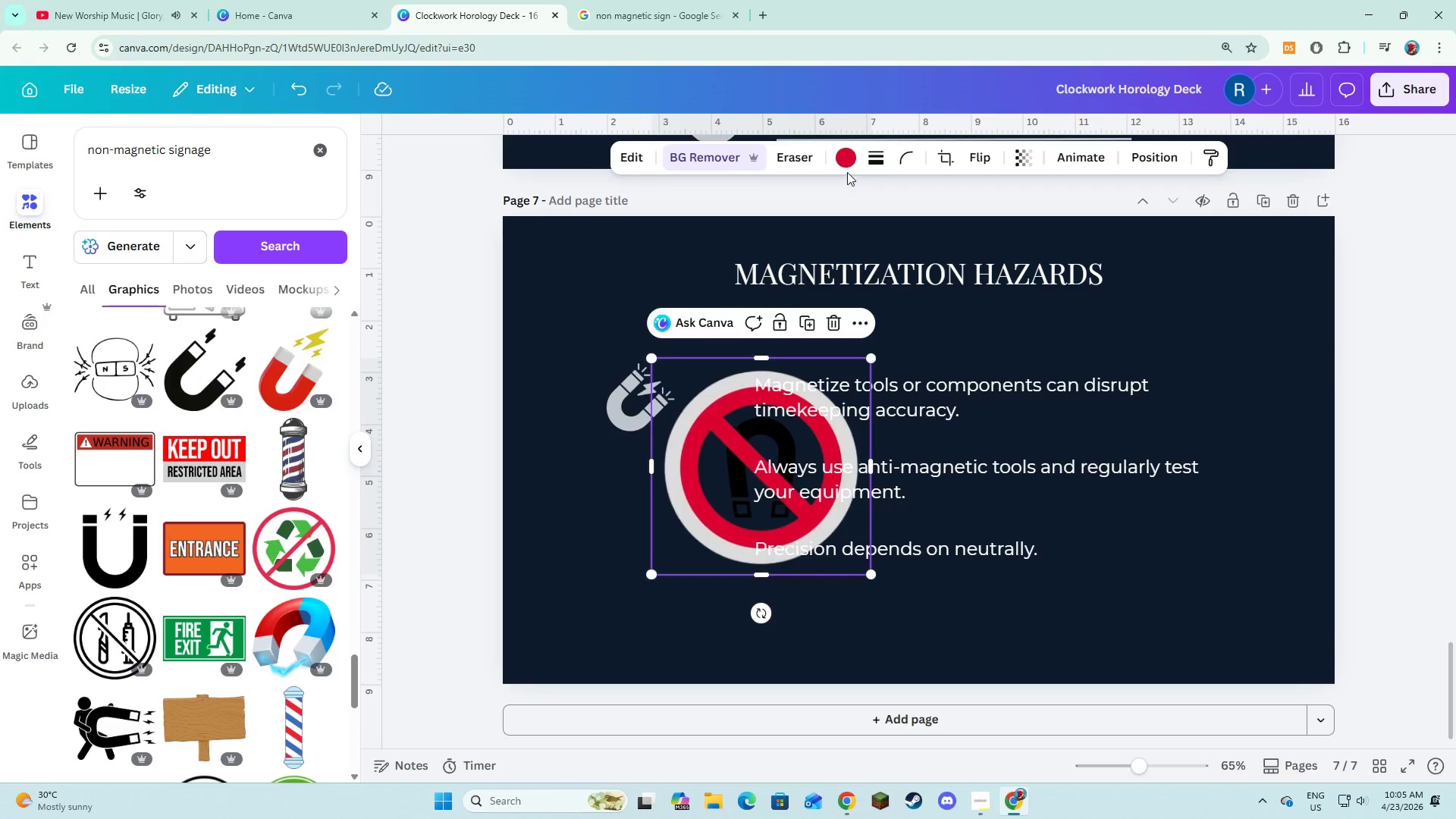 
left_click_drag(start_coordinate=[846, 156], to_coordinate=[844, 165])
 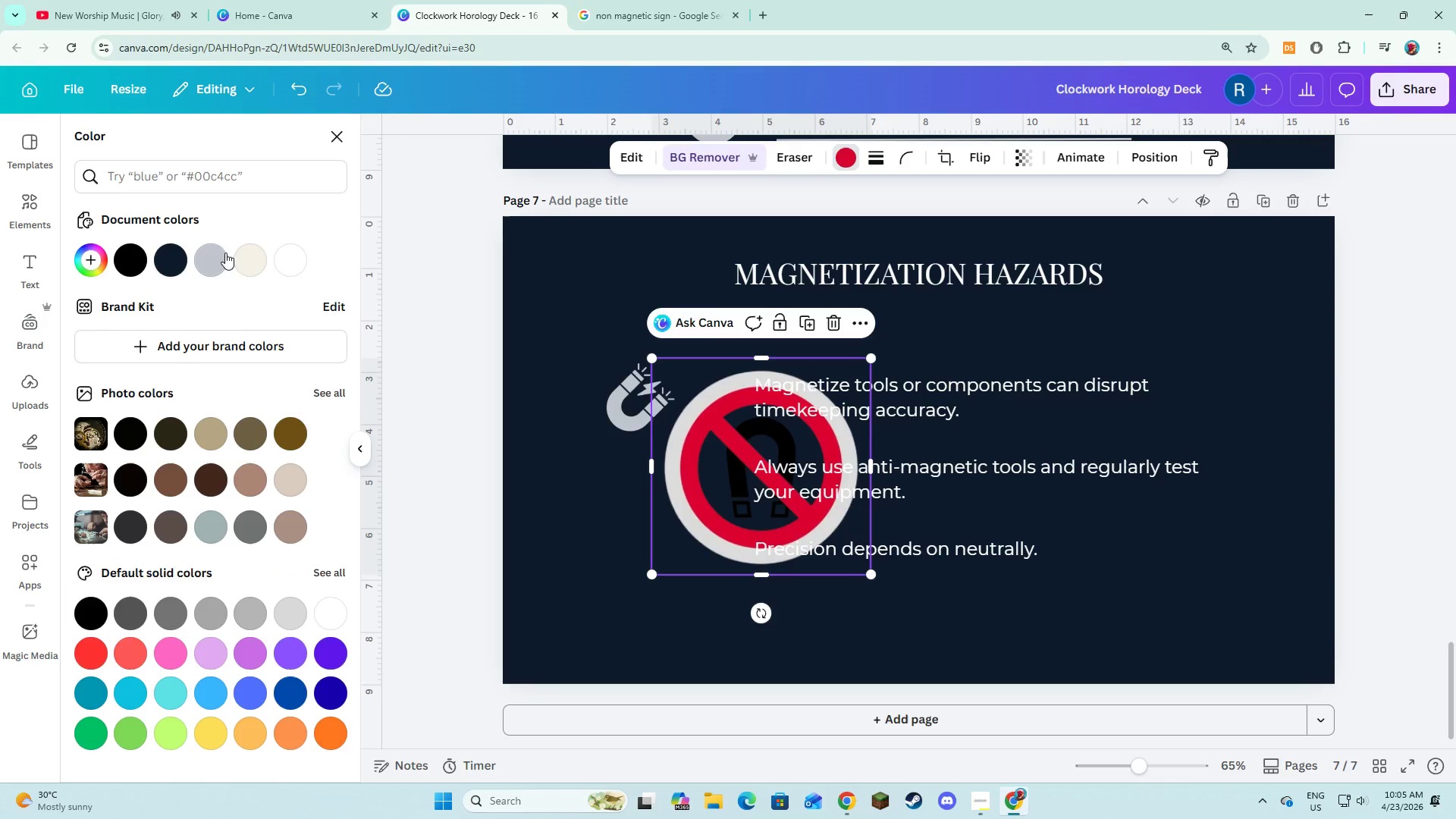 
left_click([212, 263])
 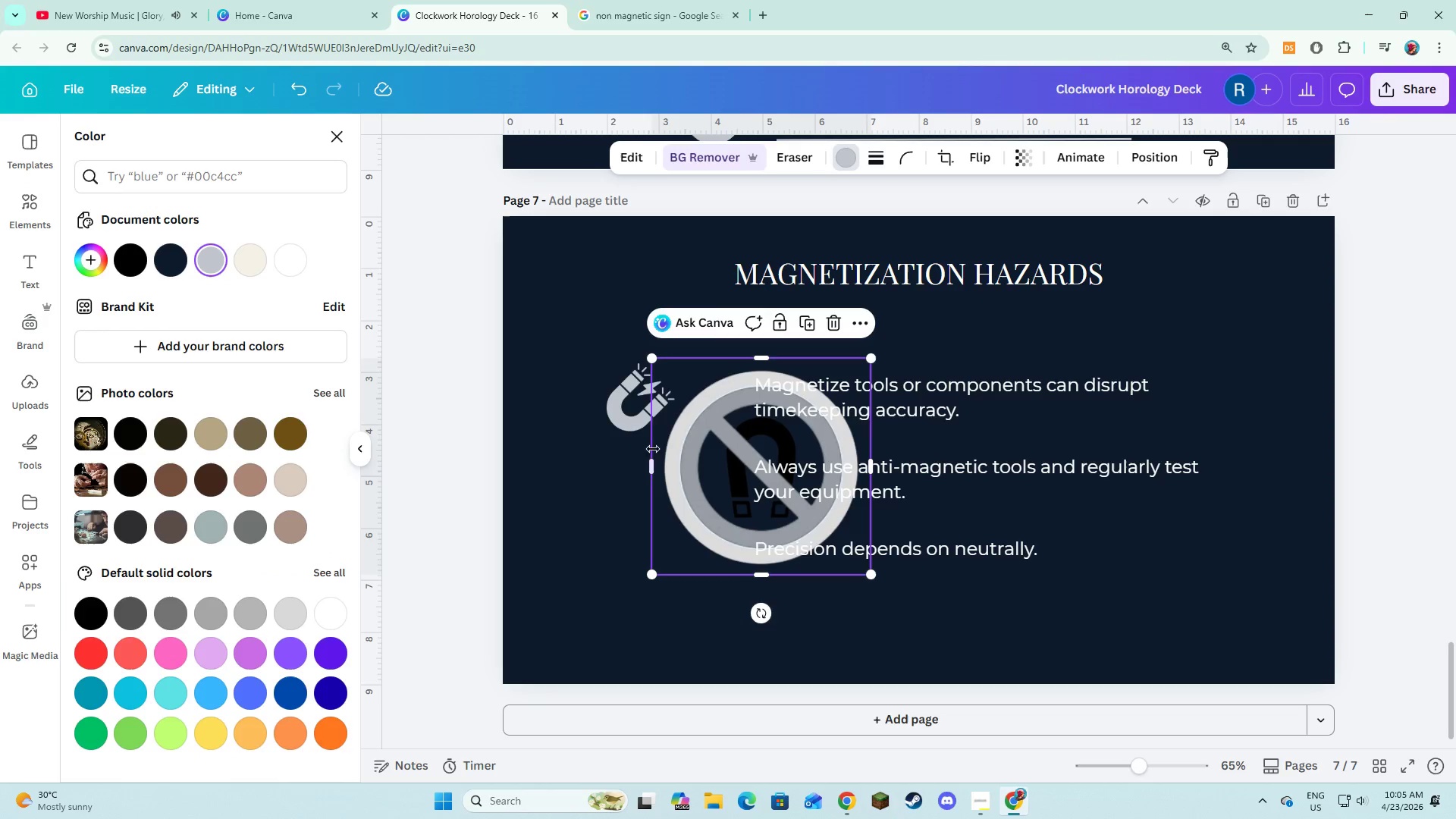 
left_click_drag(start_coordinate=[658, 452], to_coordinate=[620, 490])
 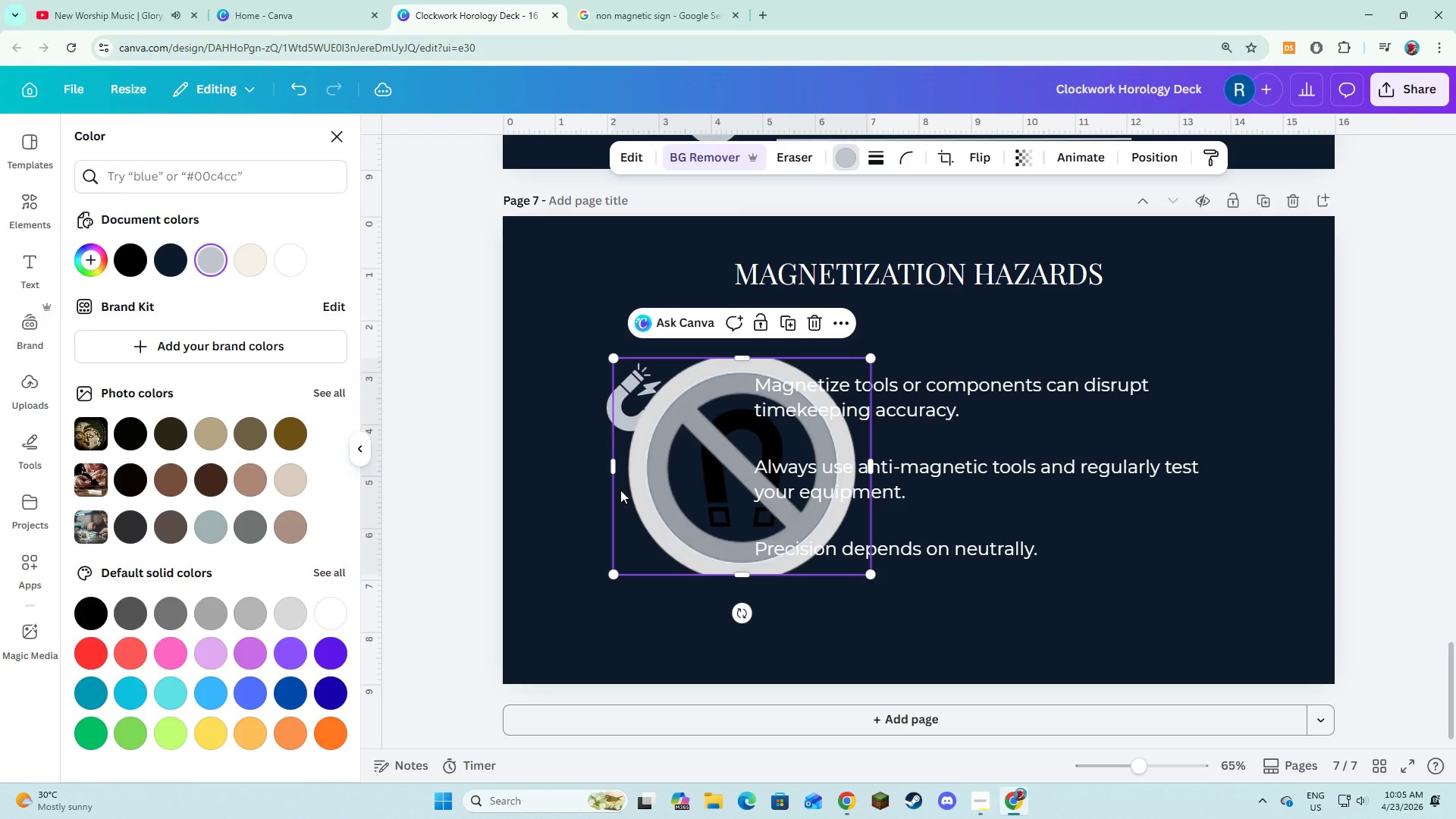 
key(Control+Z)
 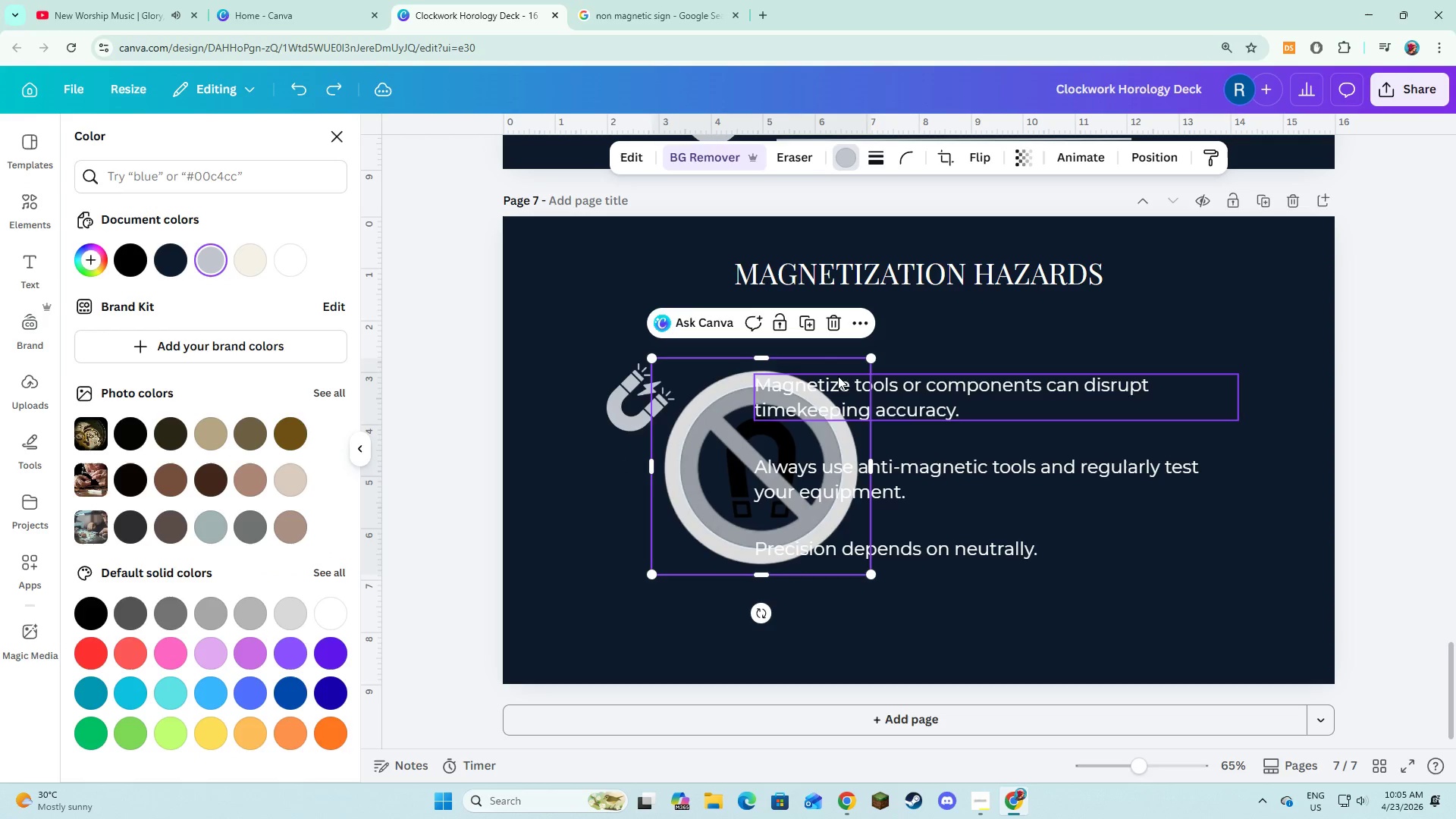 
left_click_drag(start_coordinate=[833, 366], to_coordinate=[789, 466])
 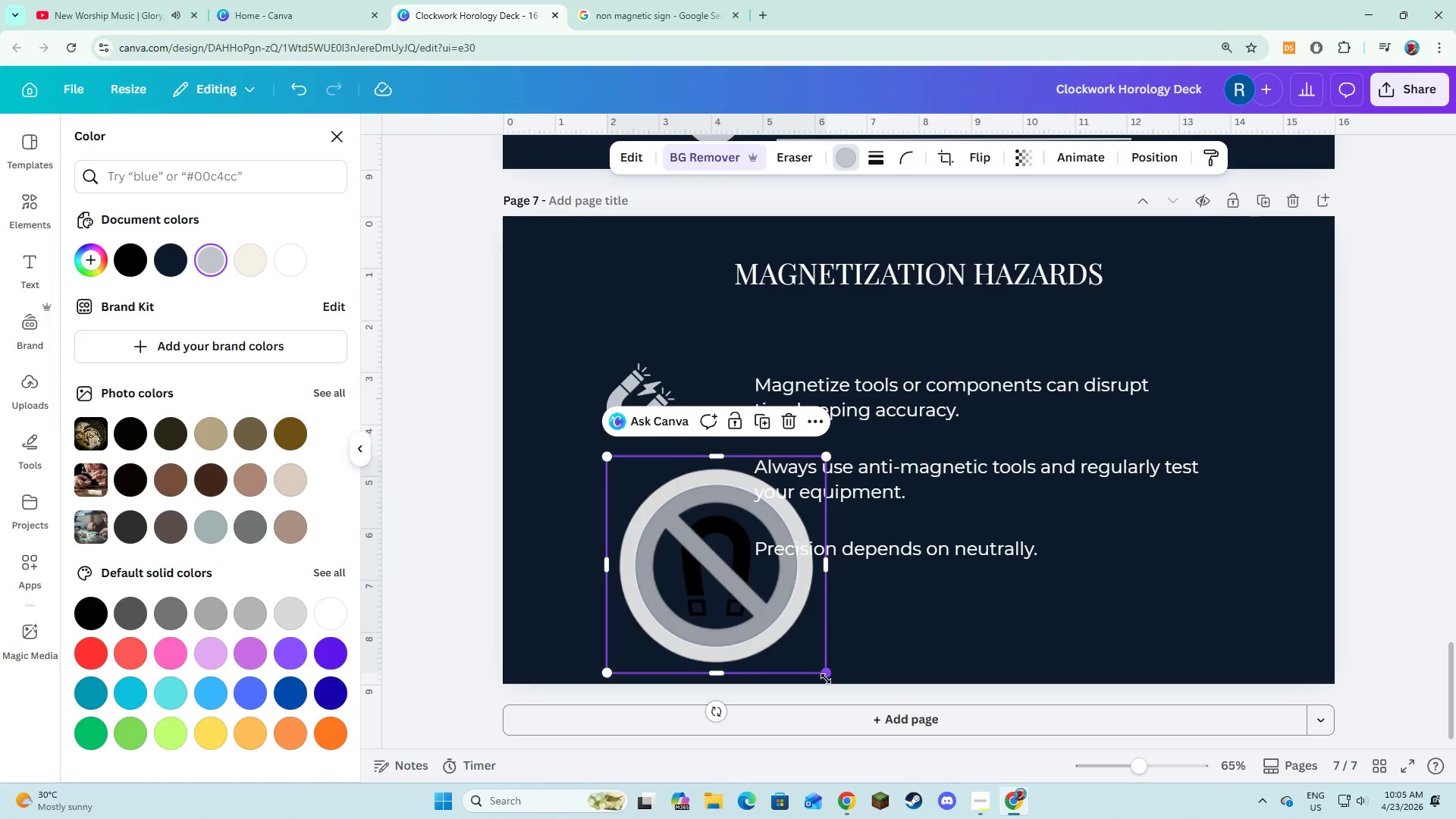 
left_click_drag(start_coordinate=[830, 670], to_coordinate=[653, 542])
 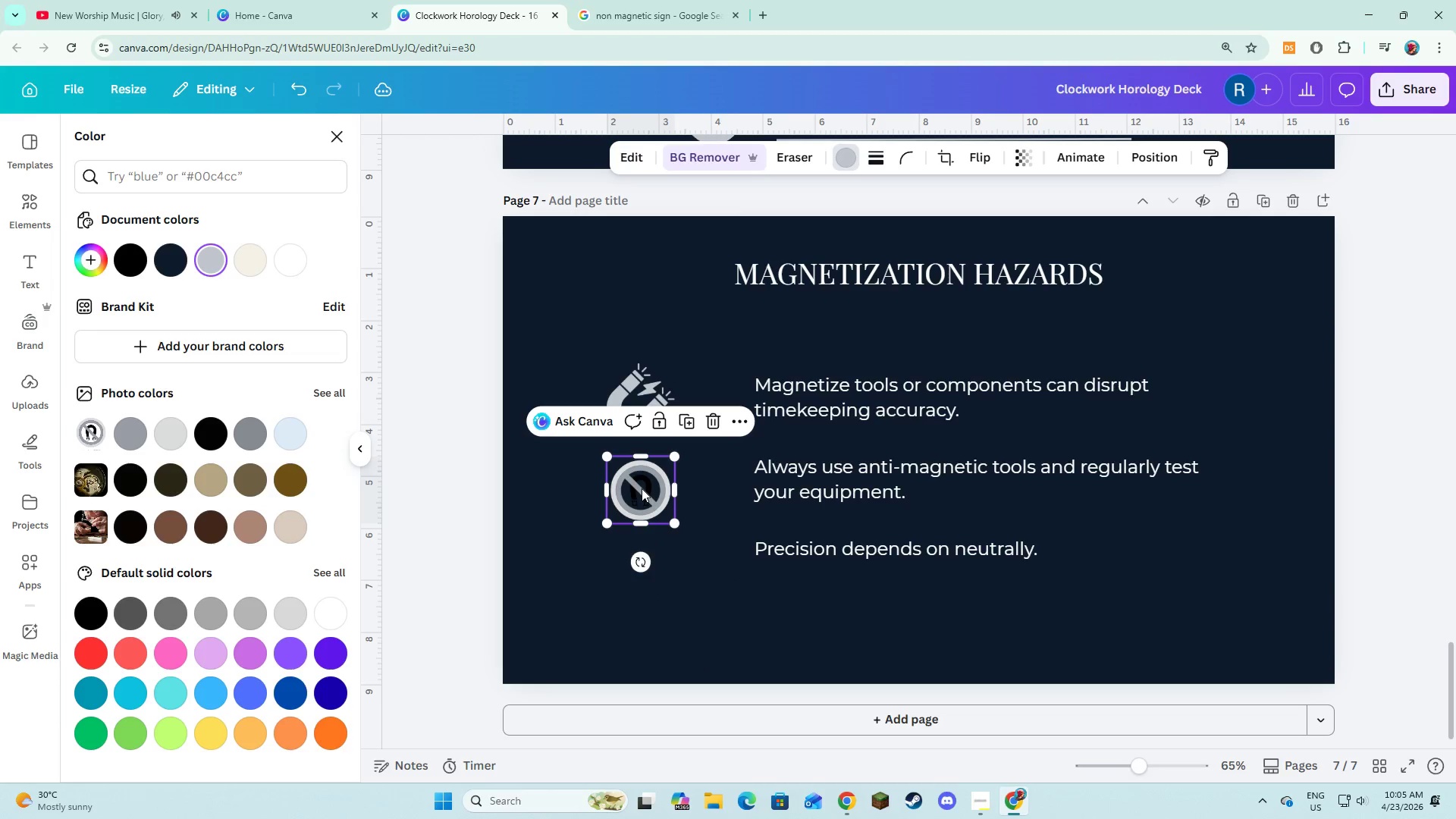 
left_click_drag(start_coordinate=[642, 488], to_coordinate=[642, 484])
 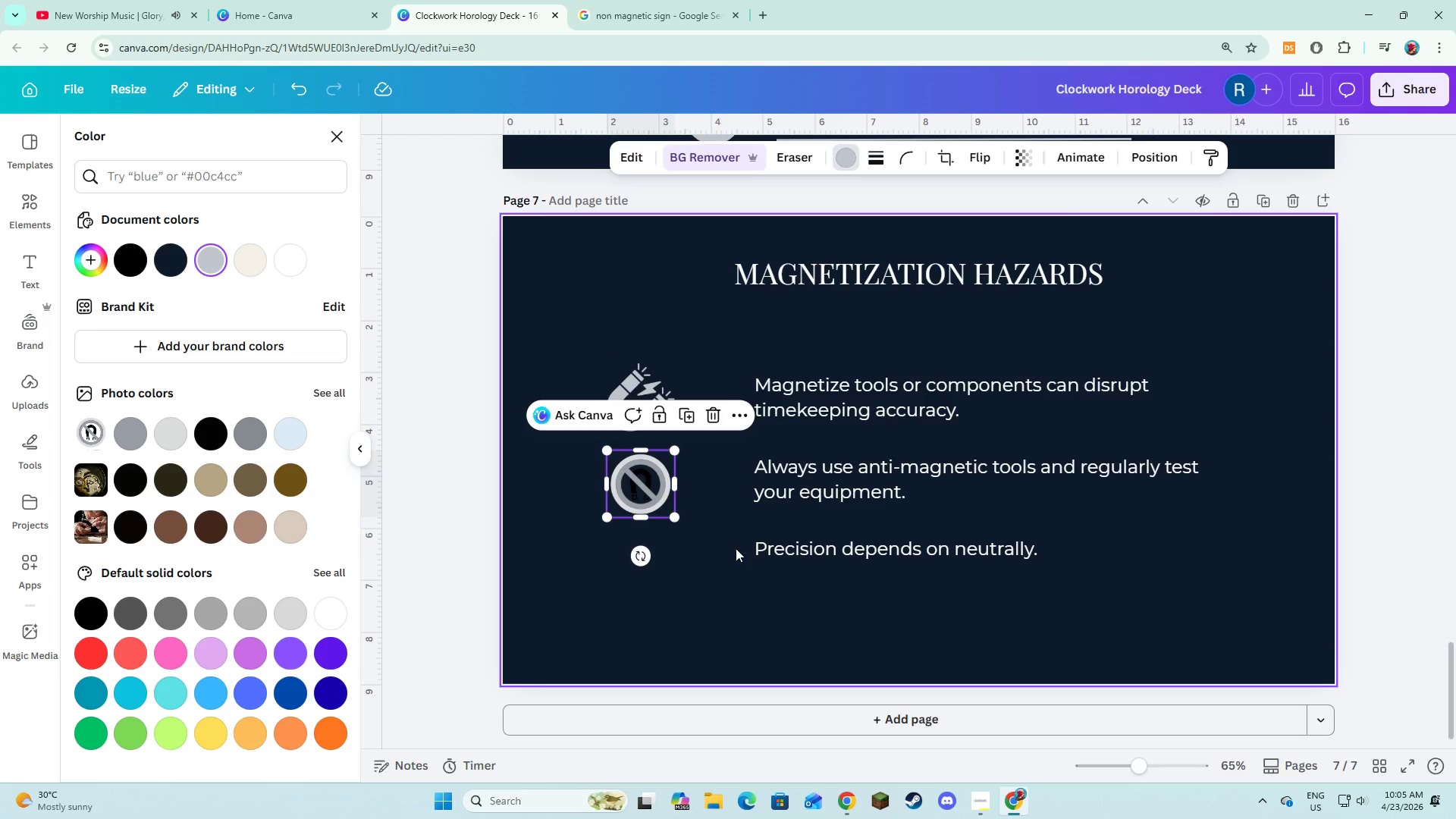 
left_click([736, 548])
 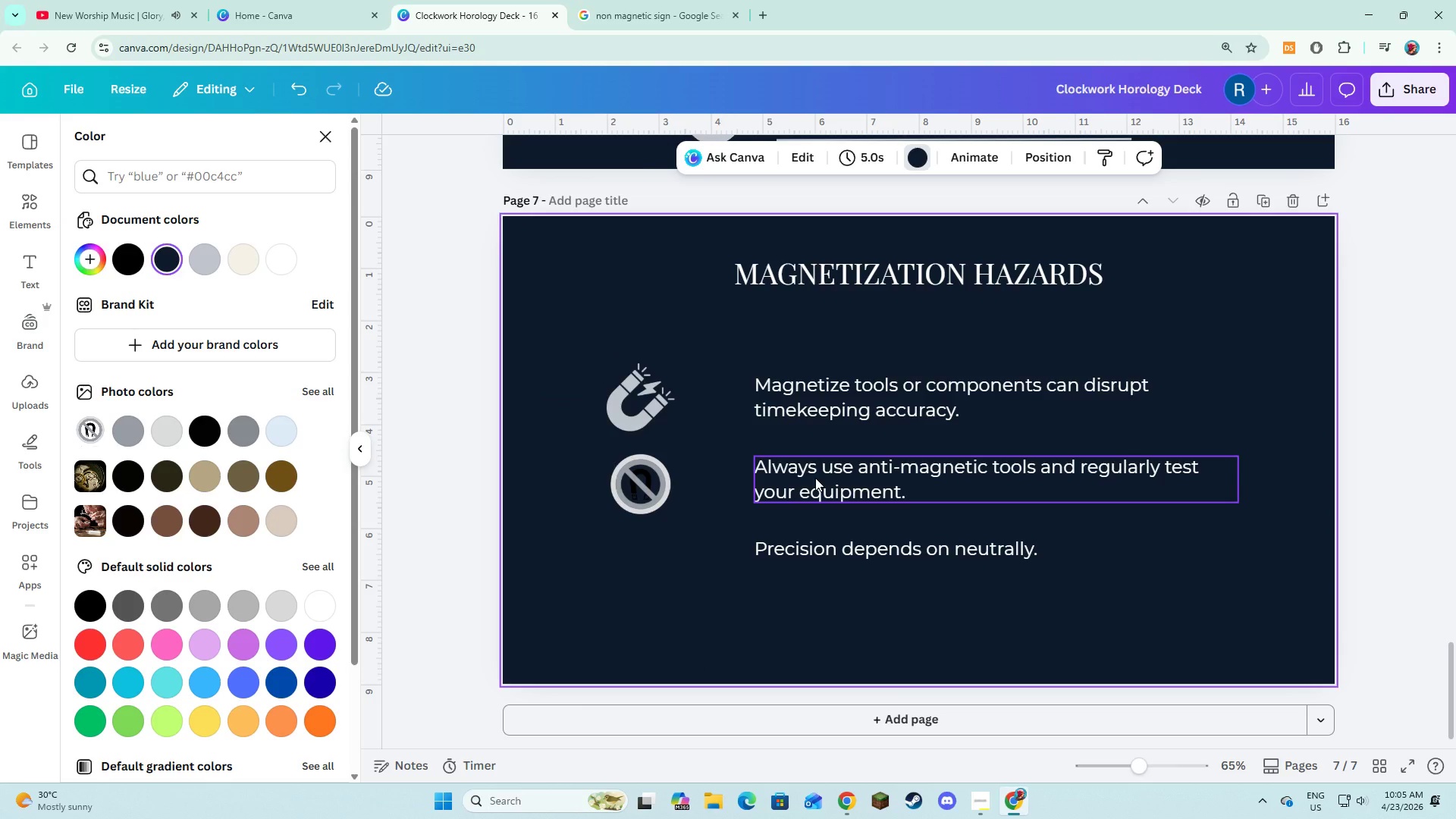 
left_click([815, 478])
 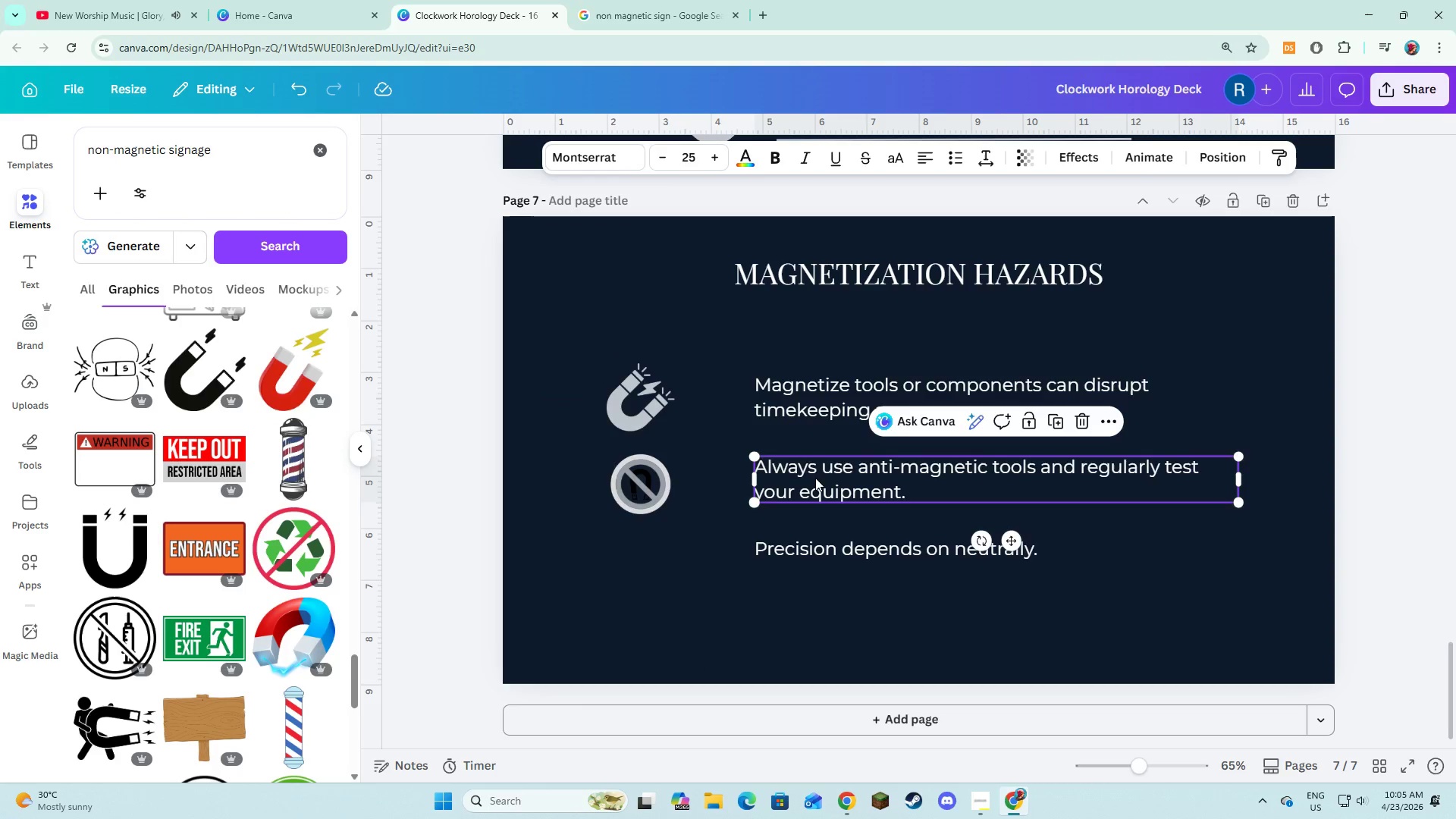 
left_click_drag(start_coordinate=[815, 478], to_coordinate=[815, 486])
 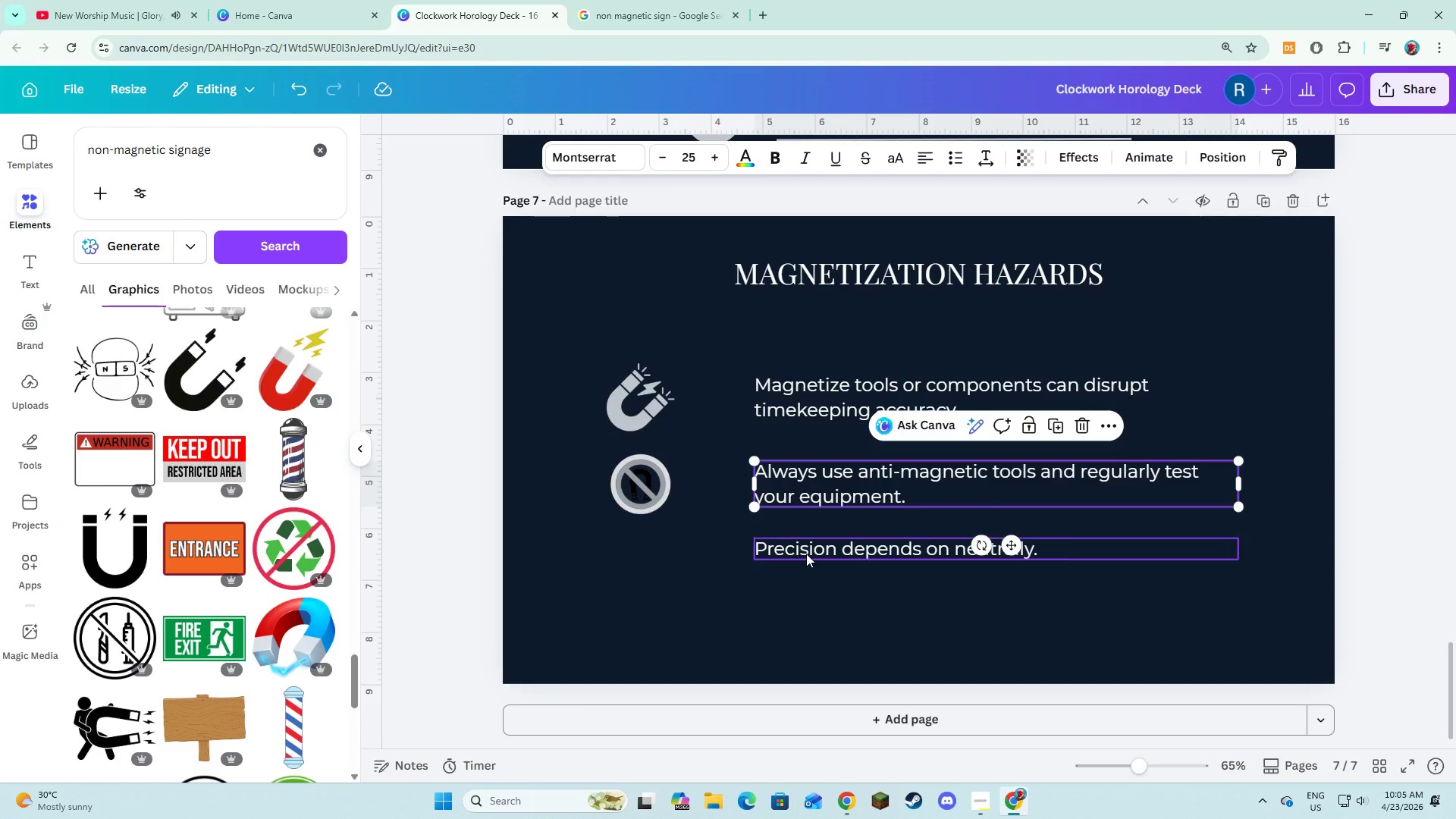 
left_click([806, 554])
 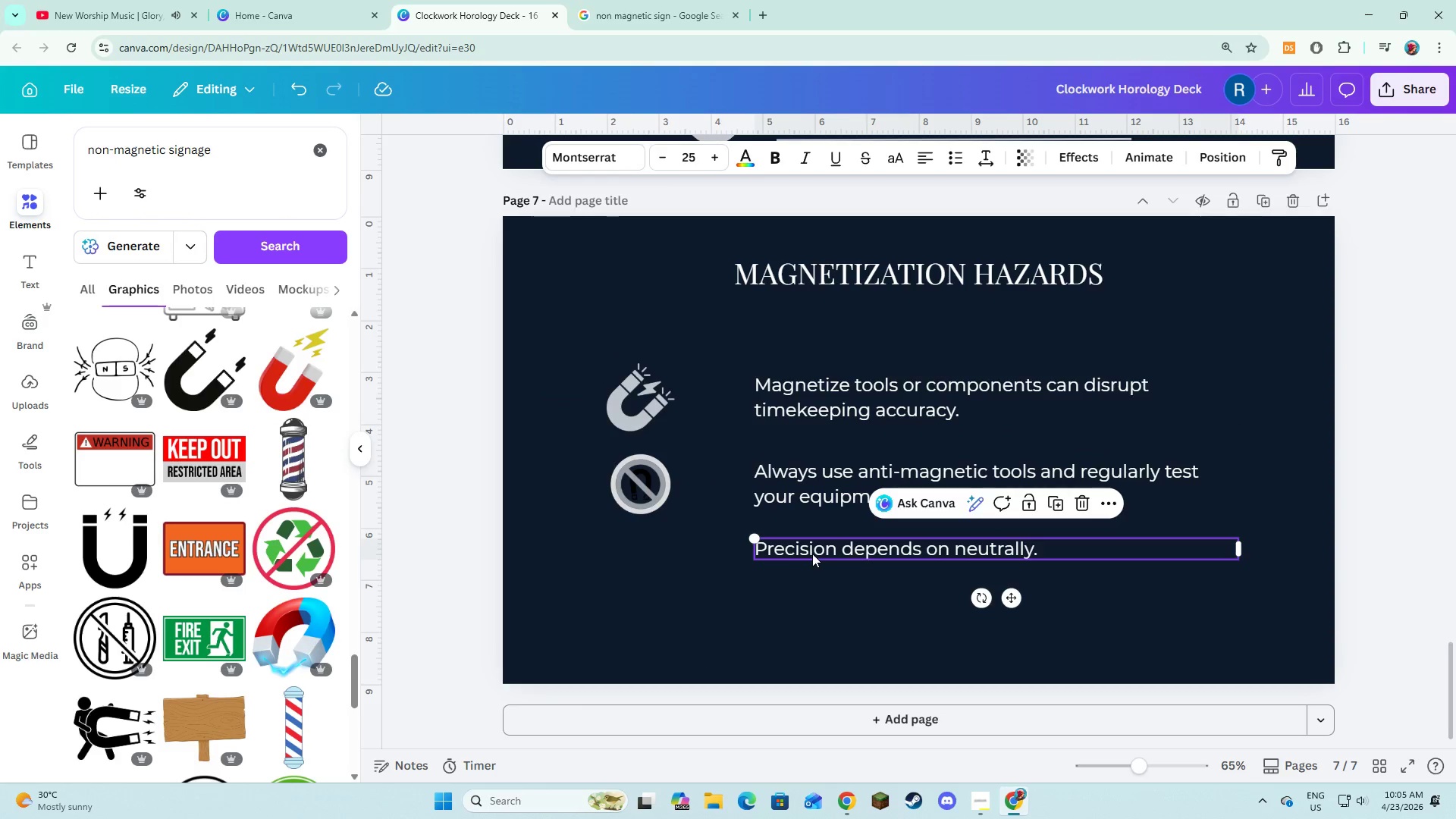 
left_click_drag(start_coordinate=[812, 554], to_coordinate=[814, 564])
 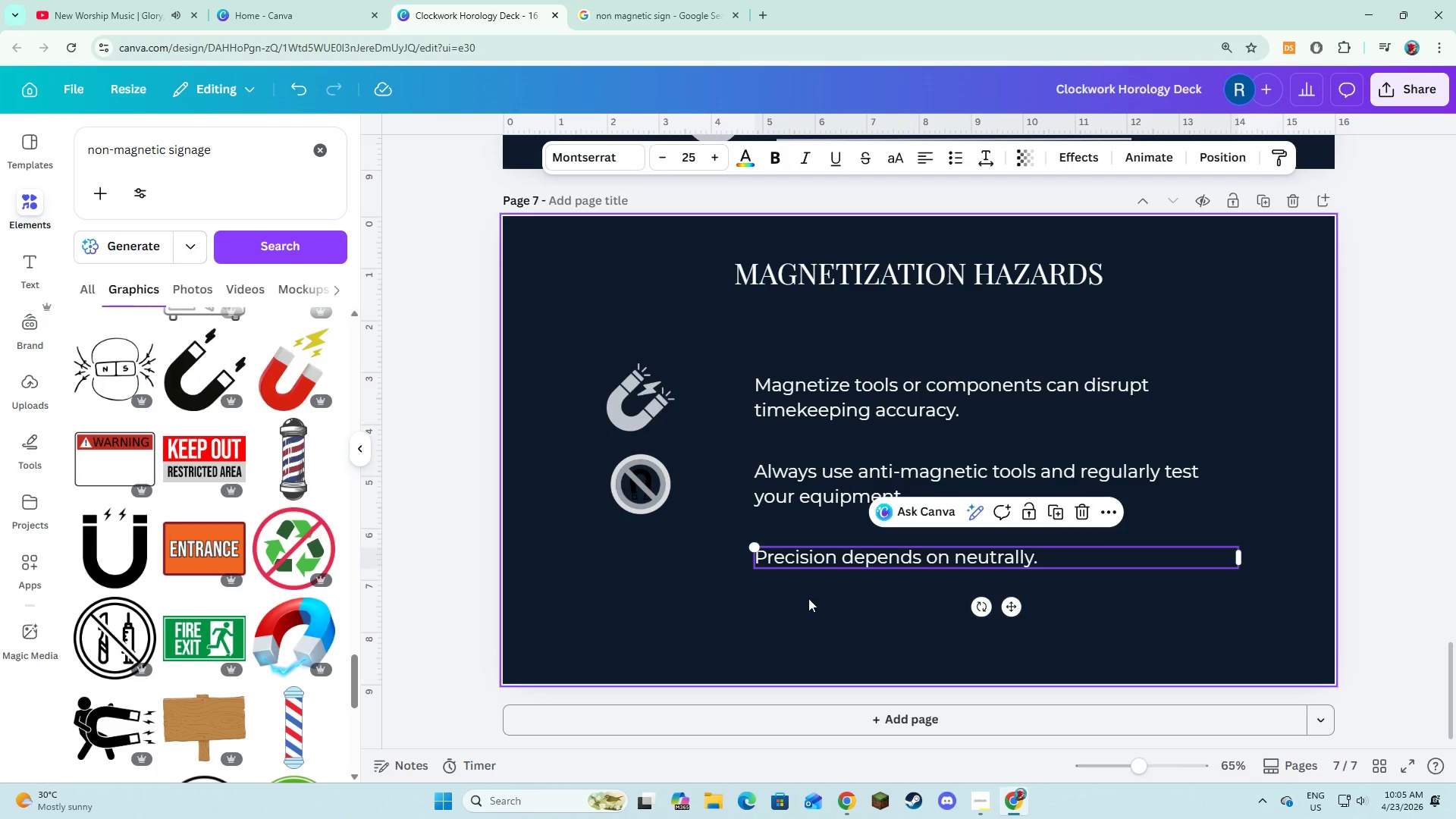 
left_click([808, 598])
 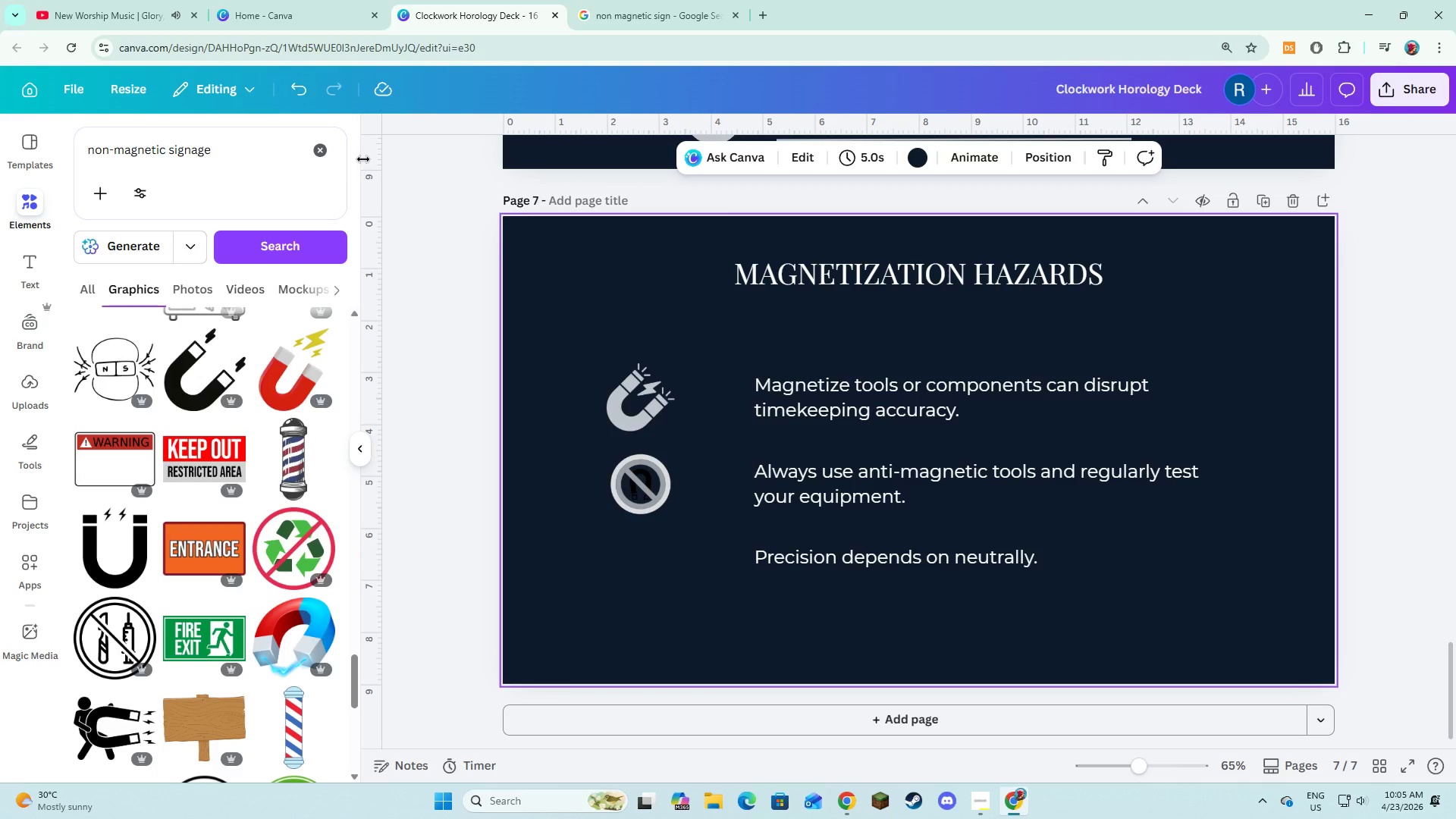 
double_click([239, 143])
 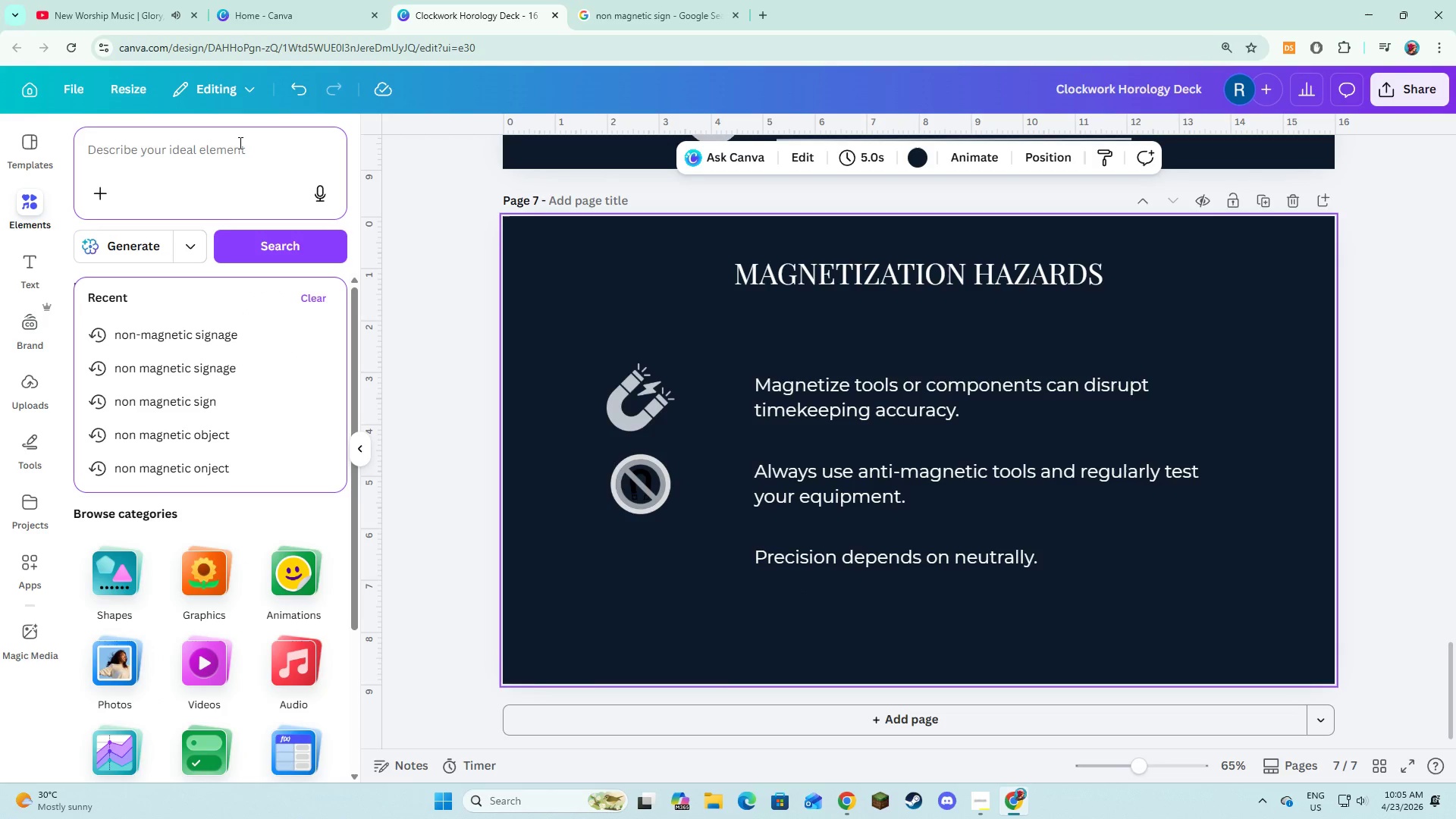 
type(neutral)
 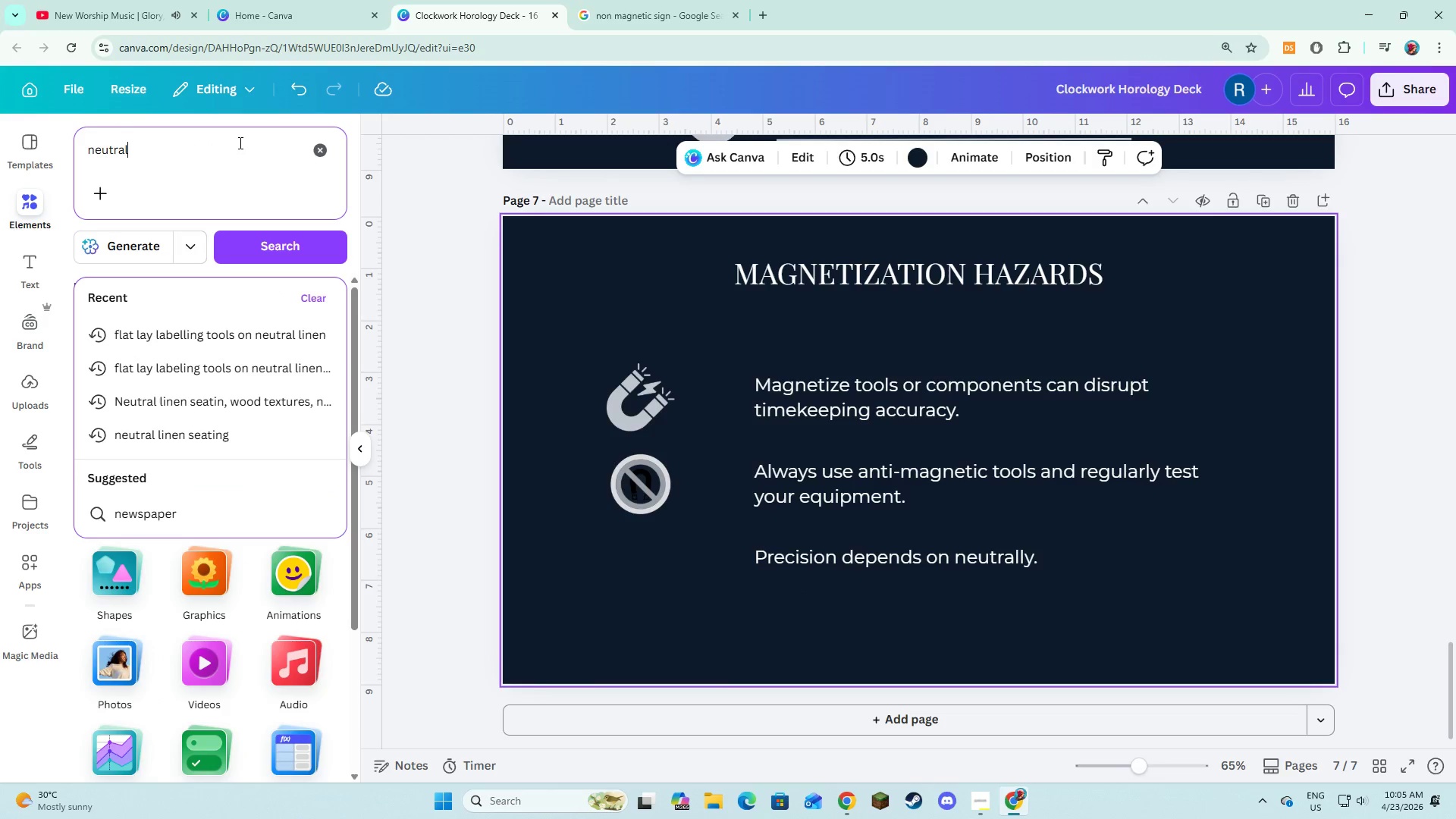 
key(Enter)
 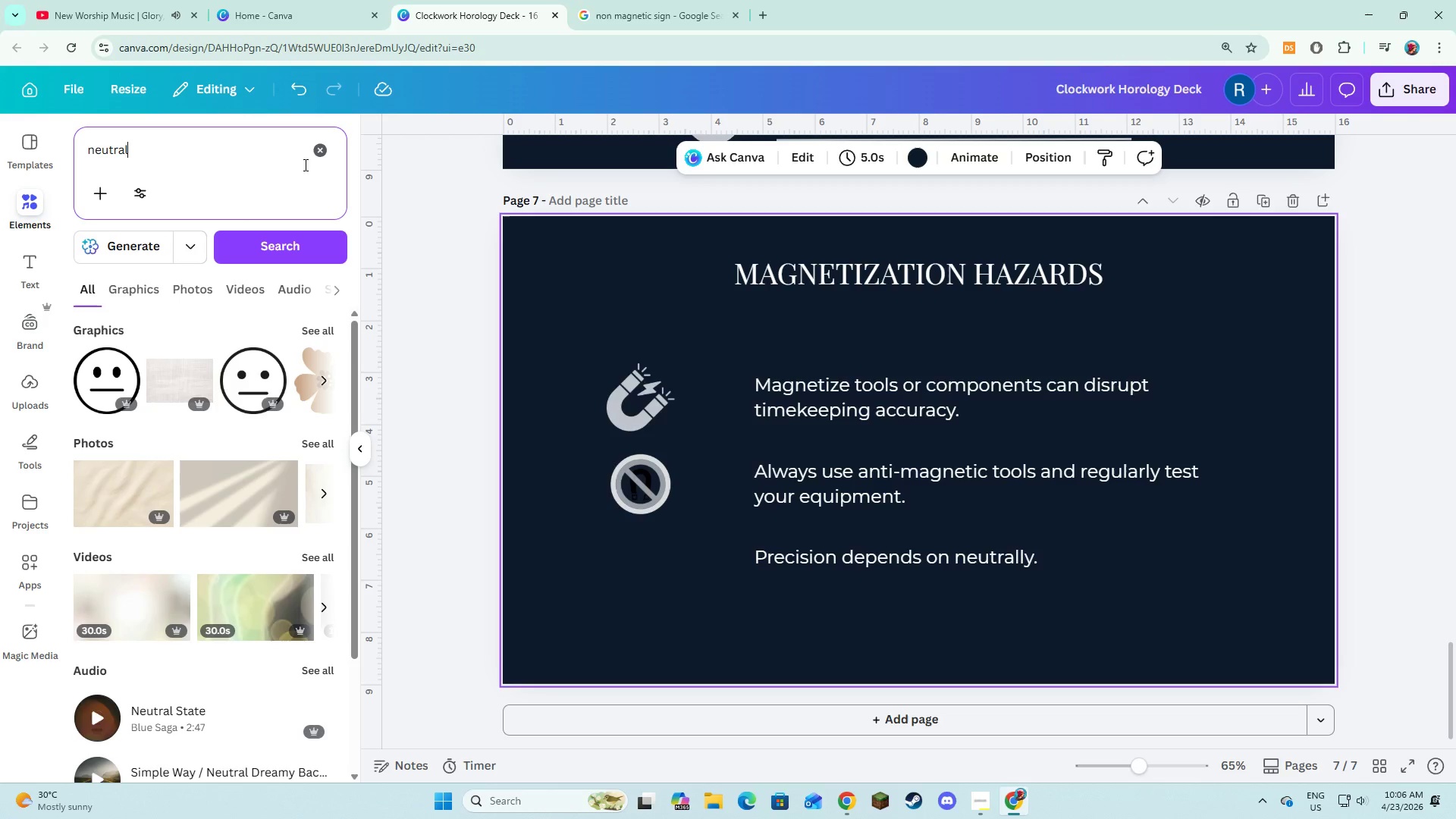 
left_click_drag(start_coordinate=[253, 131], to_coordinate=[5, 131])
 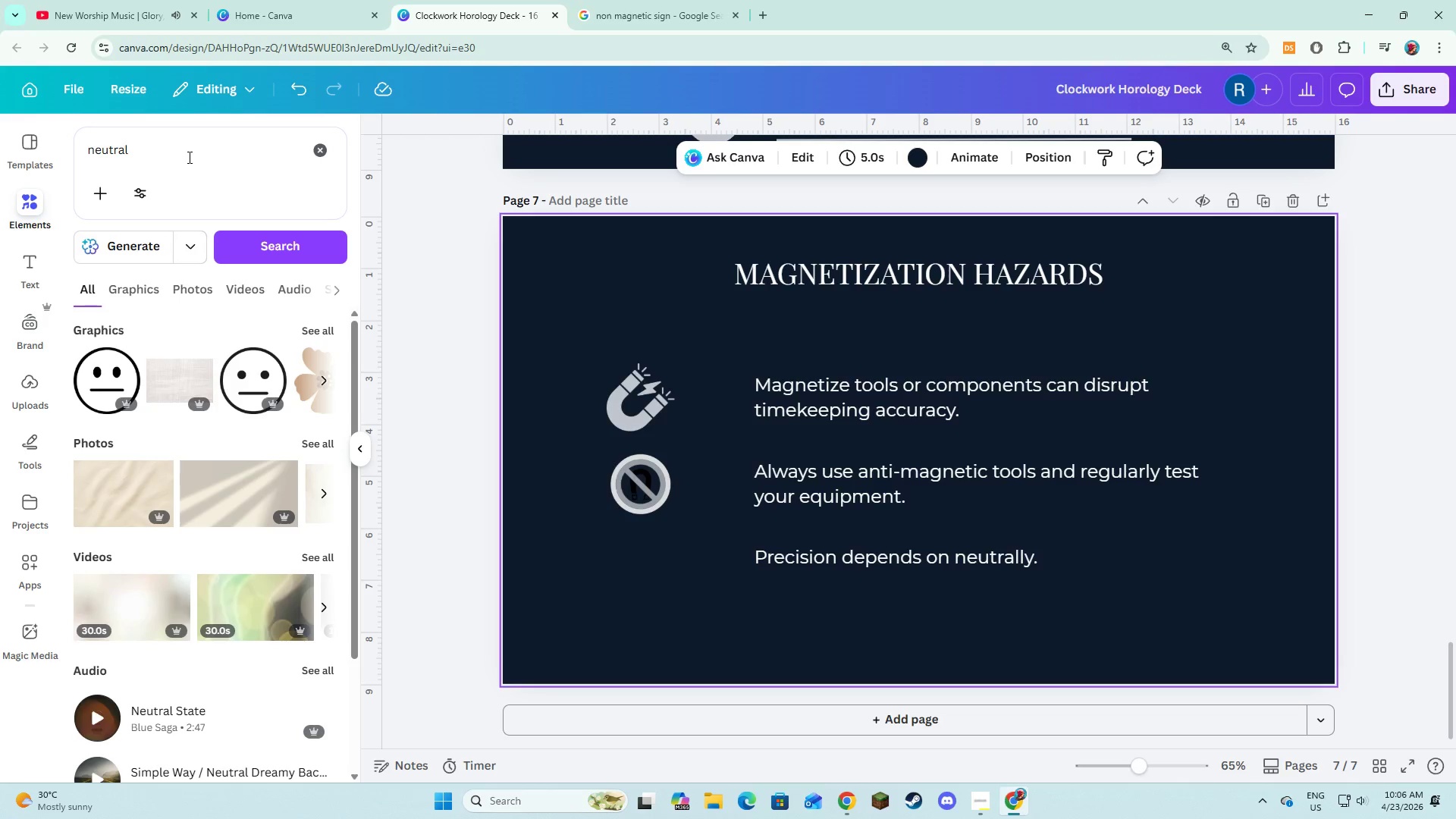 
left_click_drag(start_coordinate=[188, 157], to_coordinate=[80, 143])
 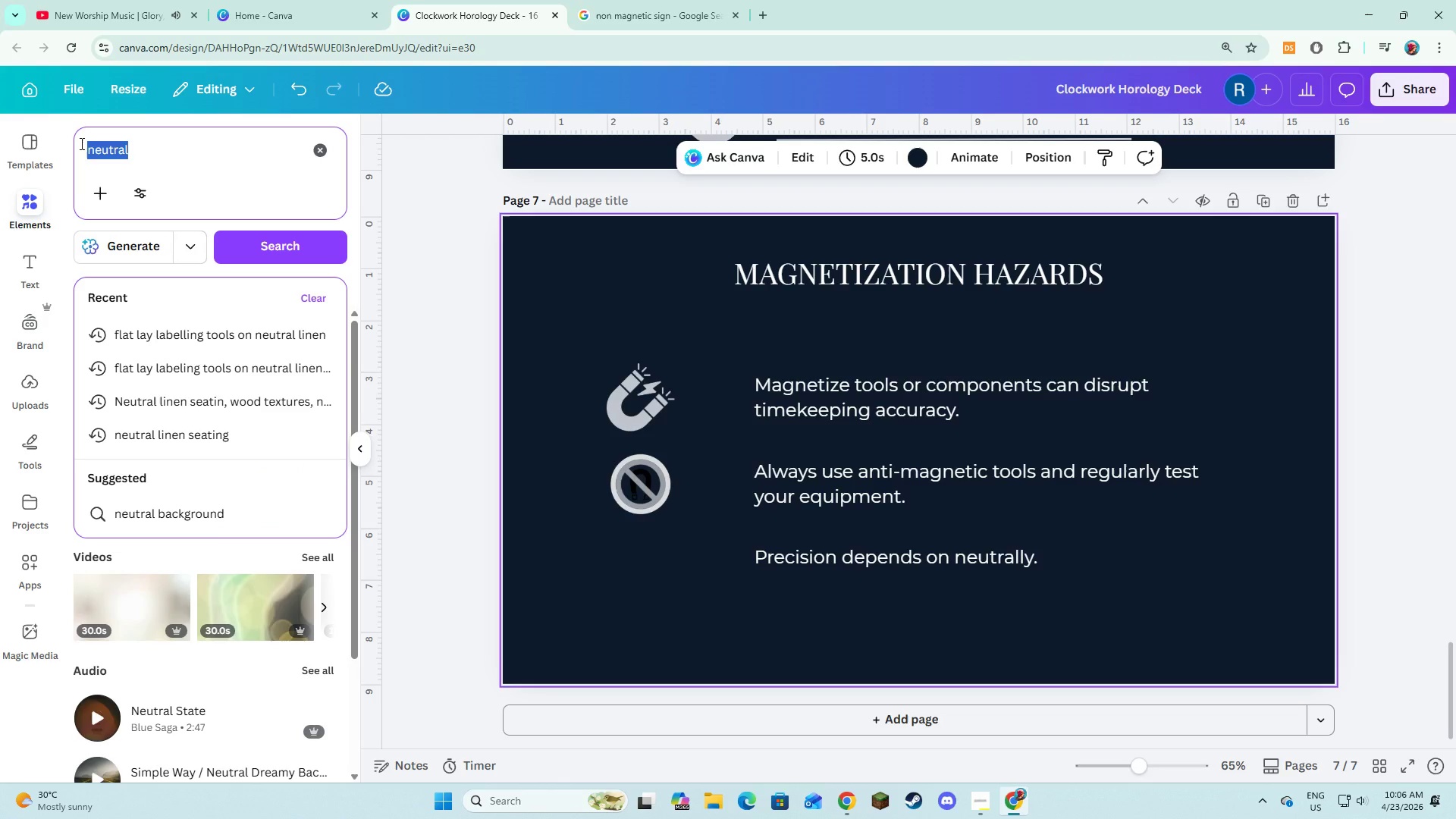 
key(Control+C)
 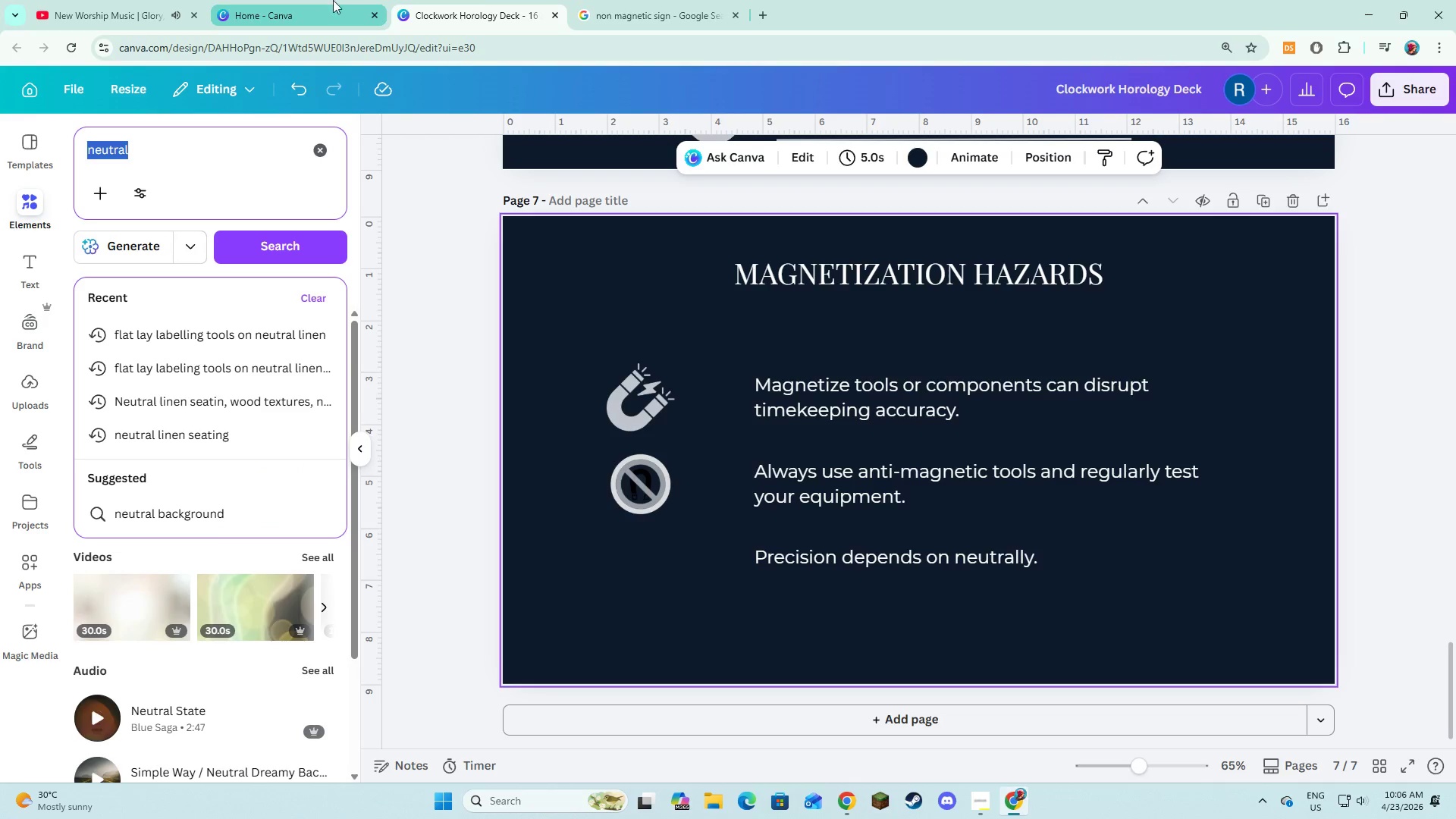 
key(Control+C)
 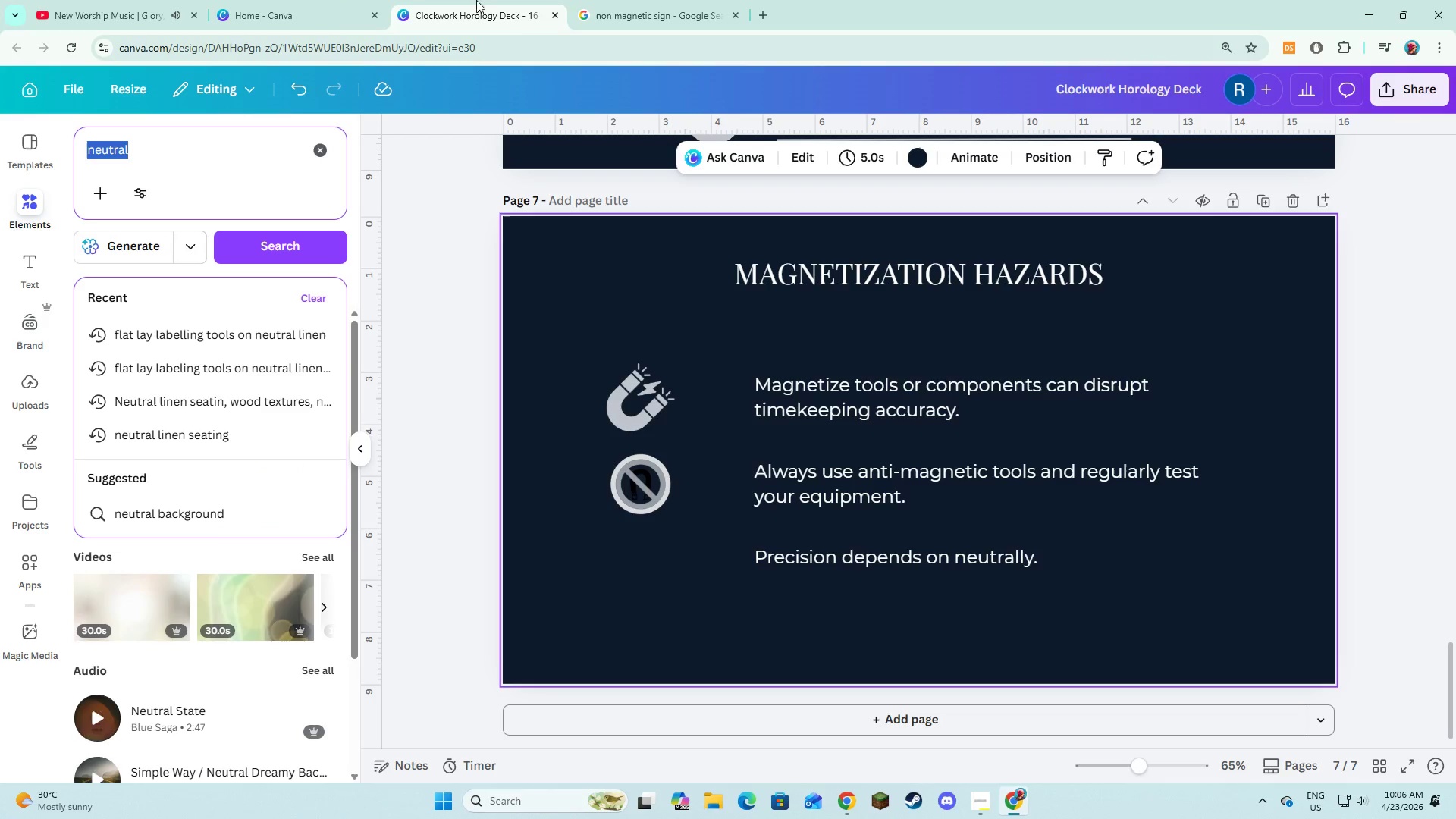 
key(Control+C)
 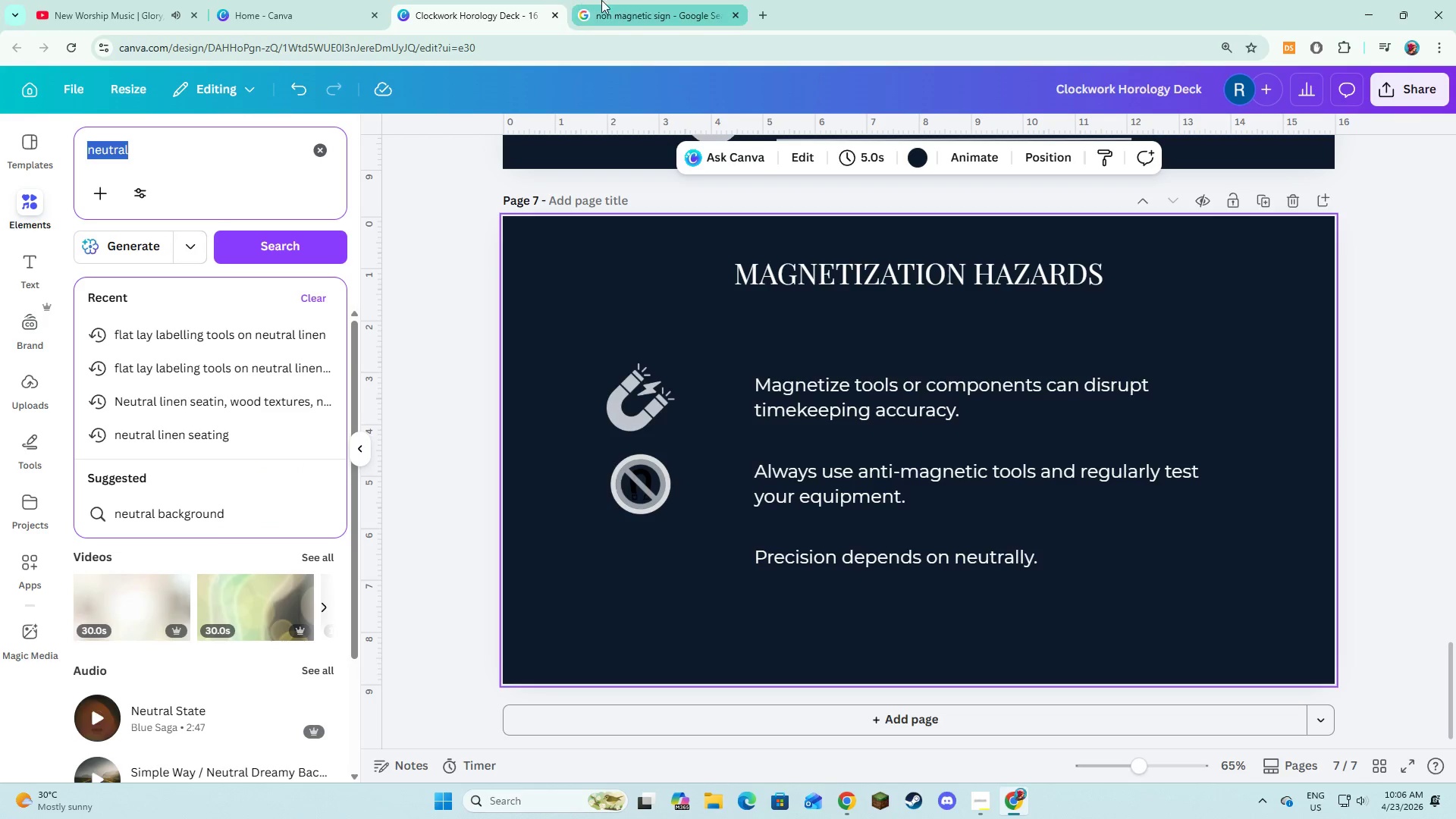 
left_click([601, 0])
 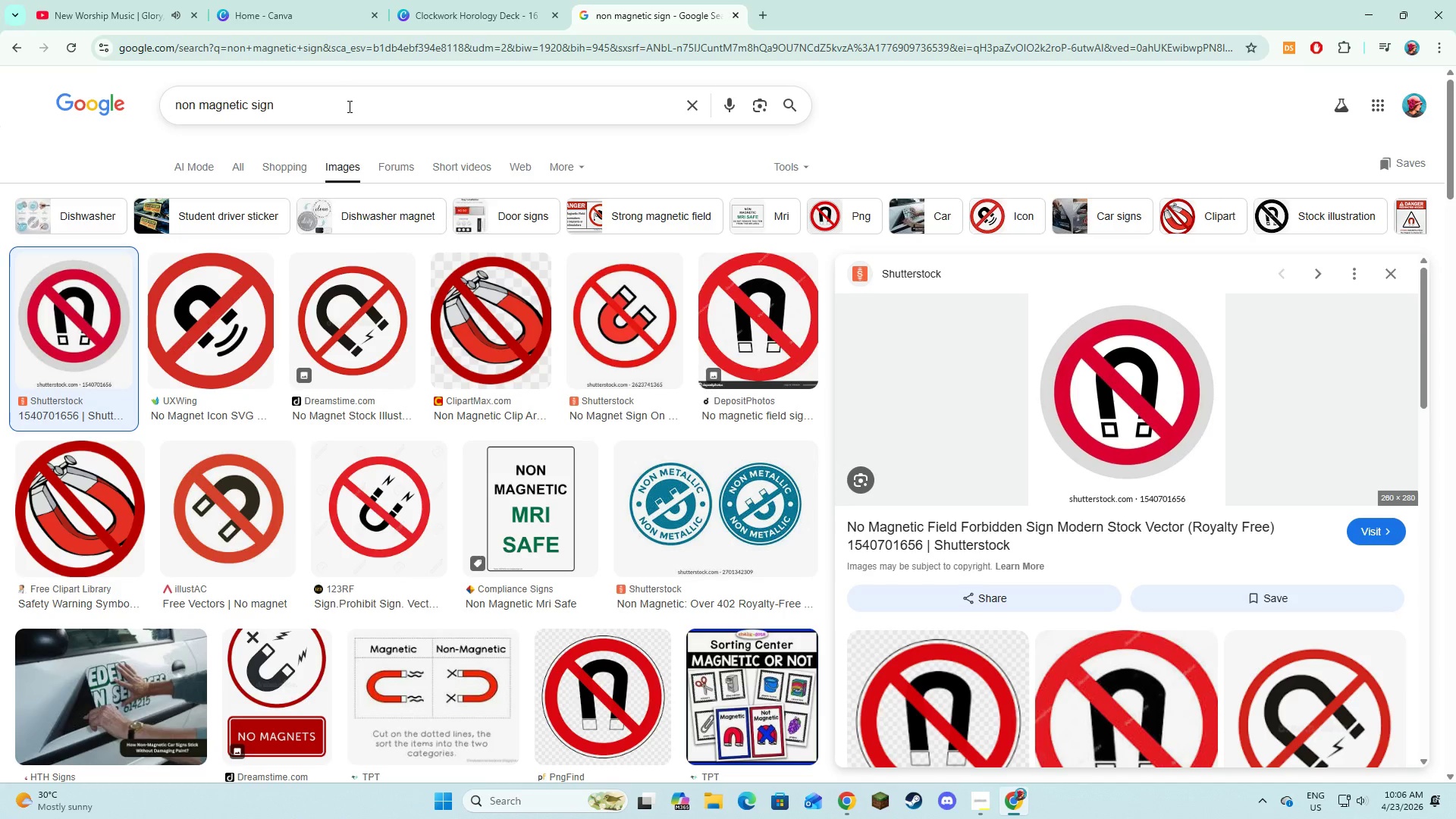 
left_click_drag(start_coordinate=[350, 101], to_coordinate=[136, 115])
 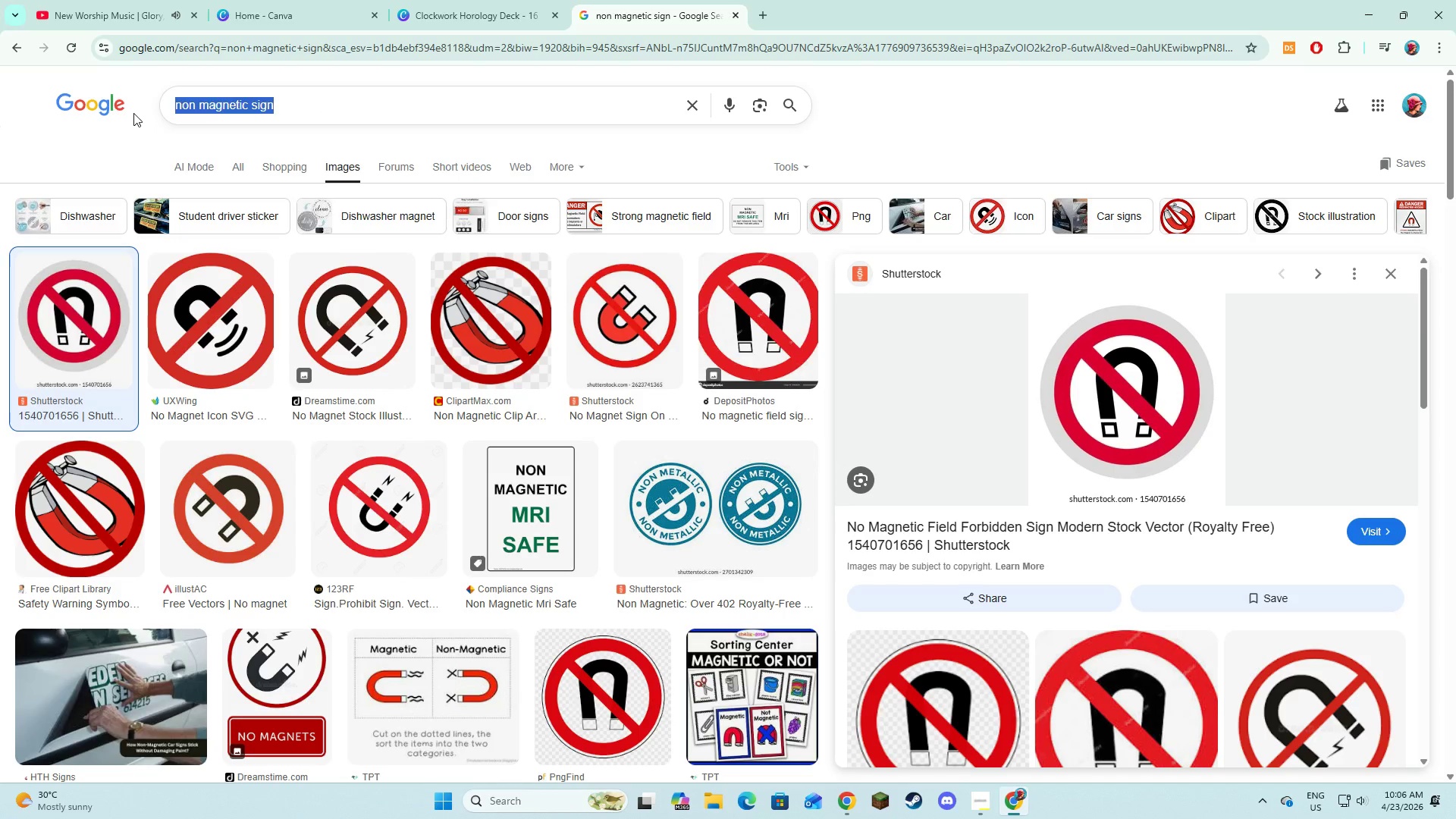 
key(Control+V)
 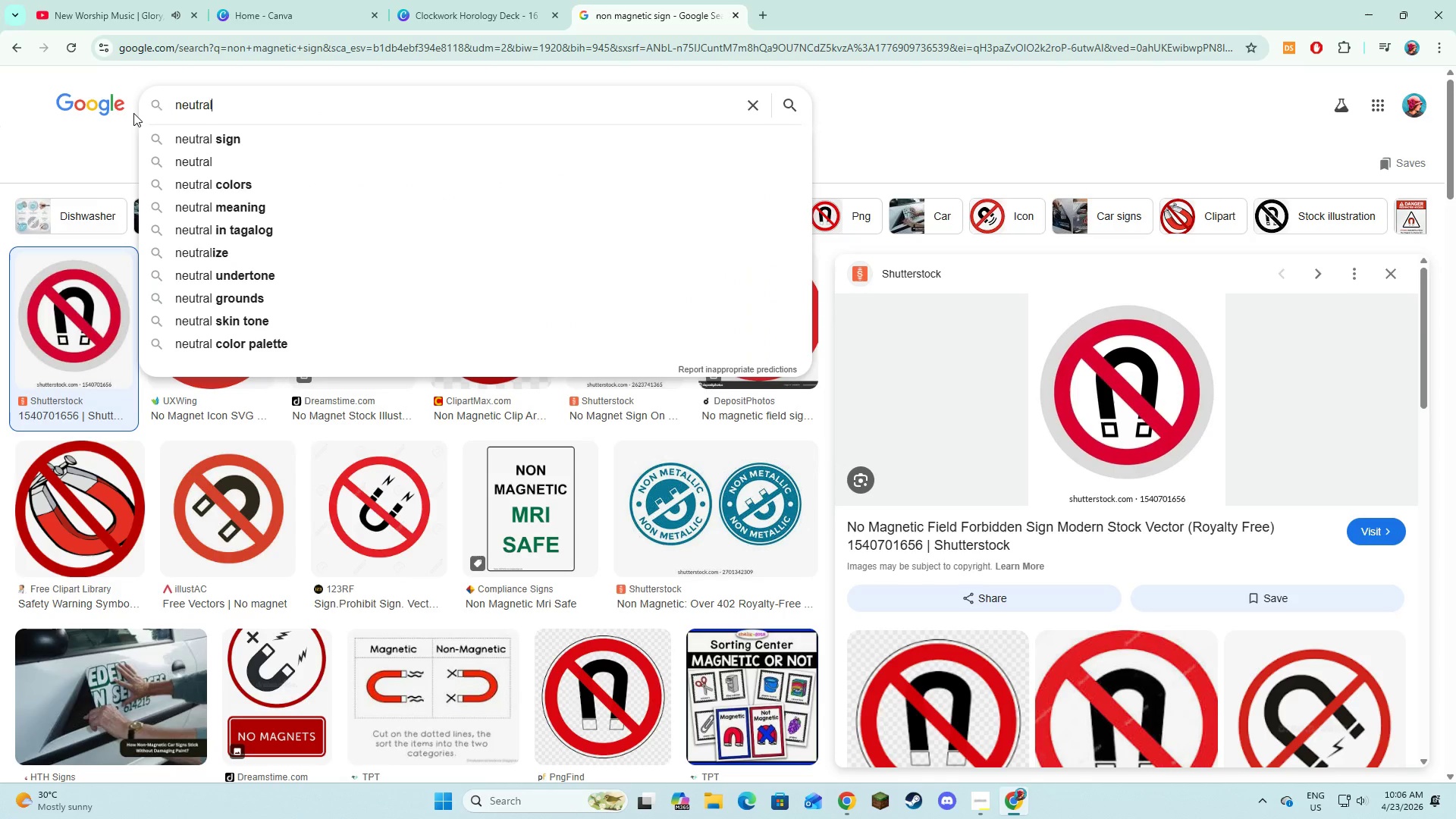 
key(Space)
 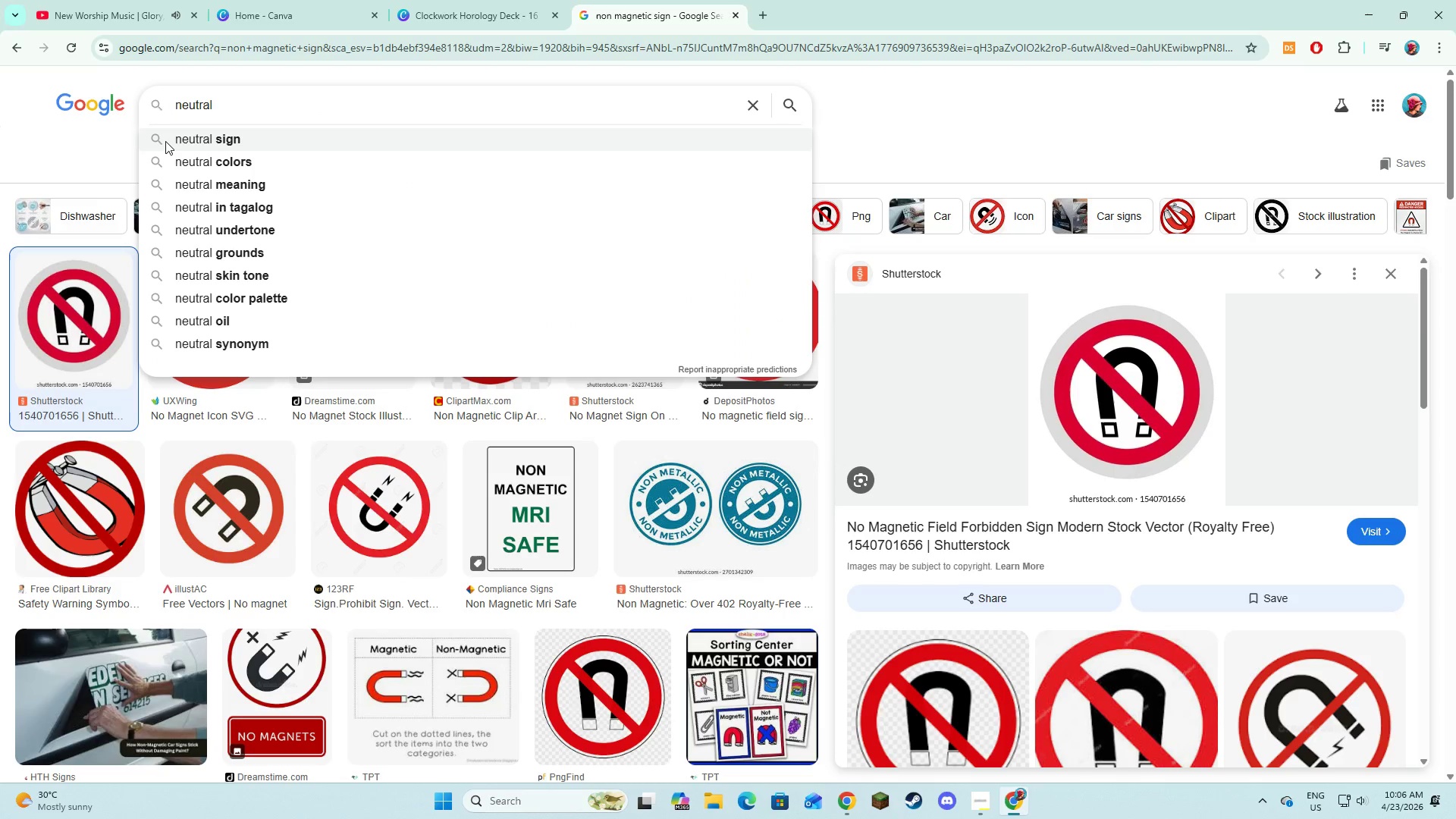 
left_click([168, 143])
 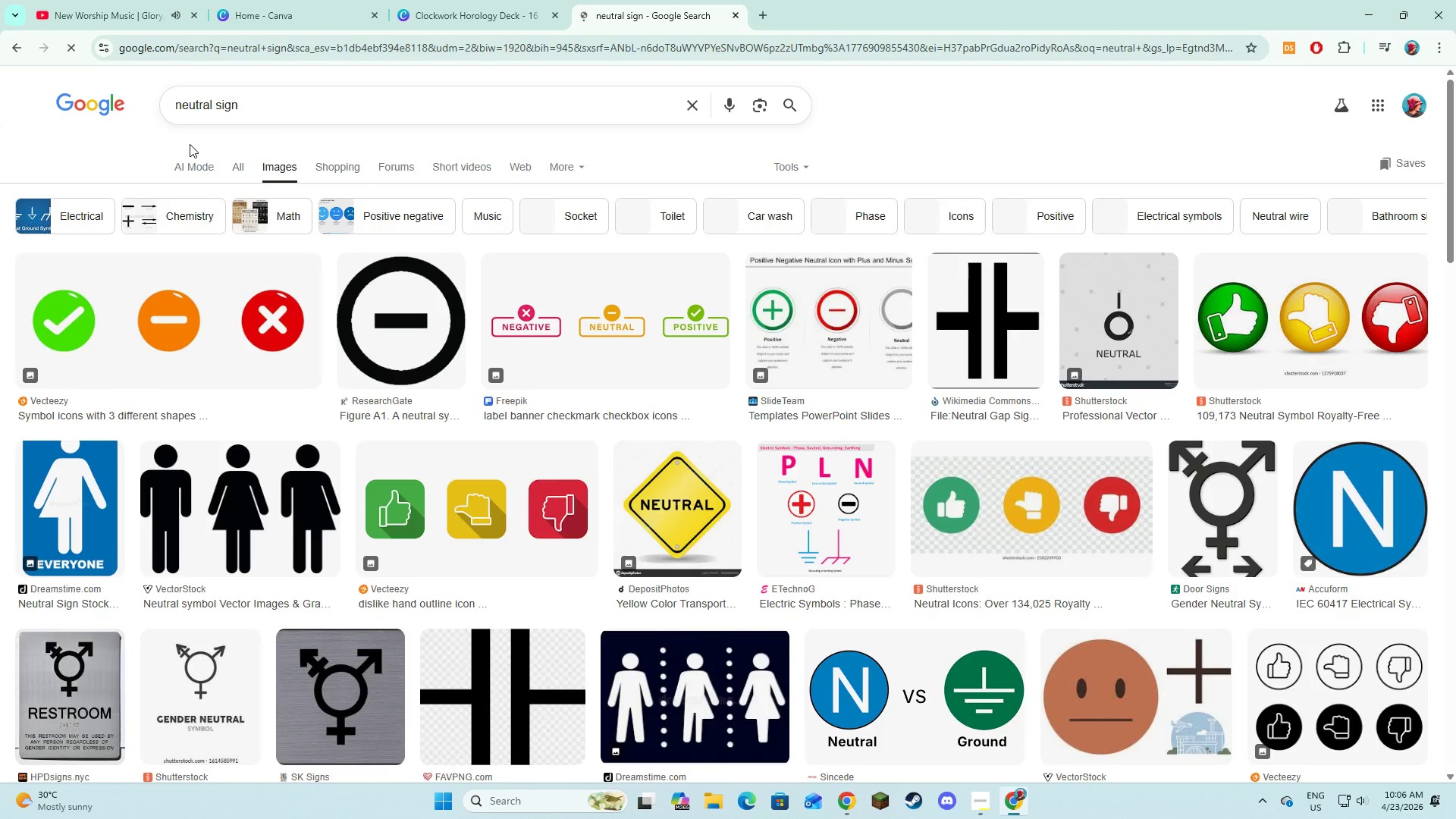 
left_click([463, 0])
 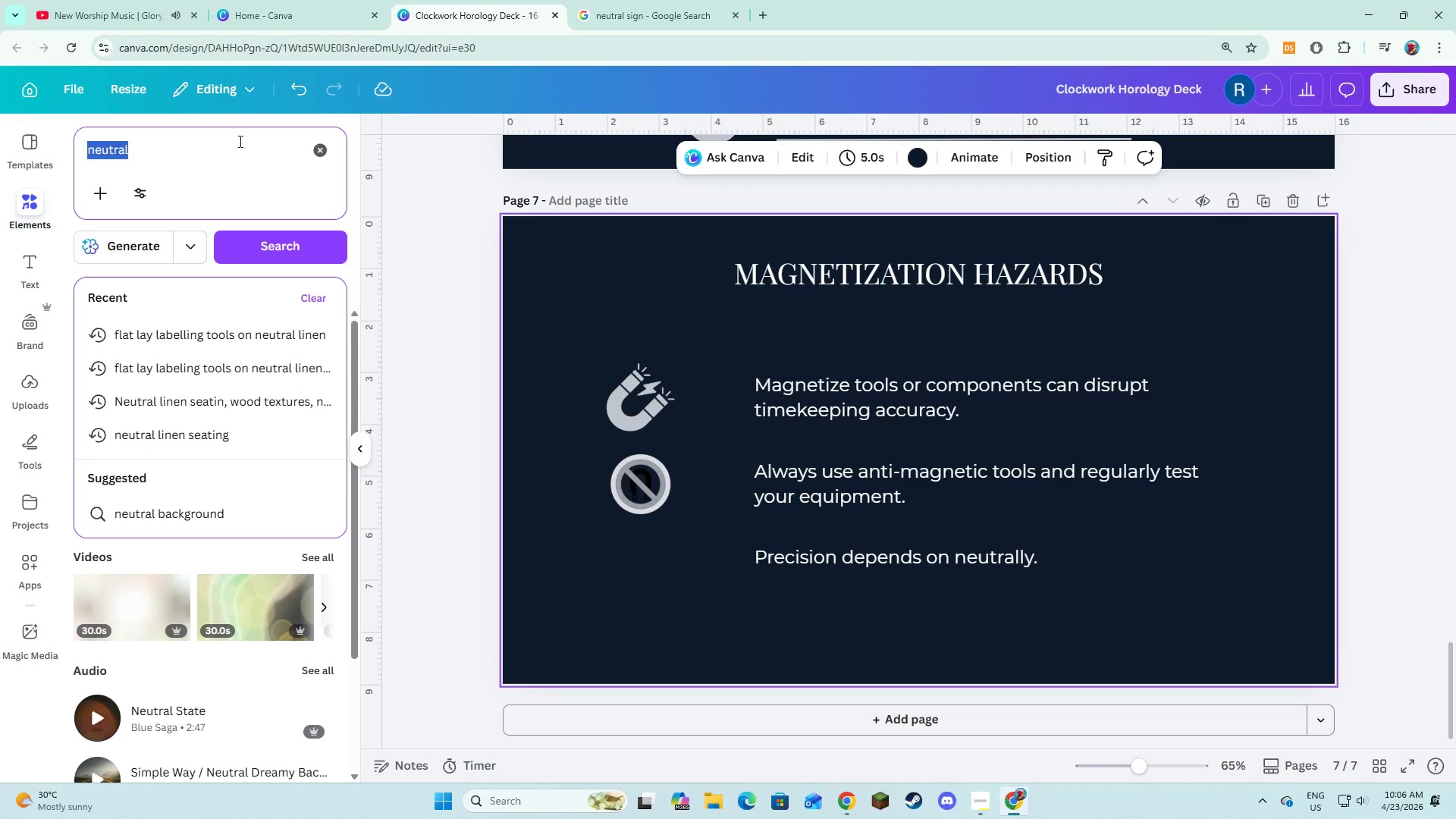 
left_click([232, 136])
 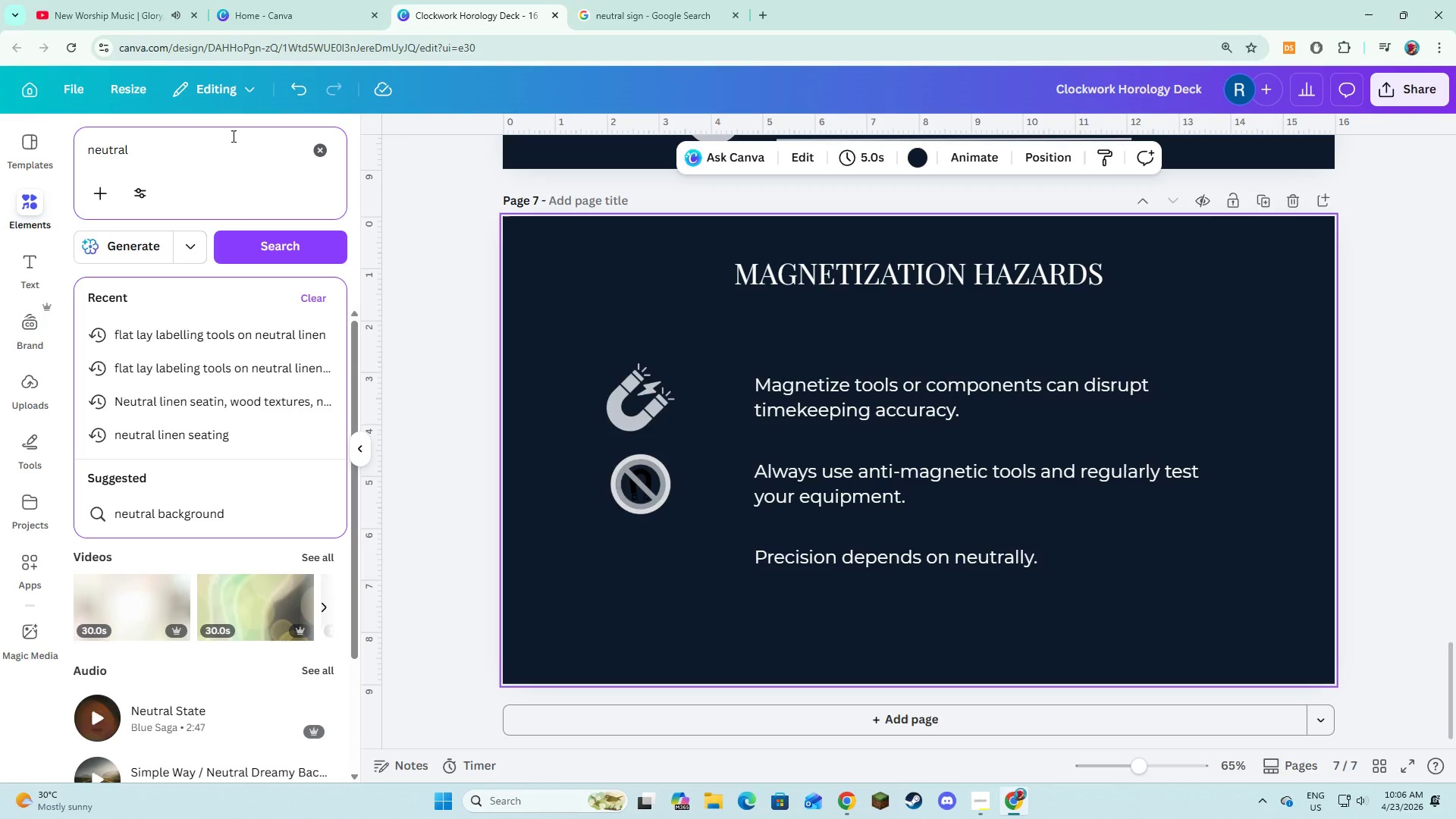 
type( sign)
 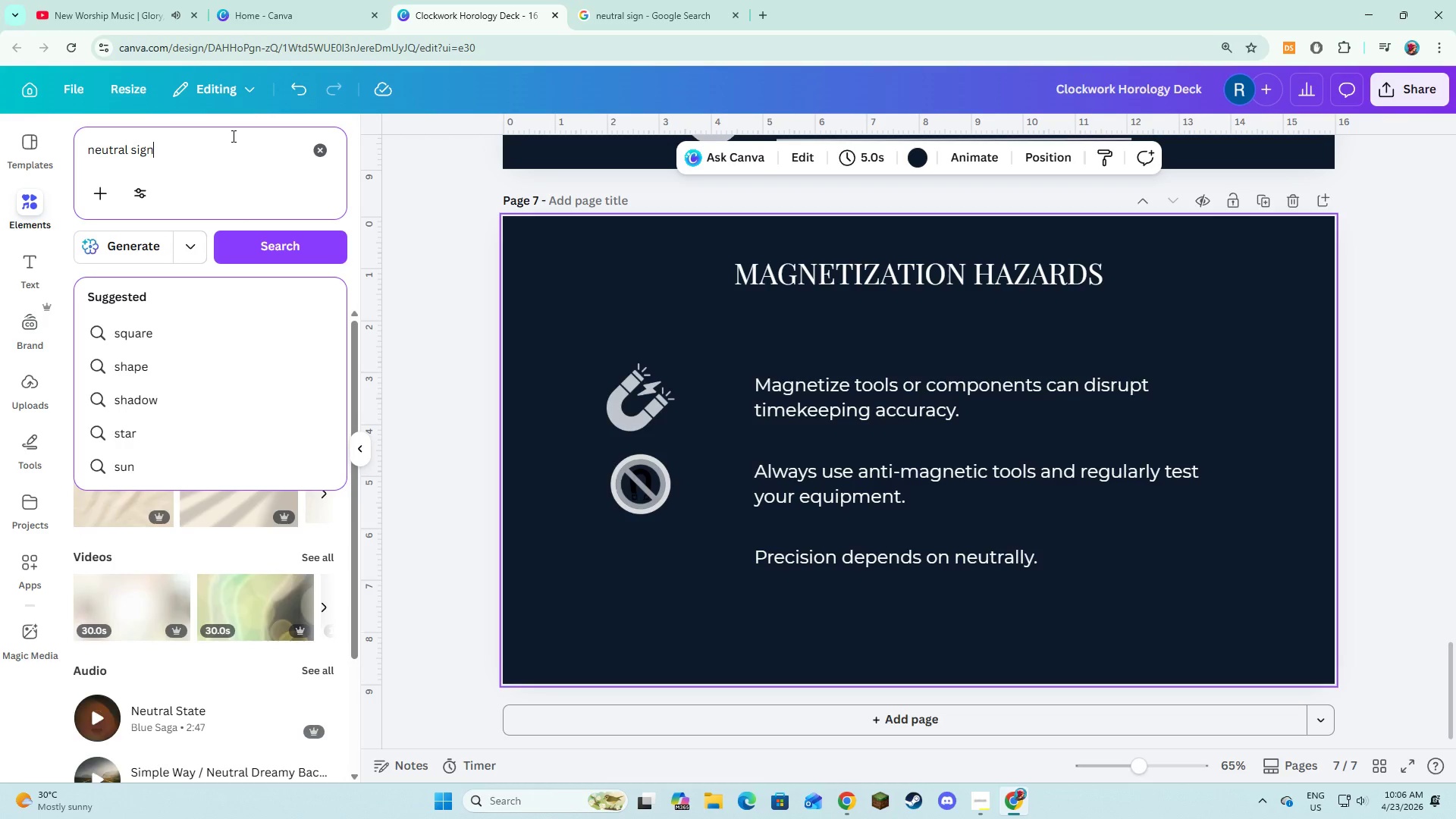 
key(Enter)
 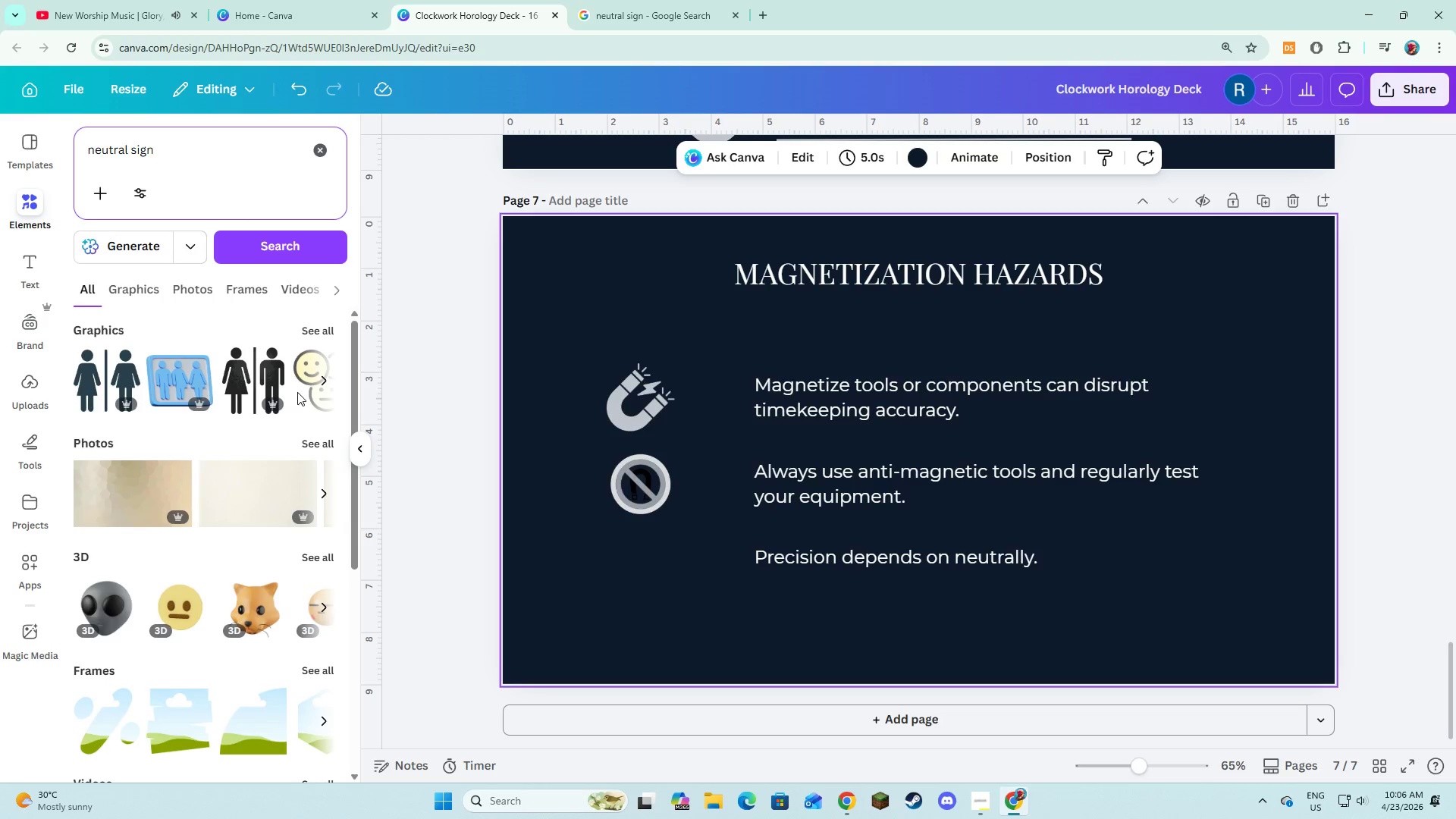 
left_click([324, 337])
 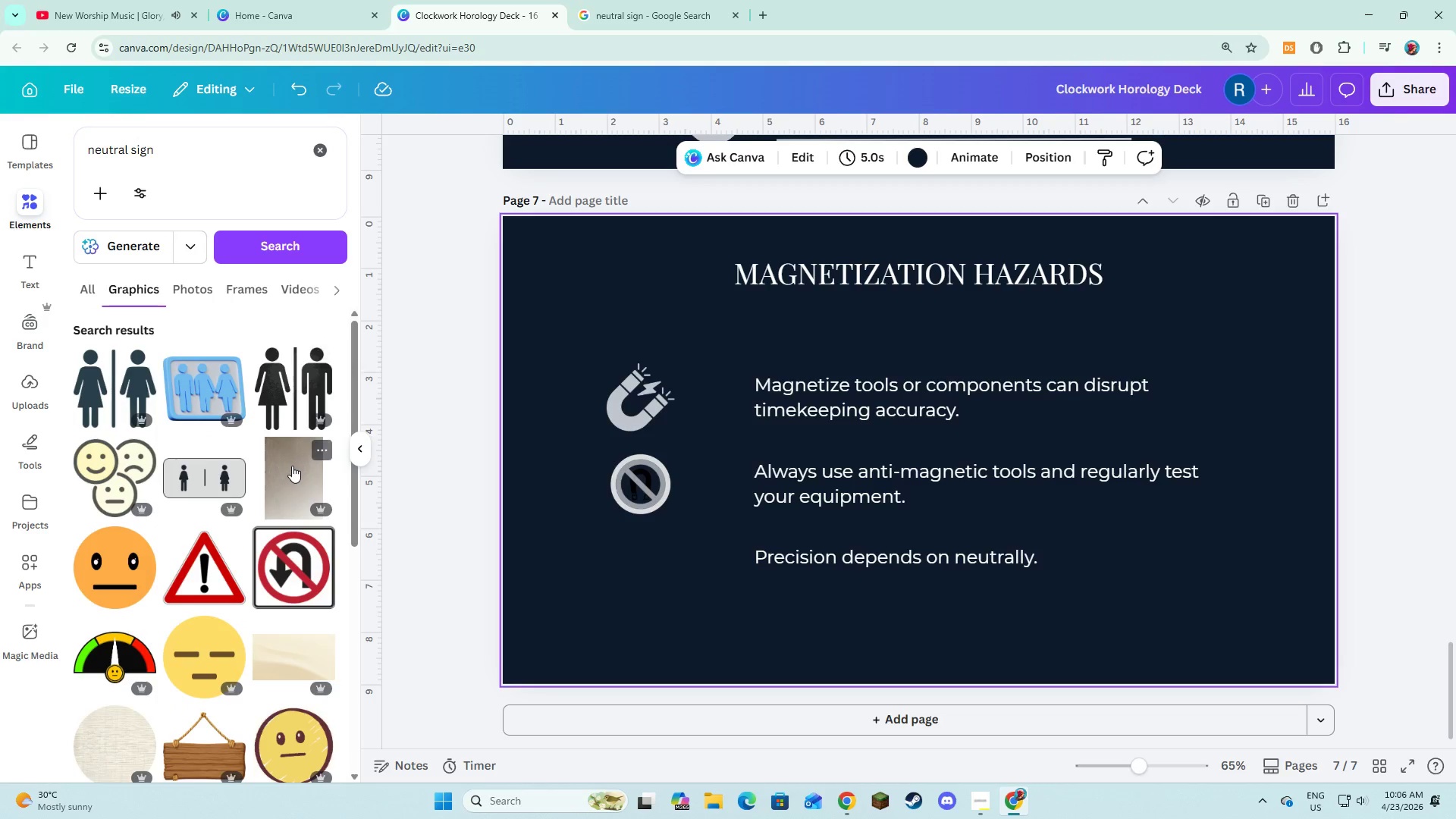 
scroll: coordinate [288, 474], scroll_direction: down, amount: 14.0
 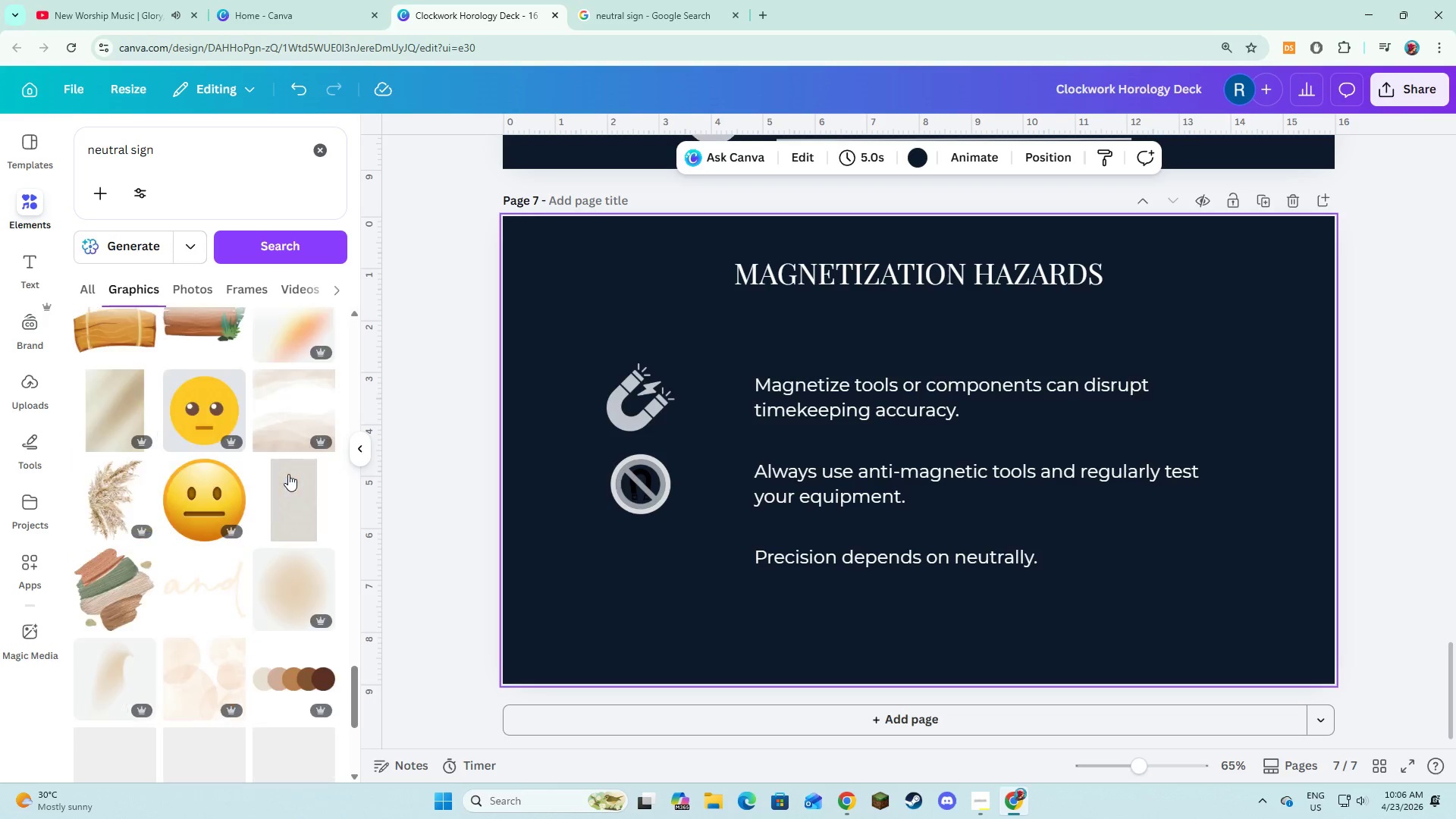 
scroll: coordinate [290, 474], scroll_direction: down, amount: 15.0
 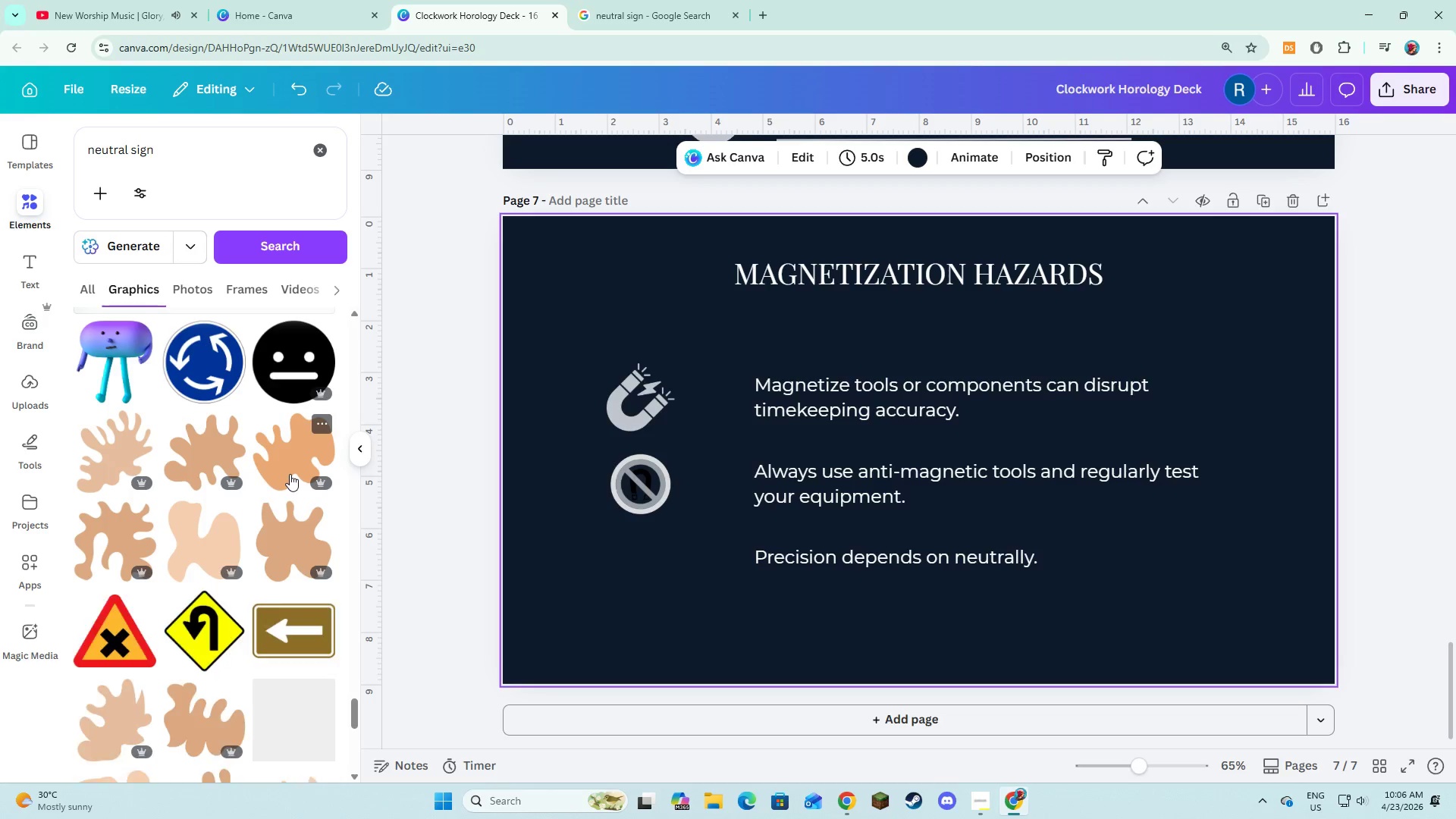 
scroll: coordinate [290, 474], scroll_direction: up, amount: 2.0
 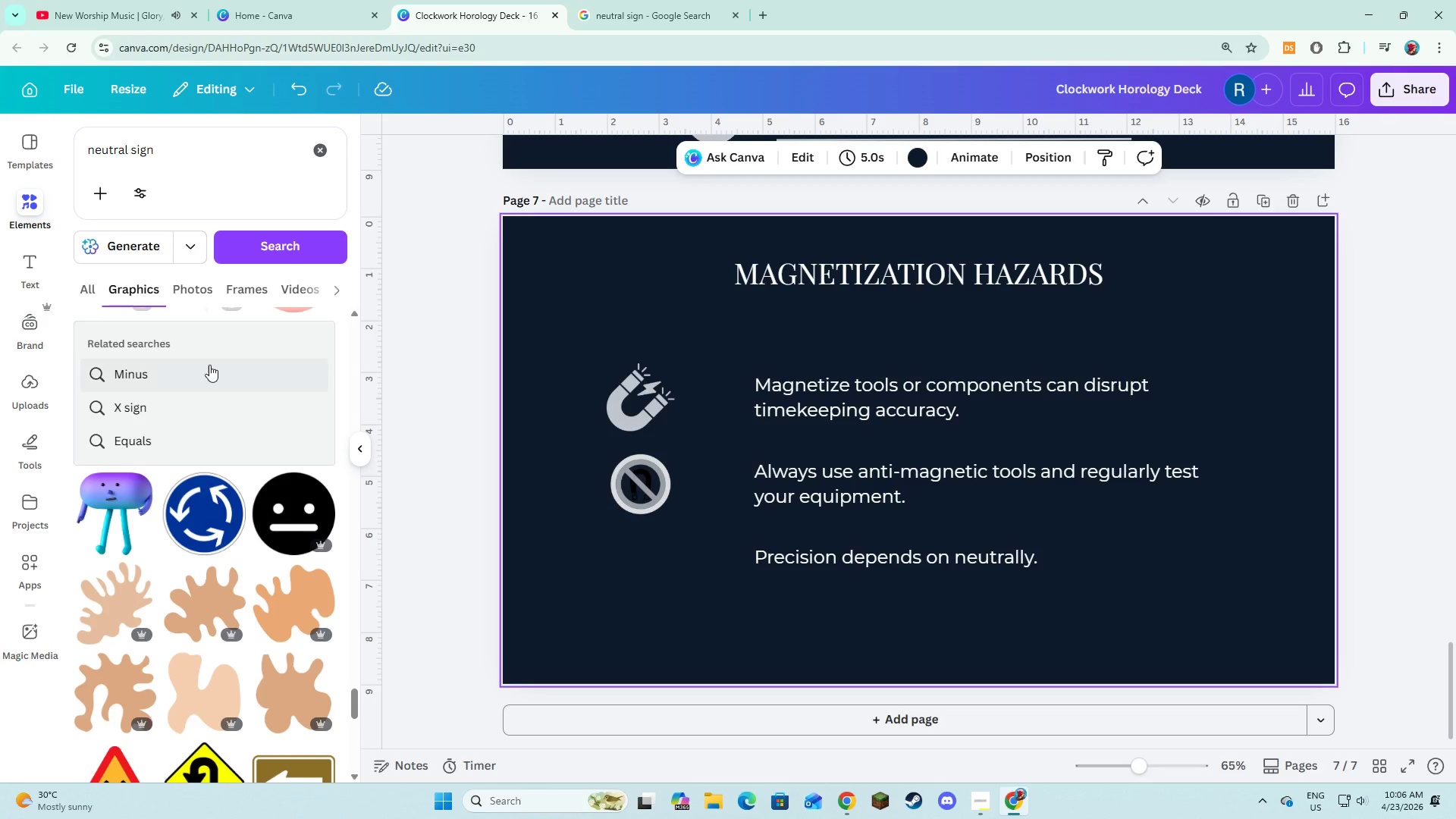 
left_click([209, 365])
 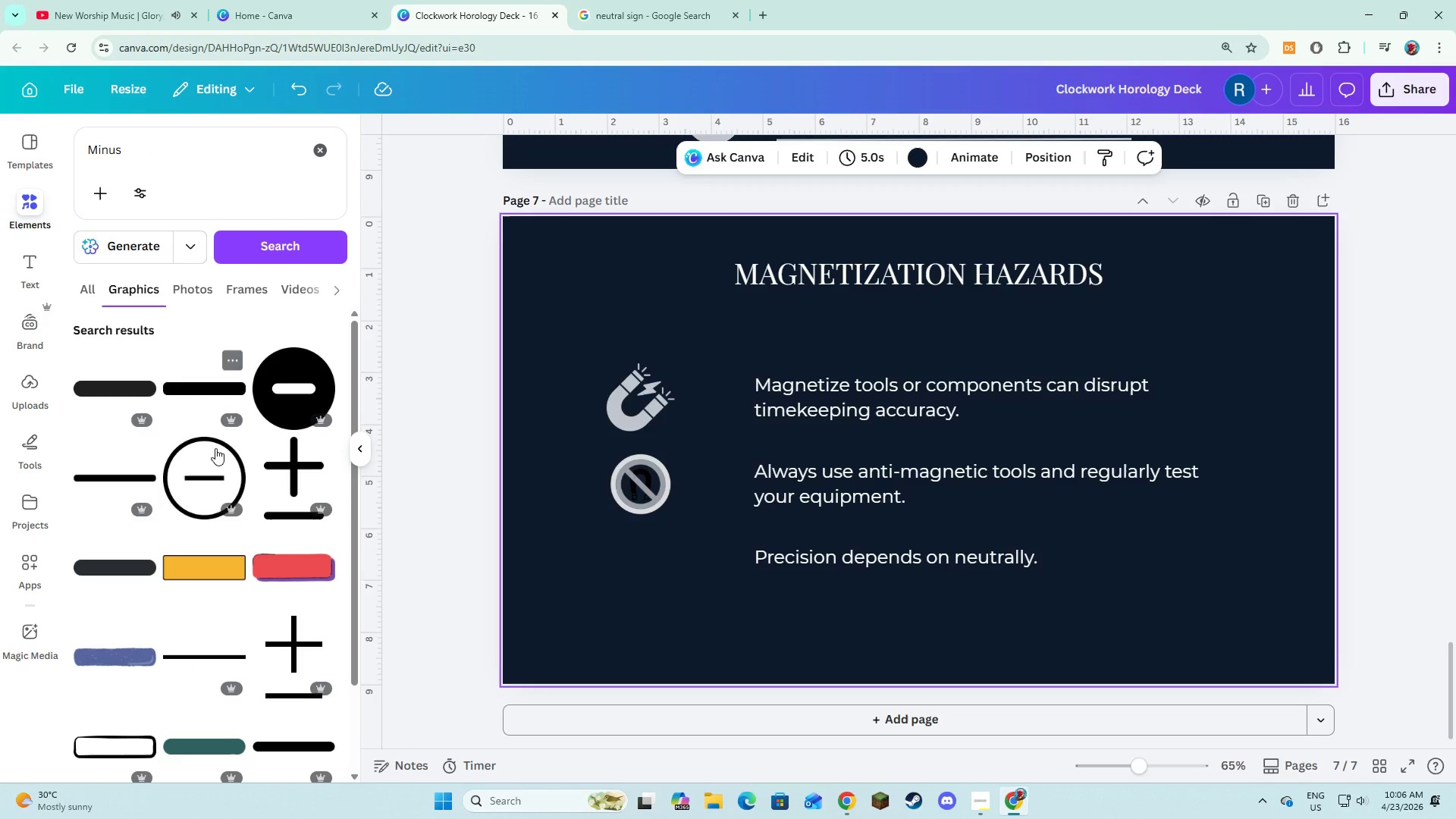 
left_click([215, 478])
 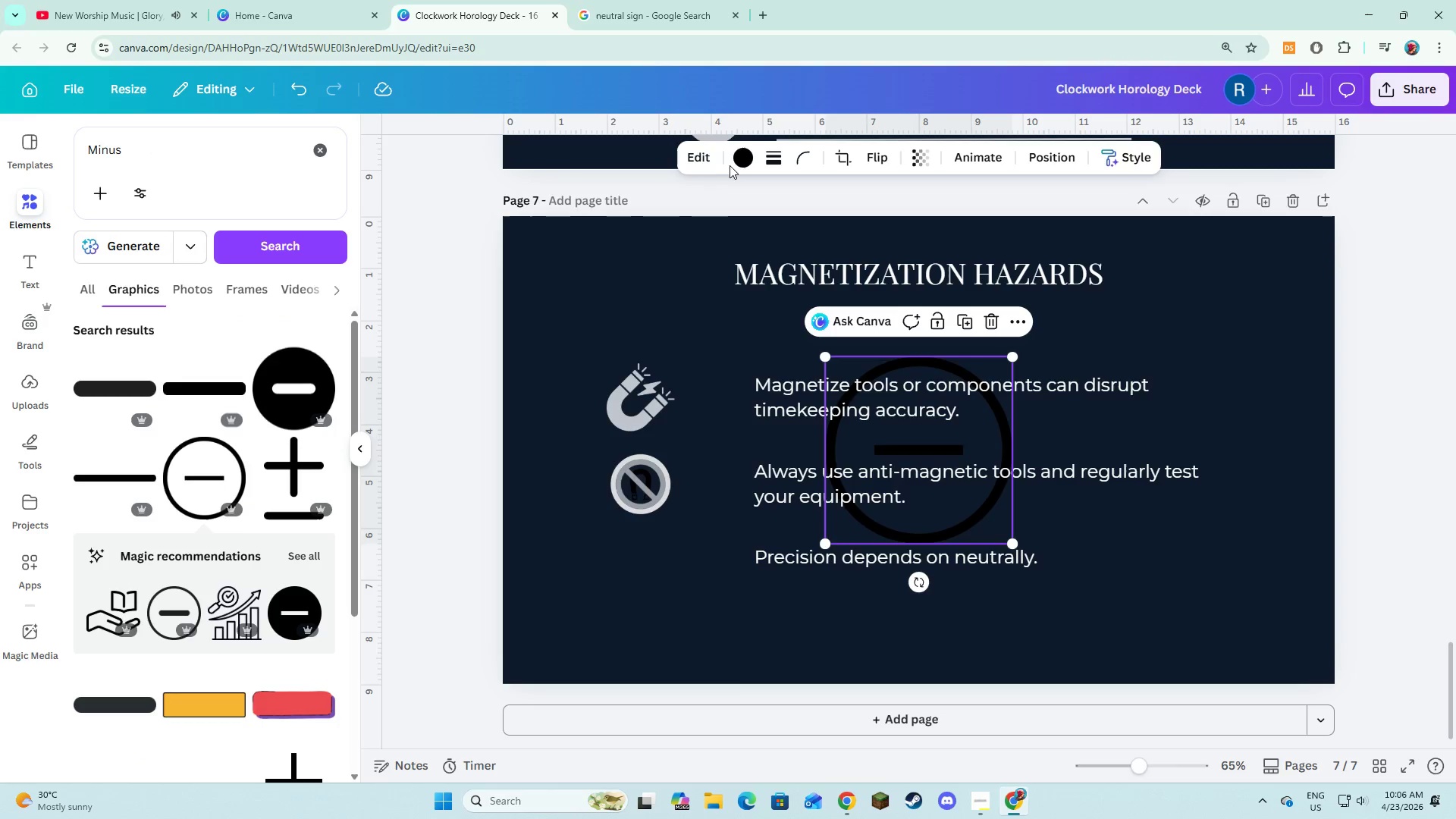 
left_click([741, 158])
 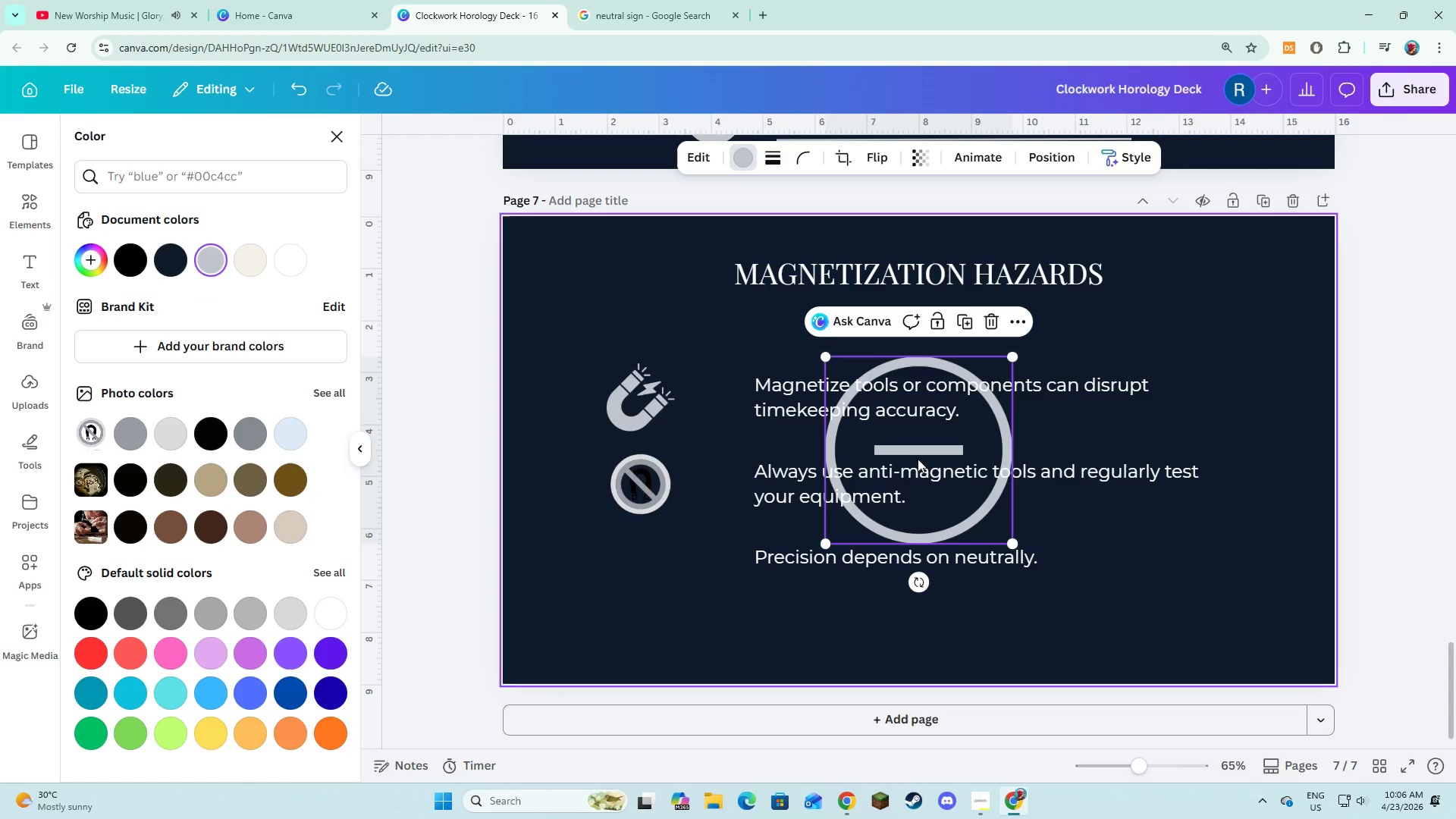 
left_click_drag(start_coordinate=[975, 432], to_coordinate=[756, 559])
 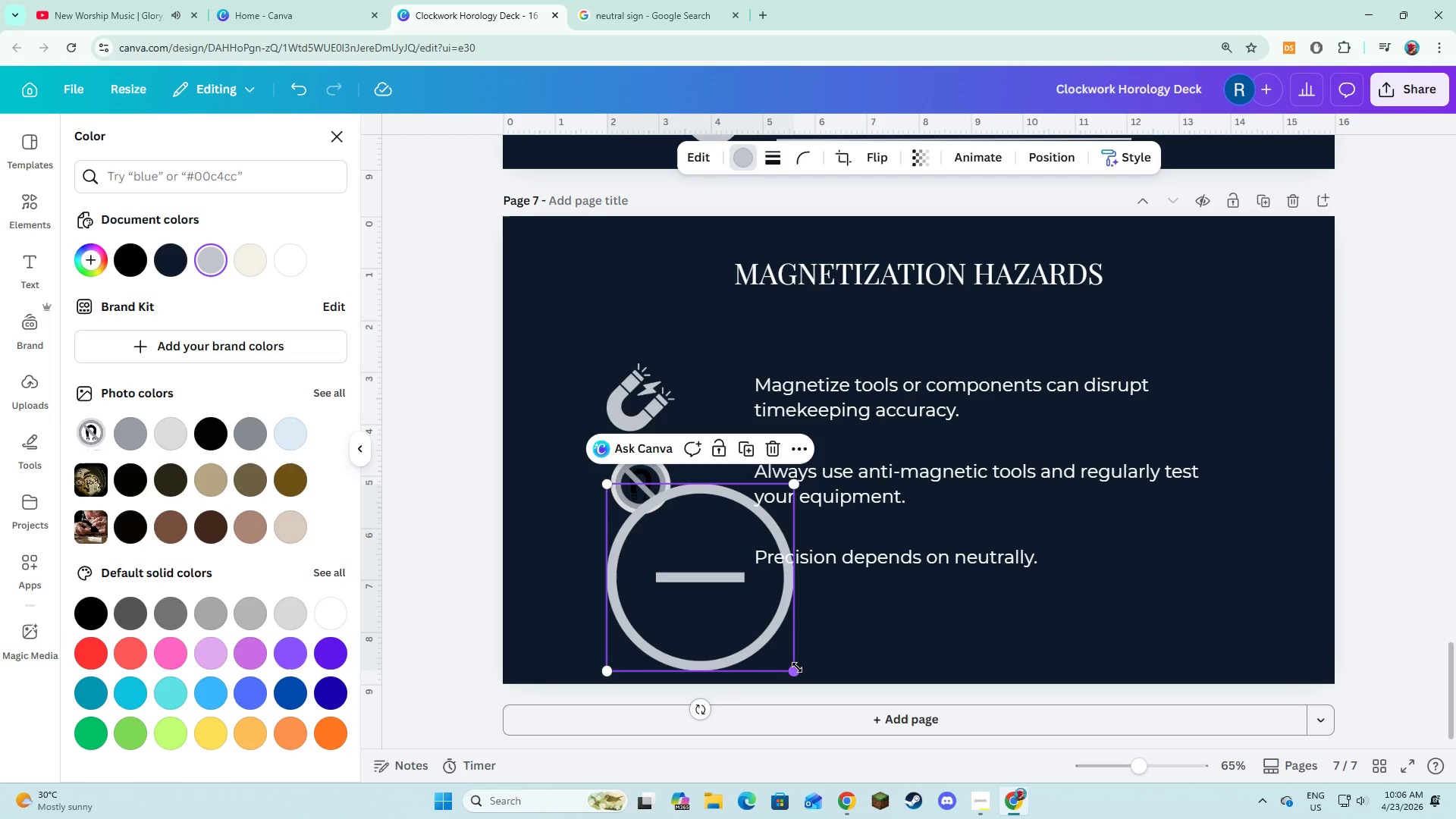 
left_click_drag(start_coordinate=[797, 667], to_coordinate=[668, 563])
 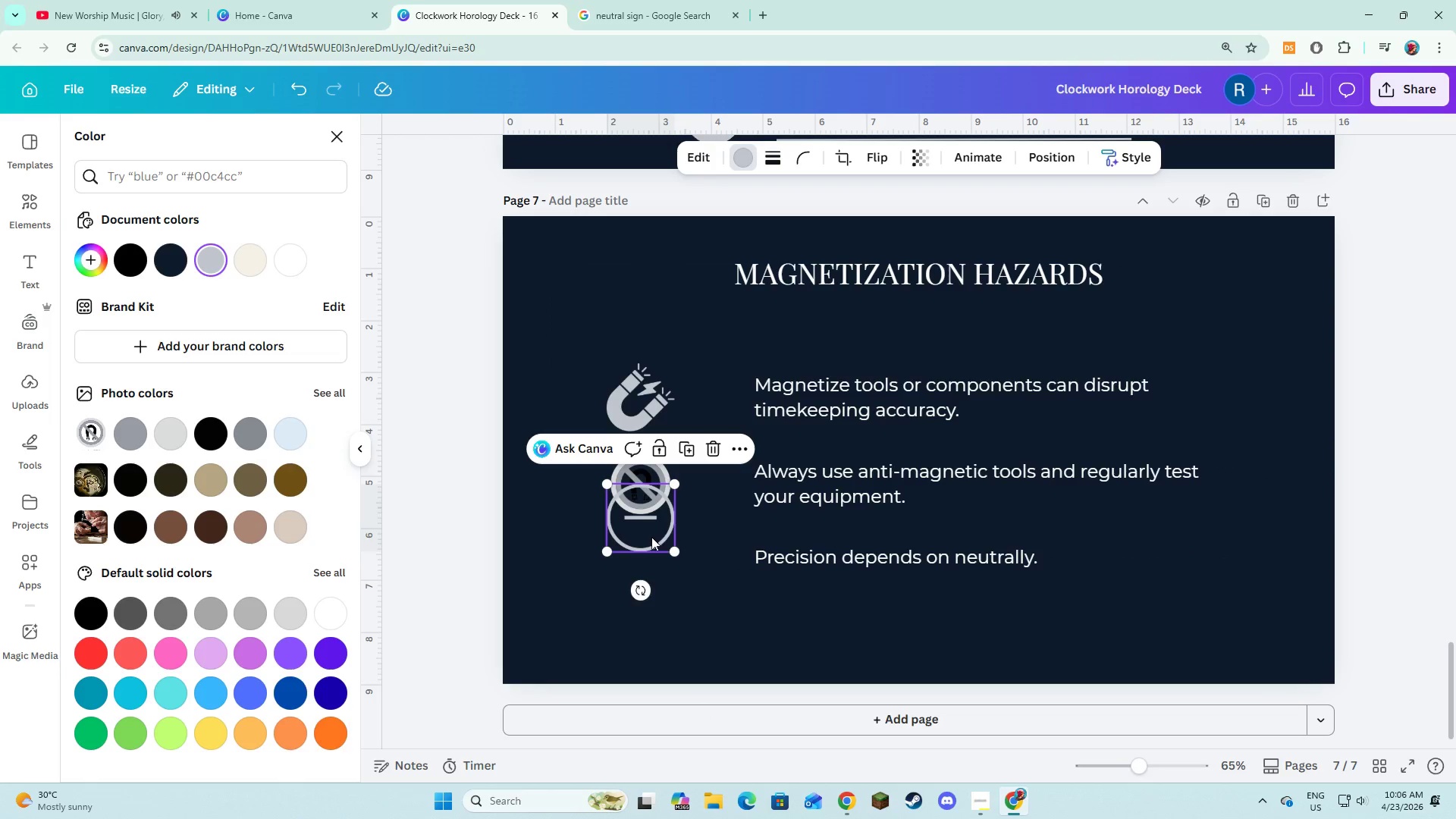 
left_click_drag(start_coordinate=[651, 533], to_coordinate=[649, 590])
 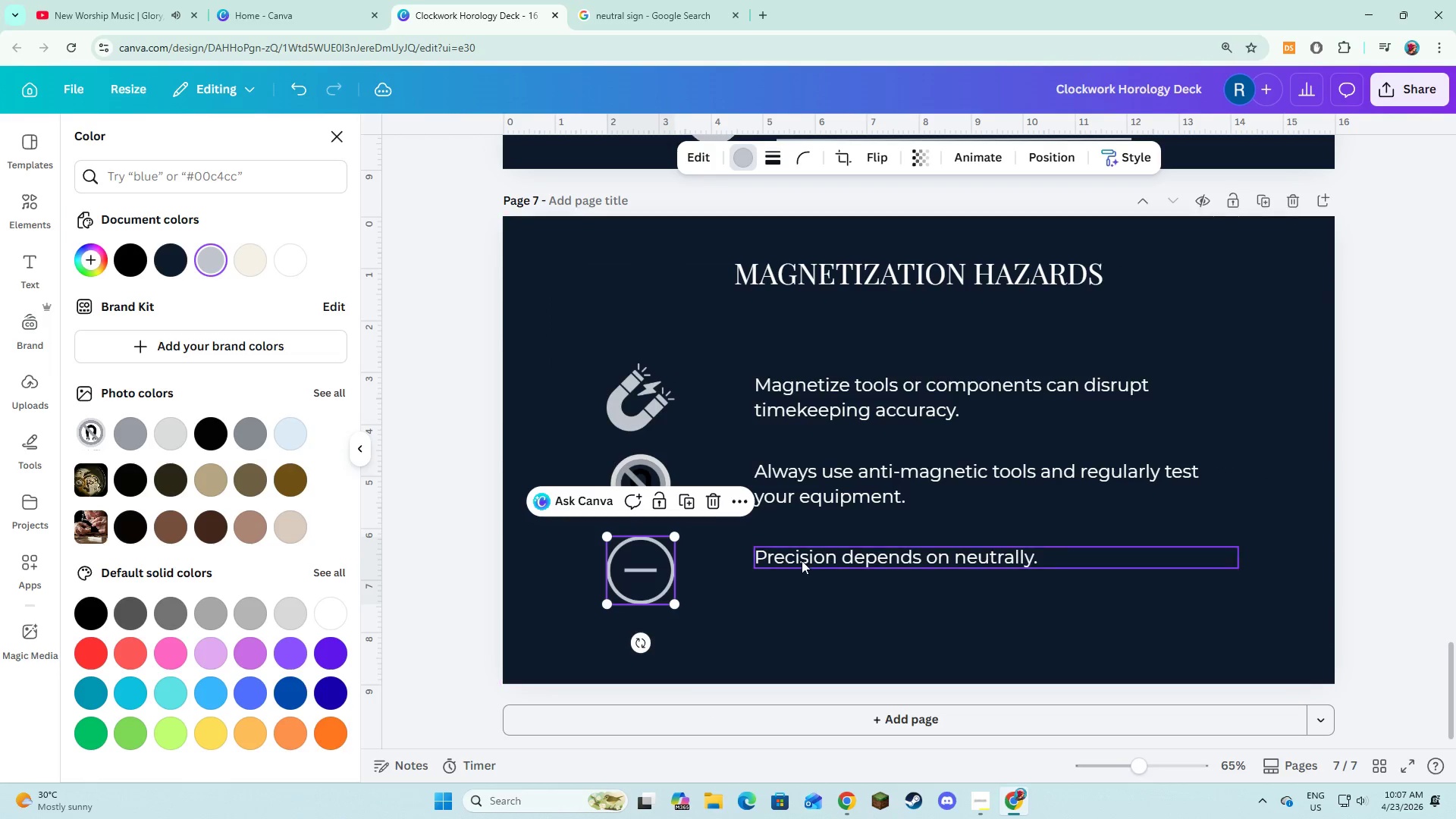 
left_click([802, 560])
 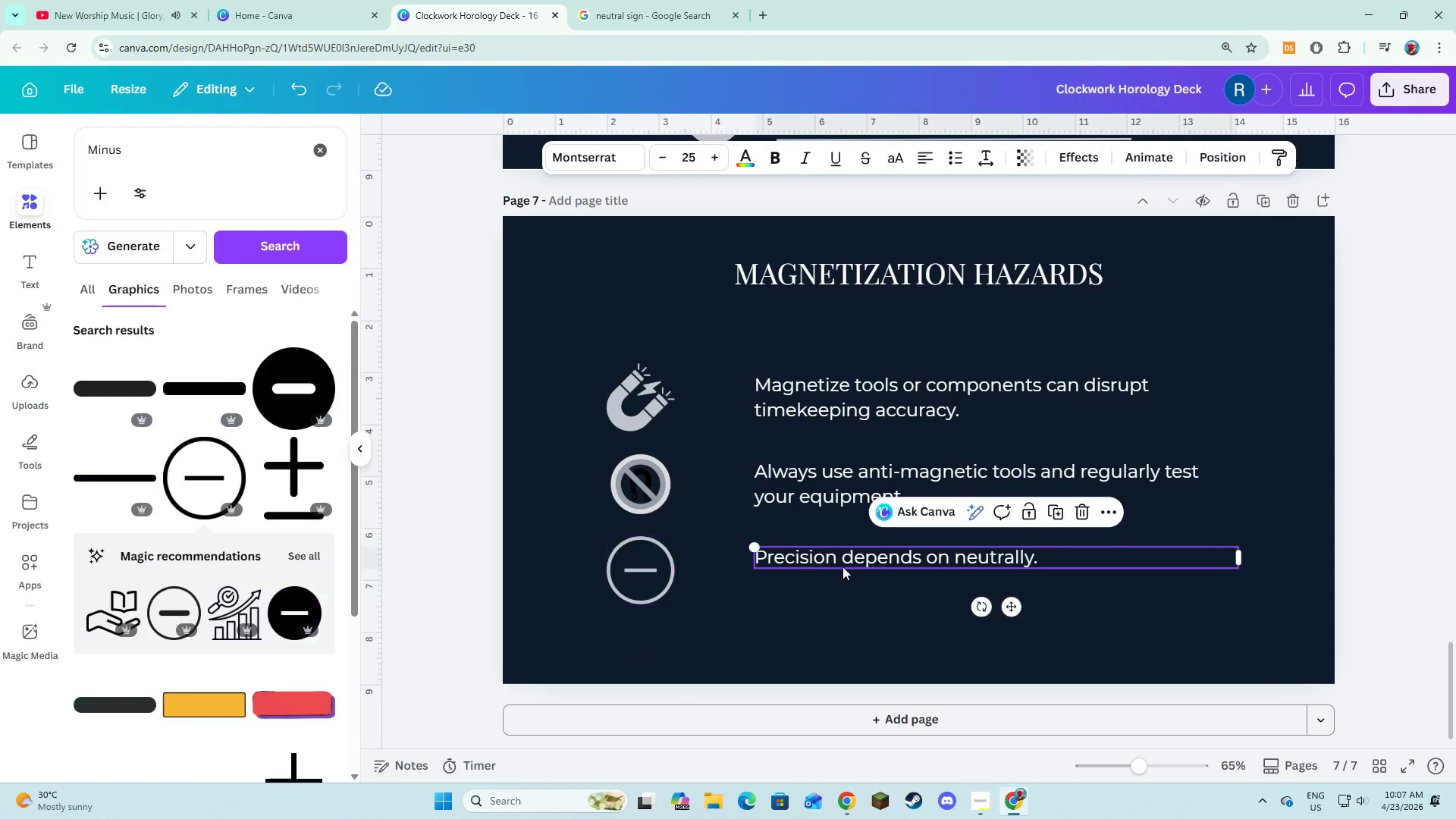 
left_click_drag(start_coordinate=[843, 567], to_coordinate=[840, 585])
 